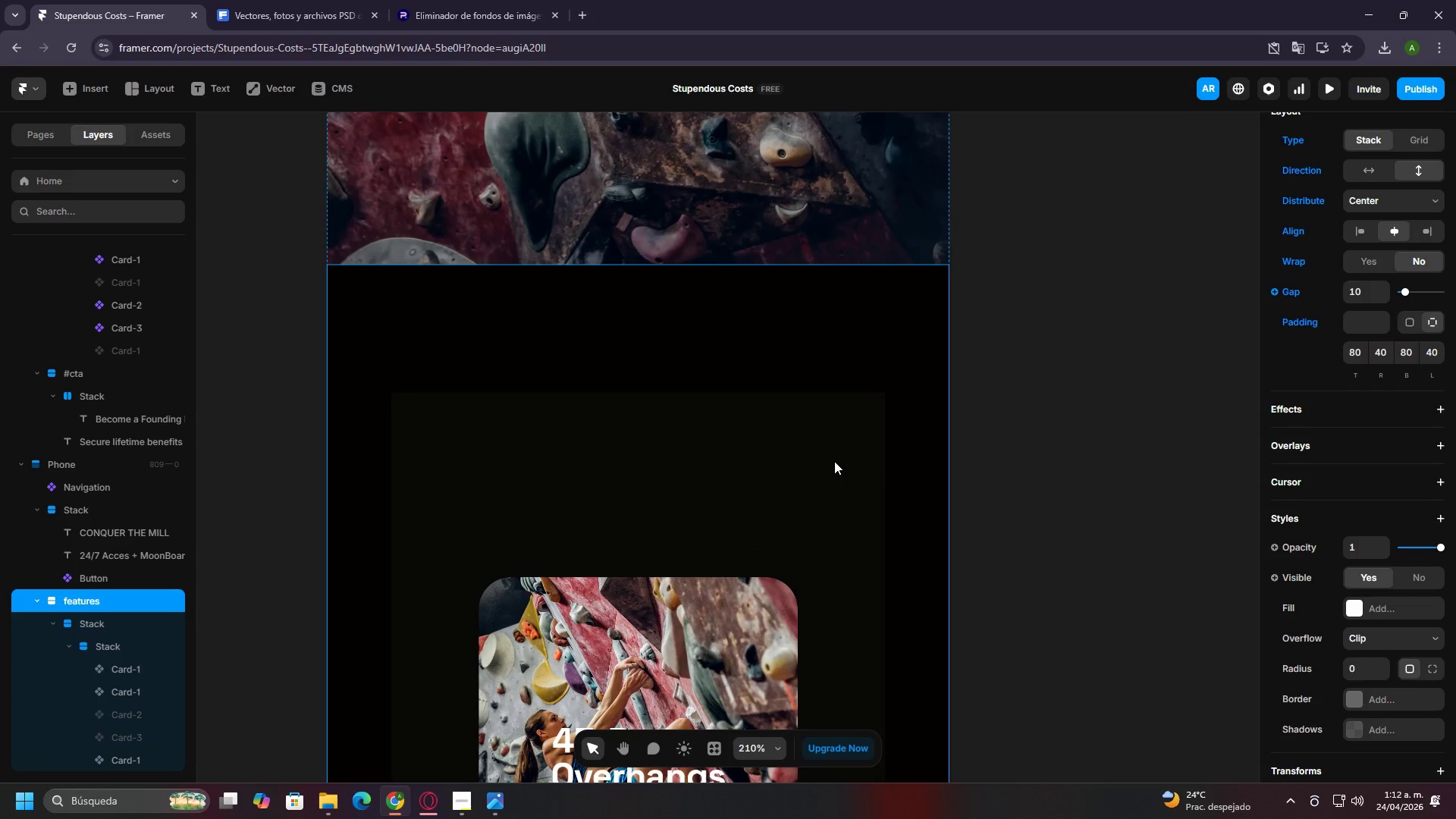 
scroll: coordinate [876, 468], scroll_direction: up, amount: 24.0
 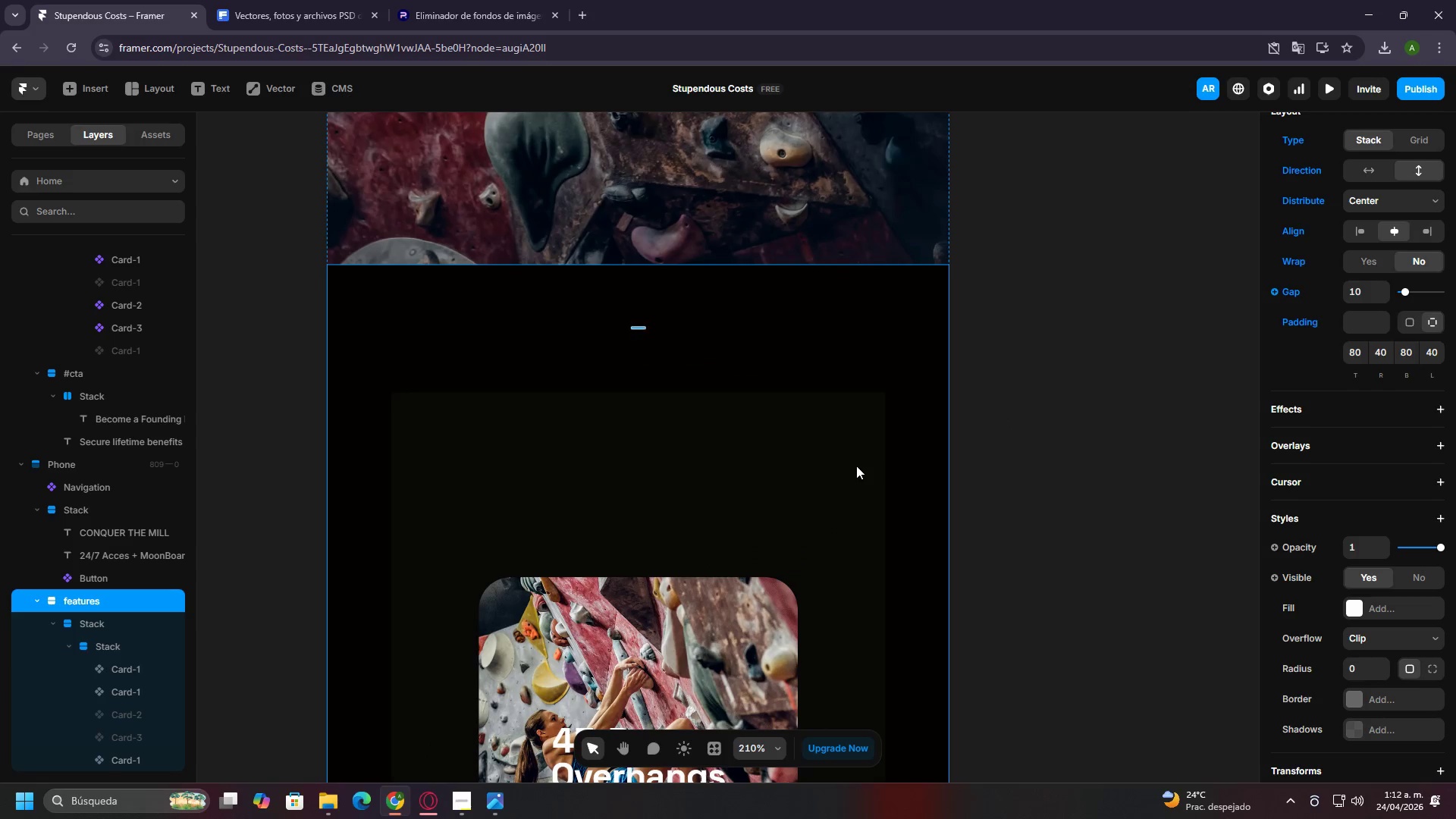 
double_click([834, 461])
 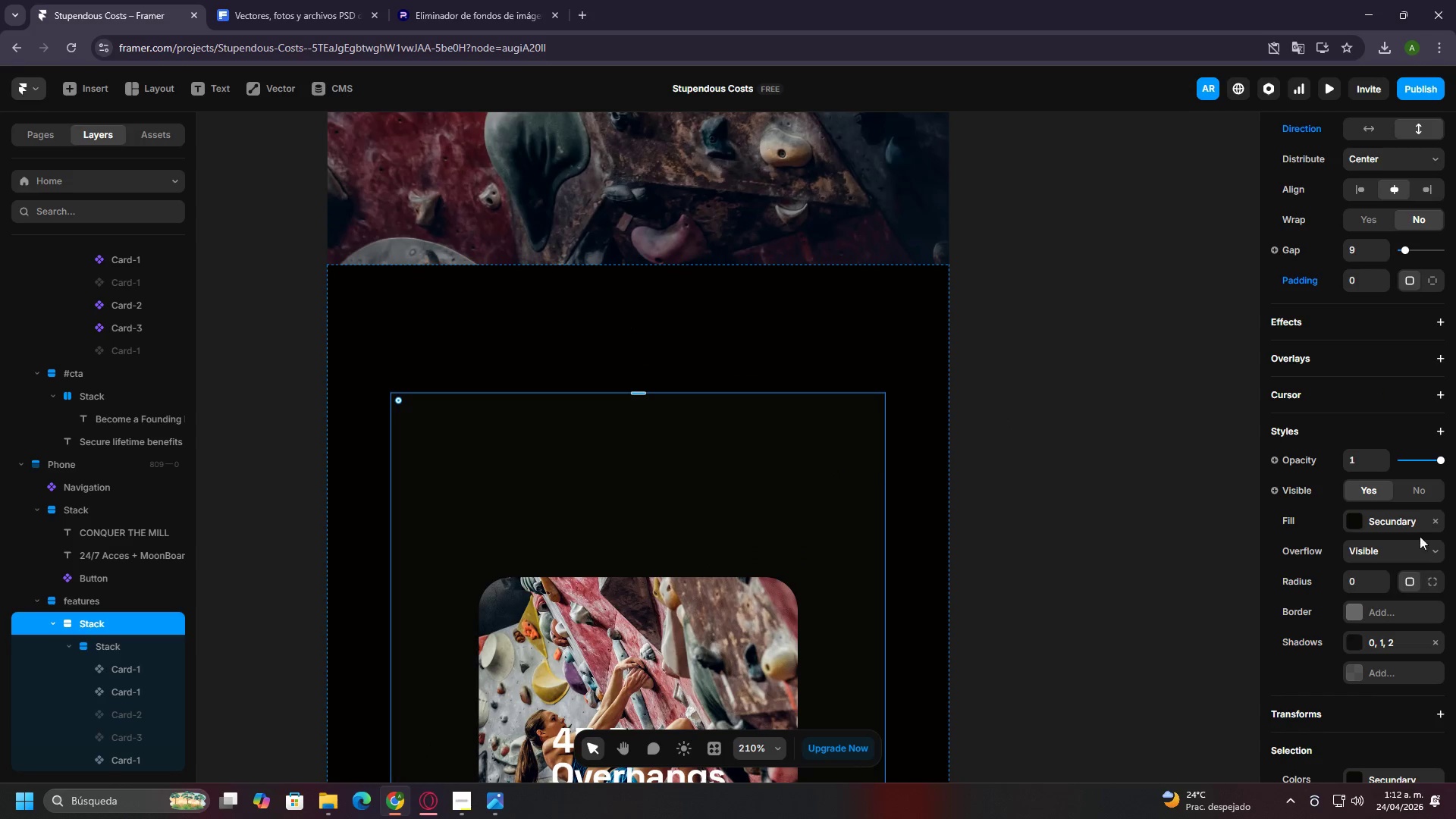 
left_click([1429, 525])
 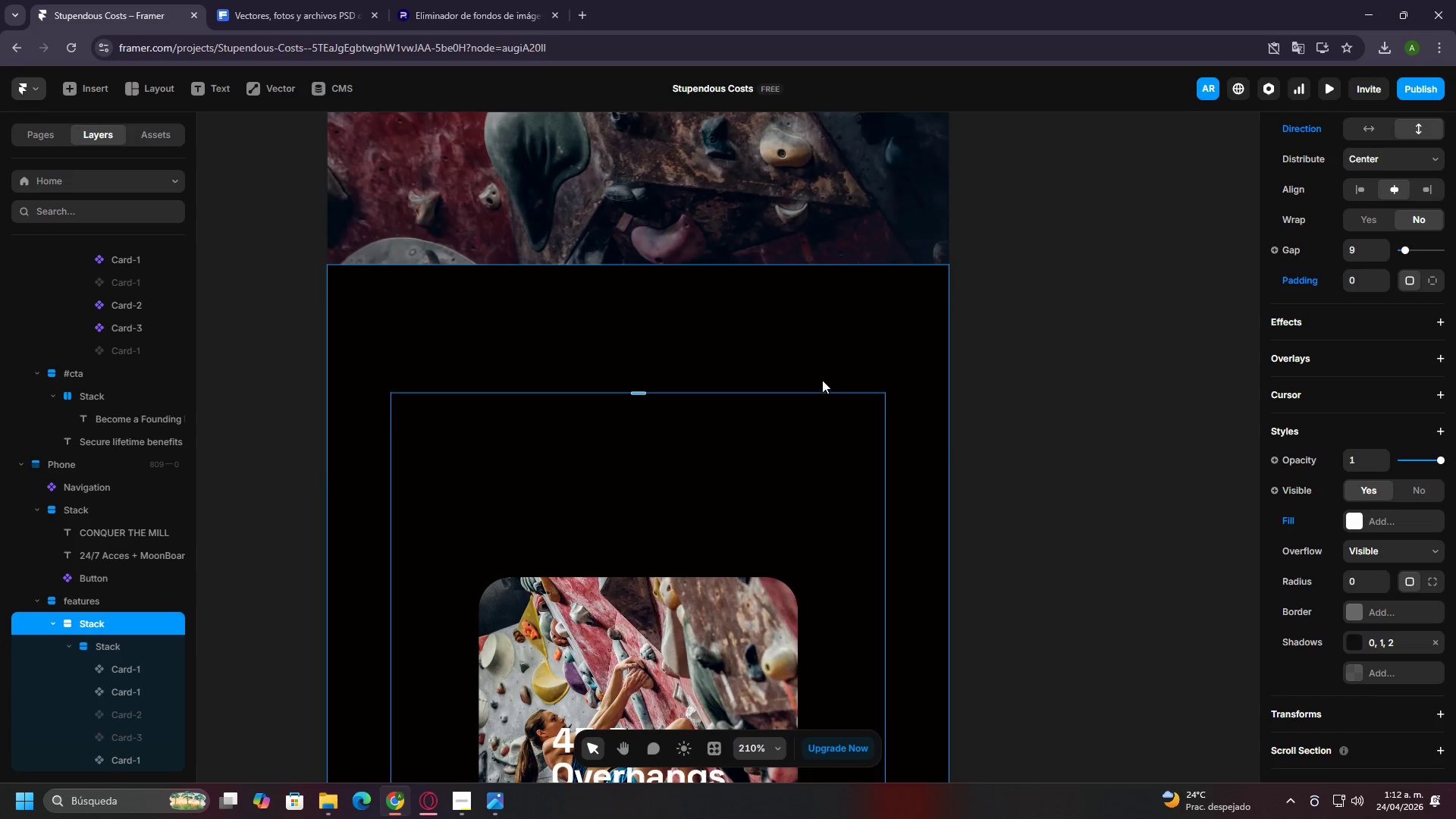 
left_click([808, 357])
 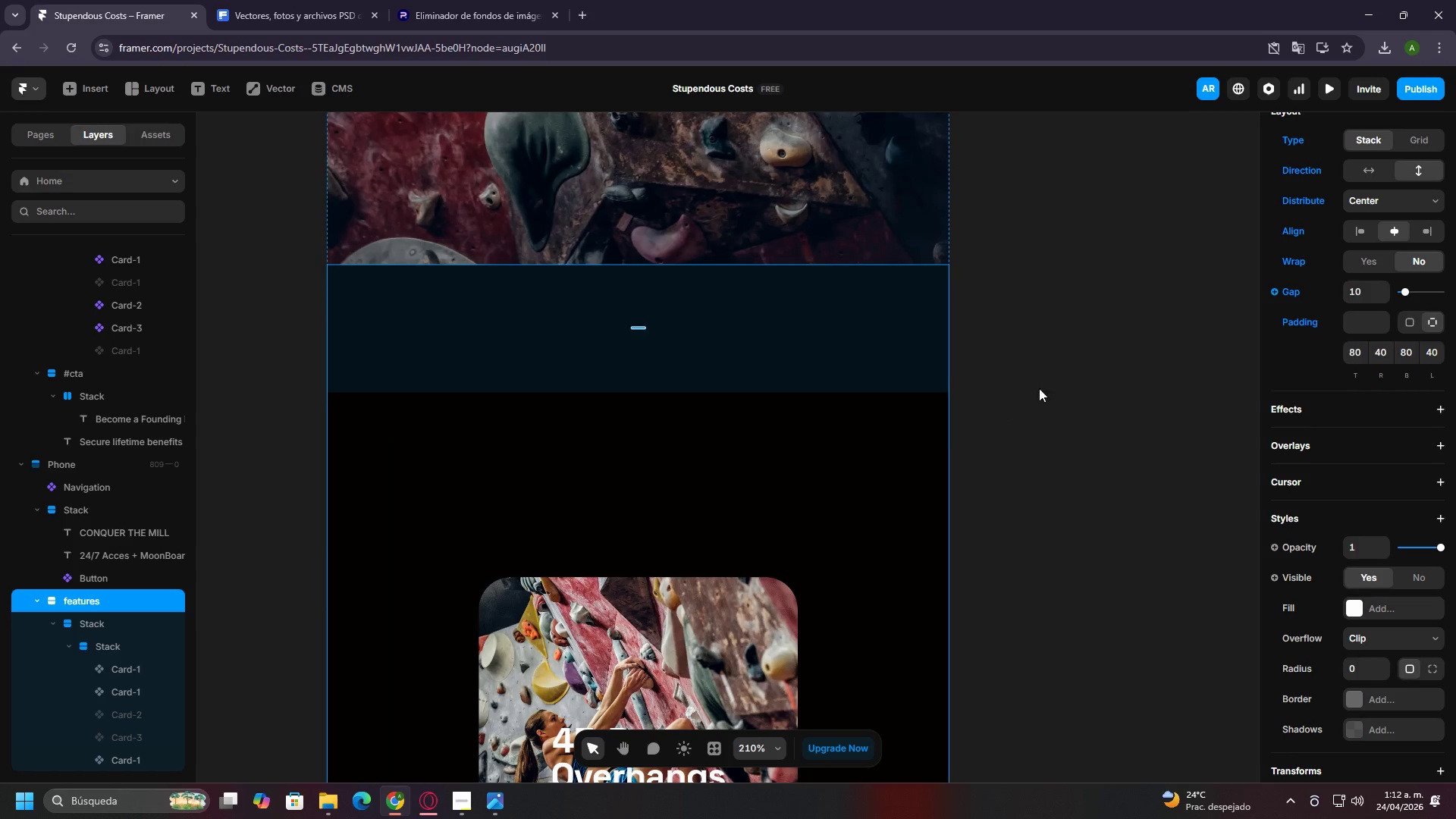 
scroll: coordinate [1451, 497], scroll_direction: down, amount: 6.0
 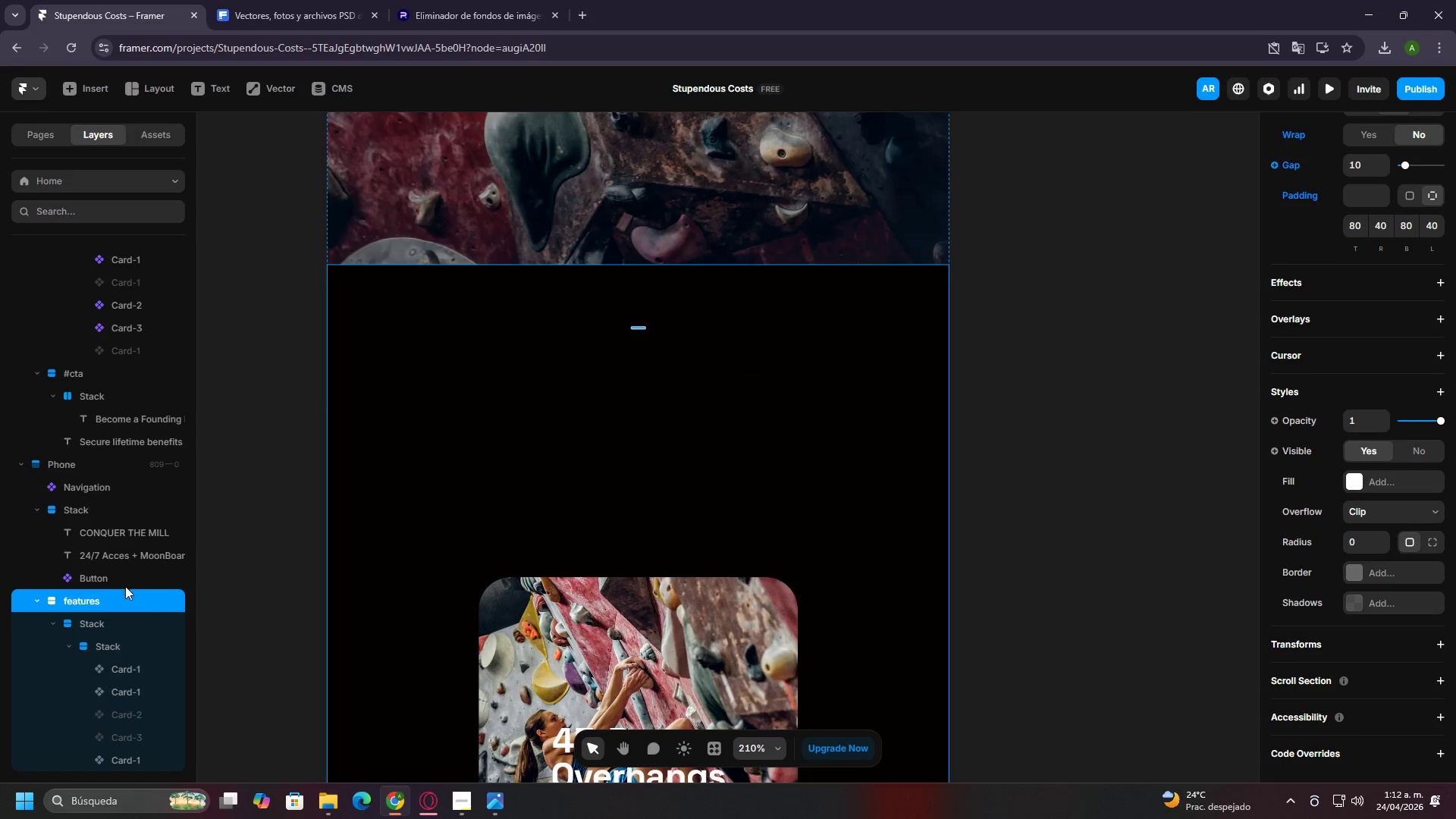 
left_click([120, 616])
 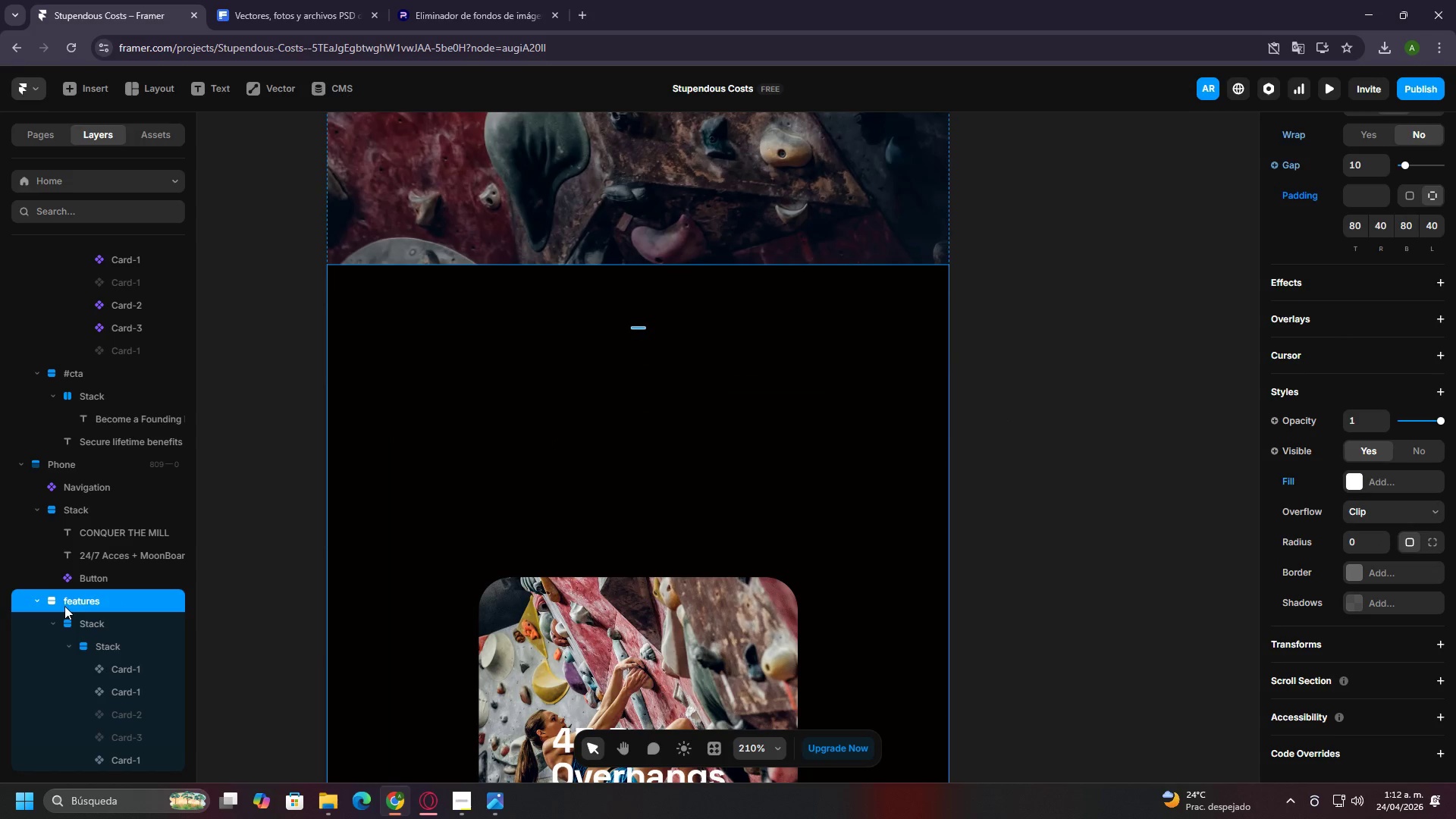 
double_click([82, 622])
 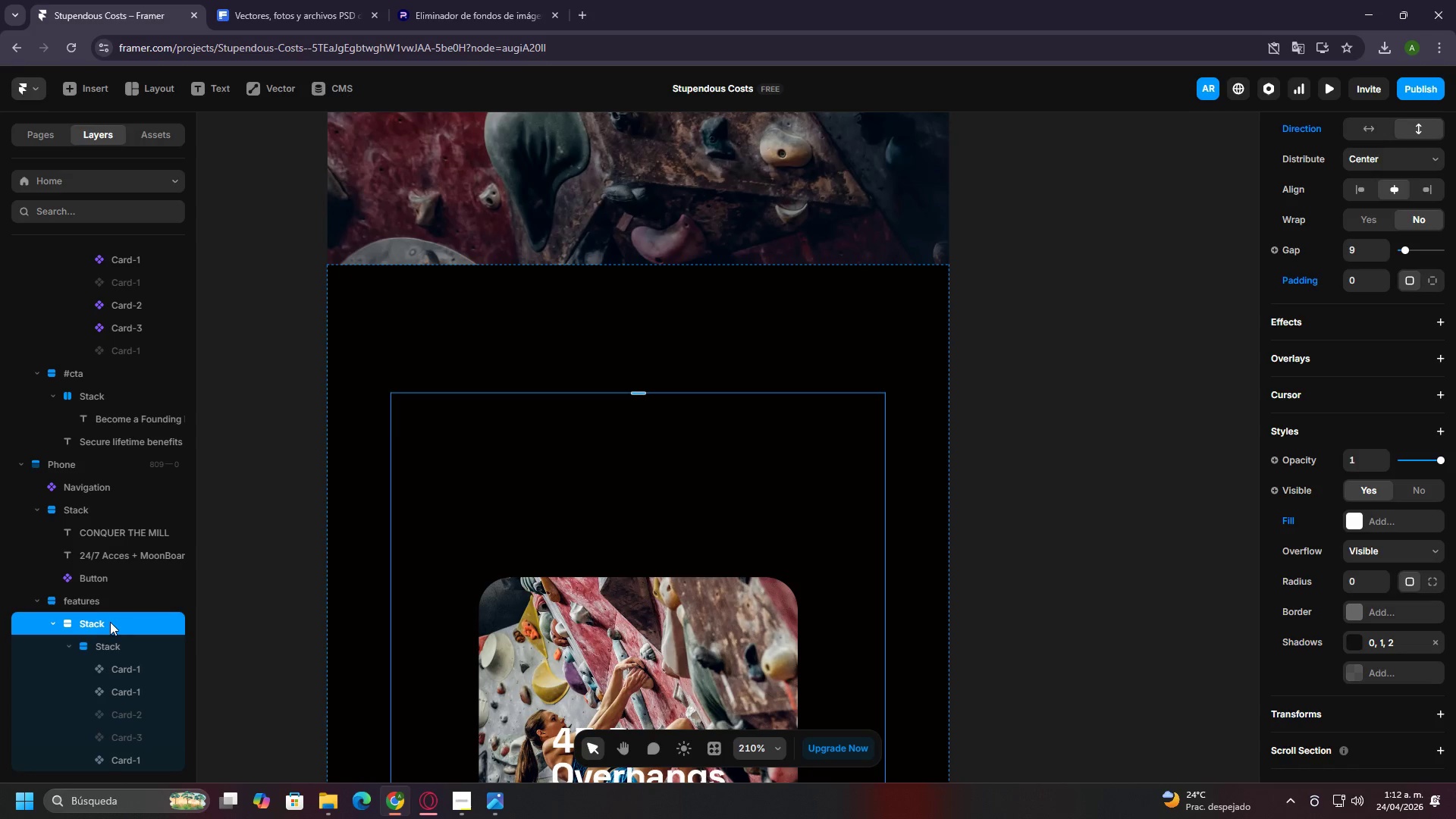 
left_click_drag(start_coordinate=[108, 622], to_coordinate=[70, 591])
 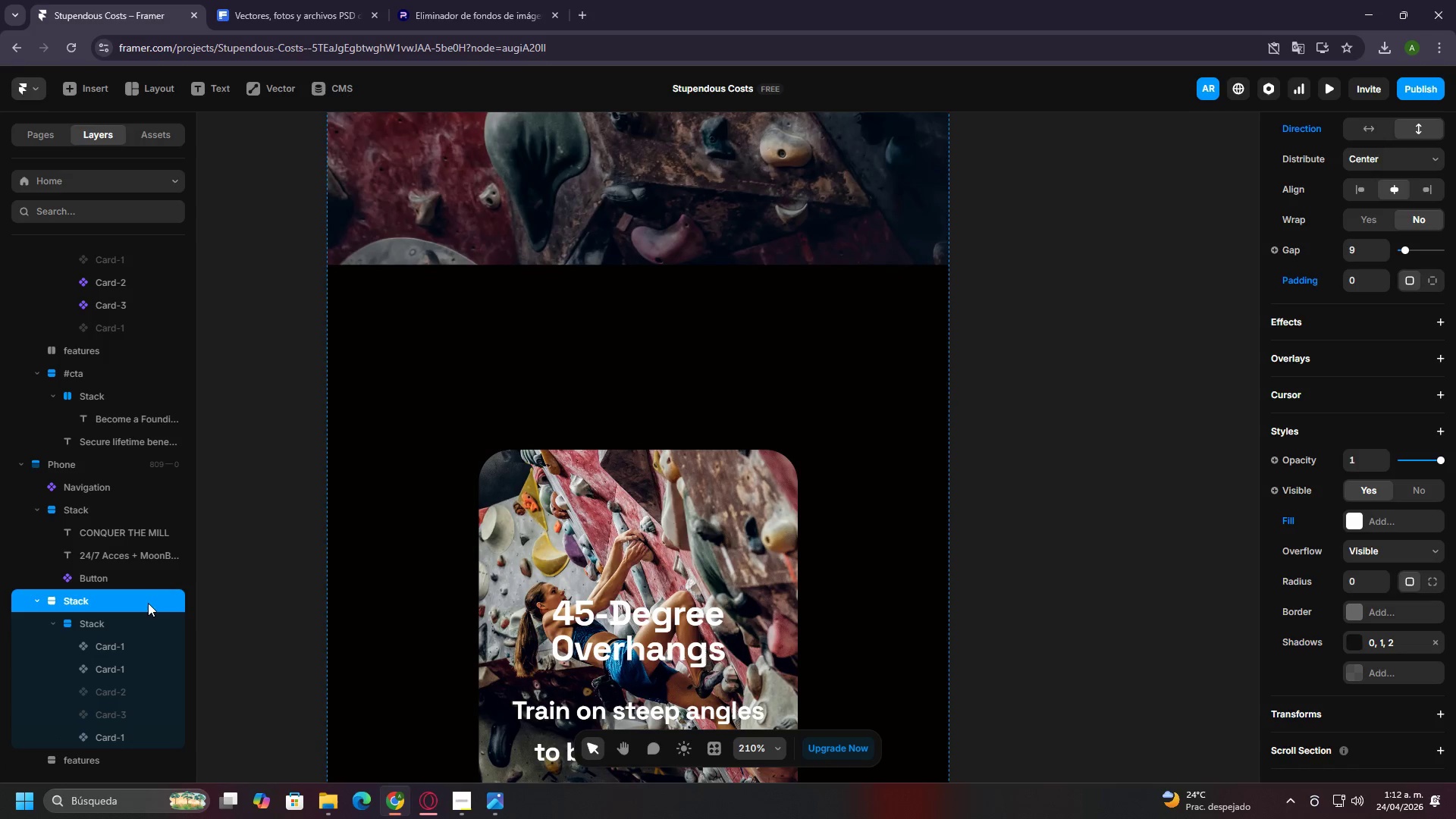 
key(Control+Z)
 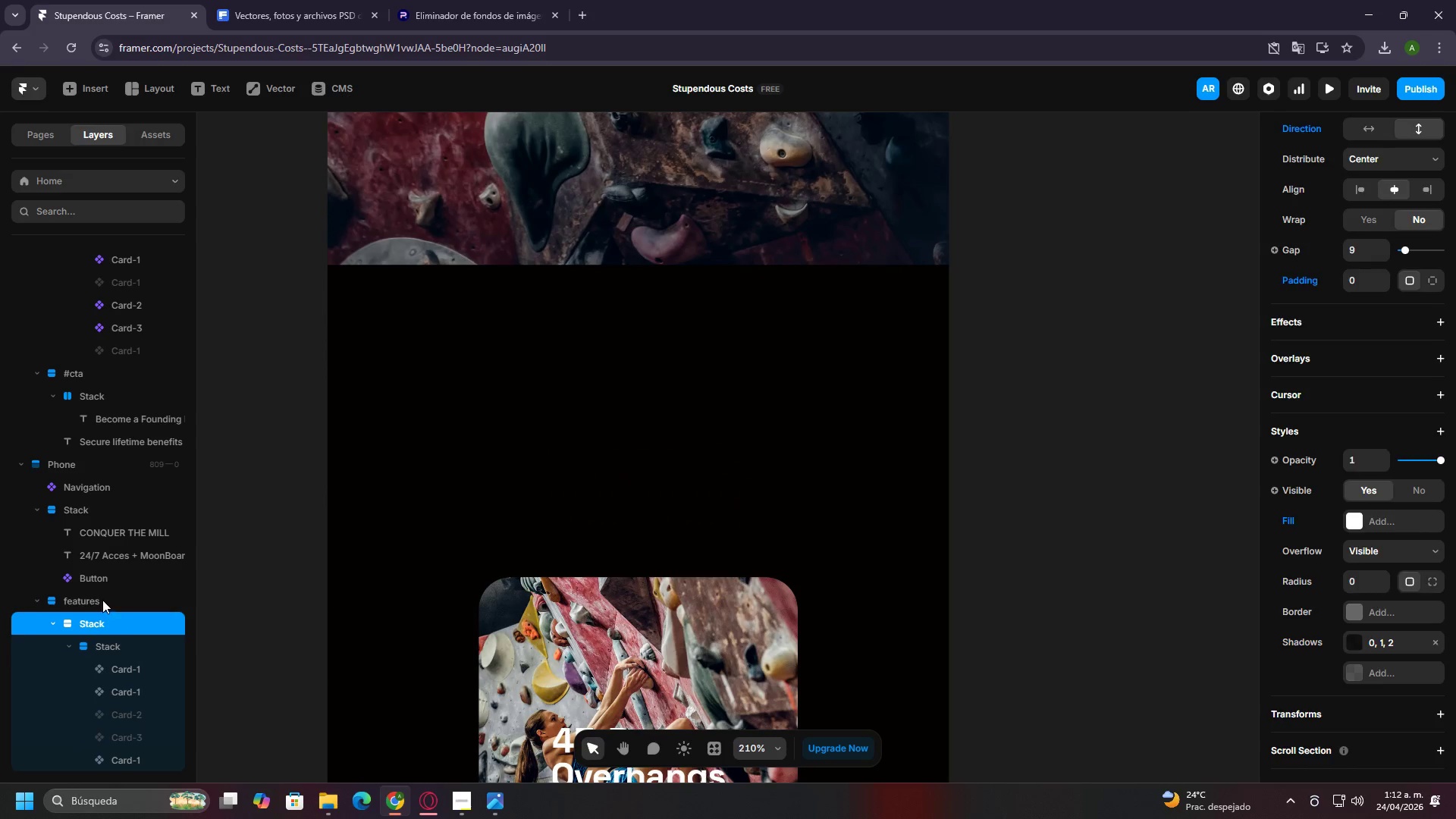 
double_click([121, 621])
 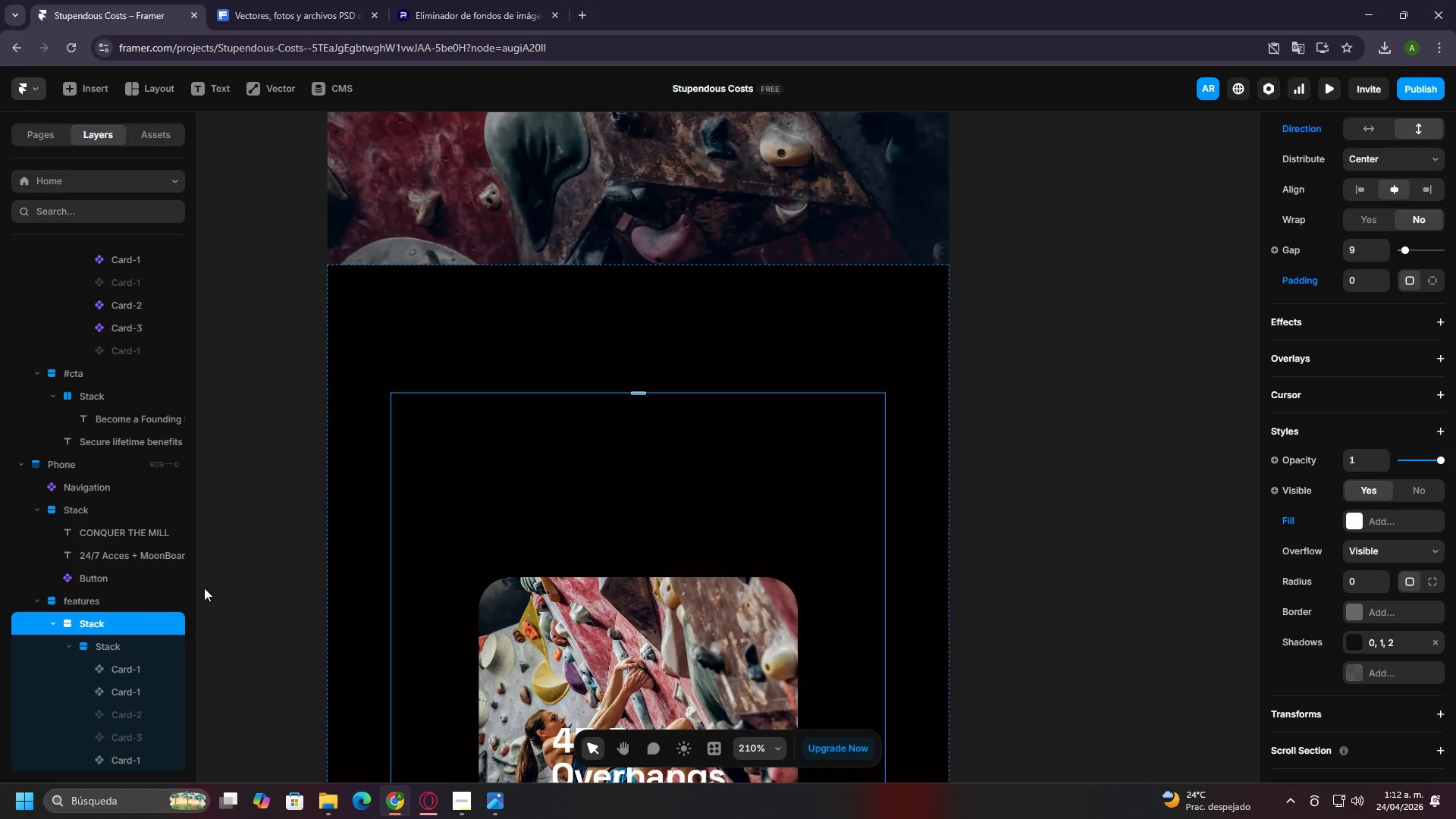 
left_click_drag(start_coordinate=[103, 626], to_coordinate=[69, 597])
 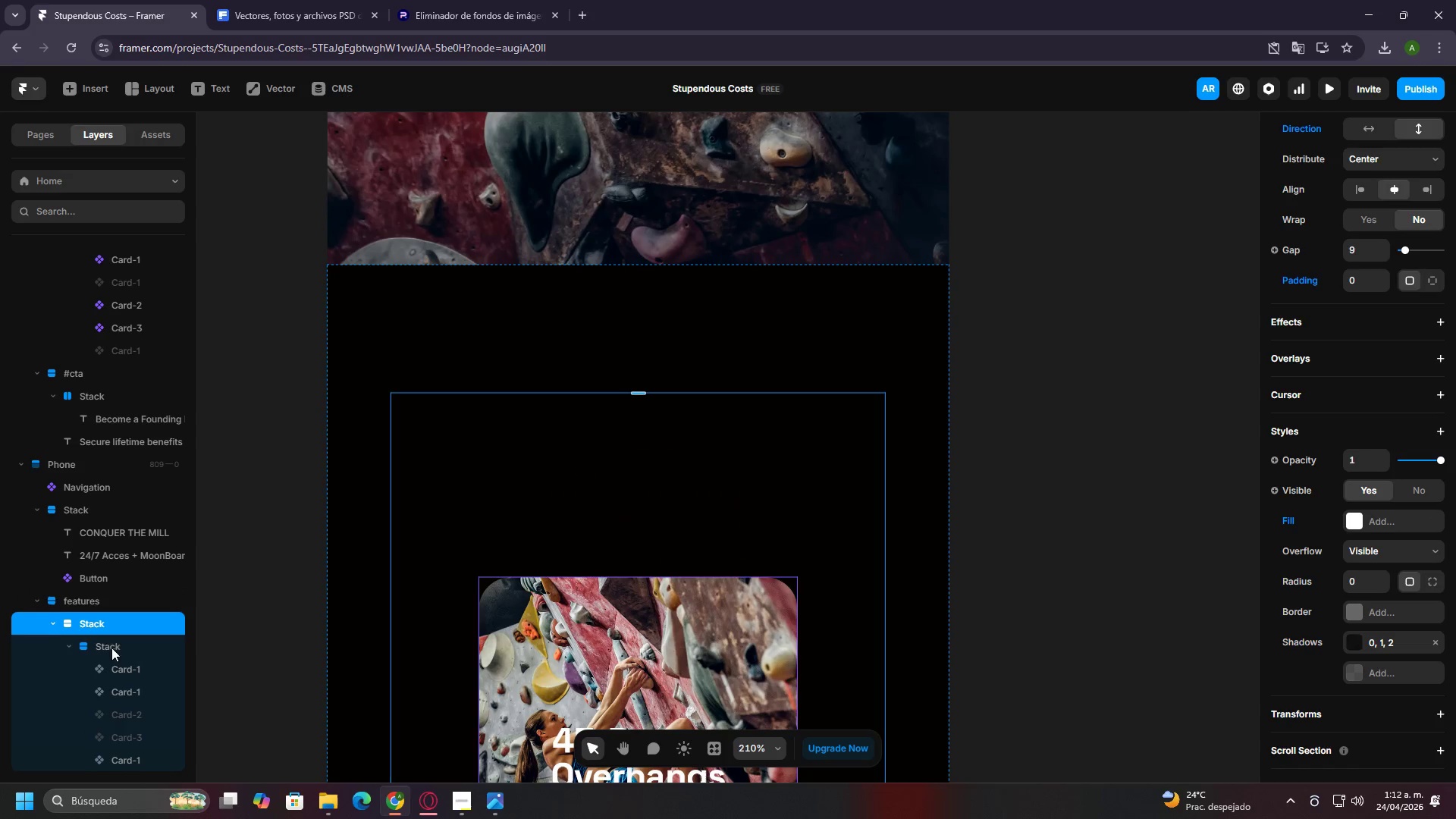 
scroll: coordinate [114, 641], scroll_direction: down, amount: 3.0
 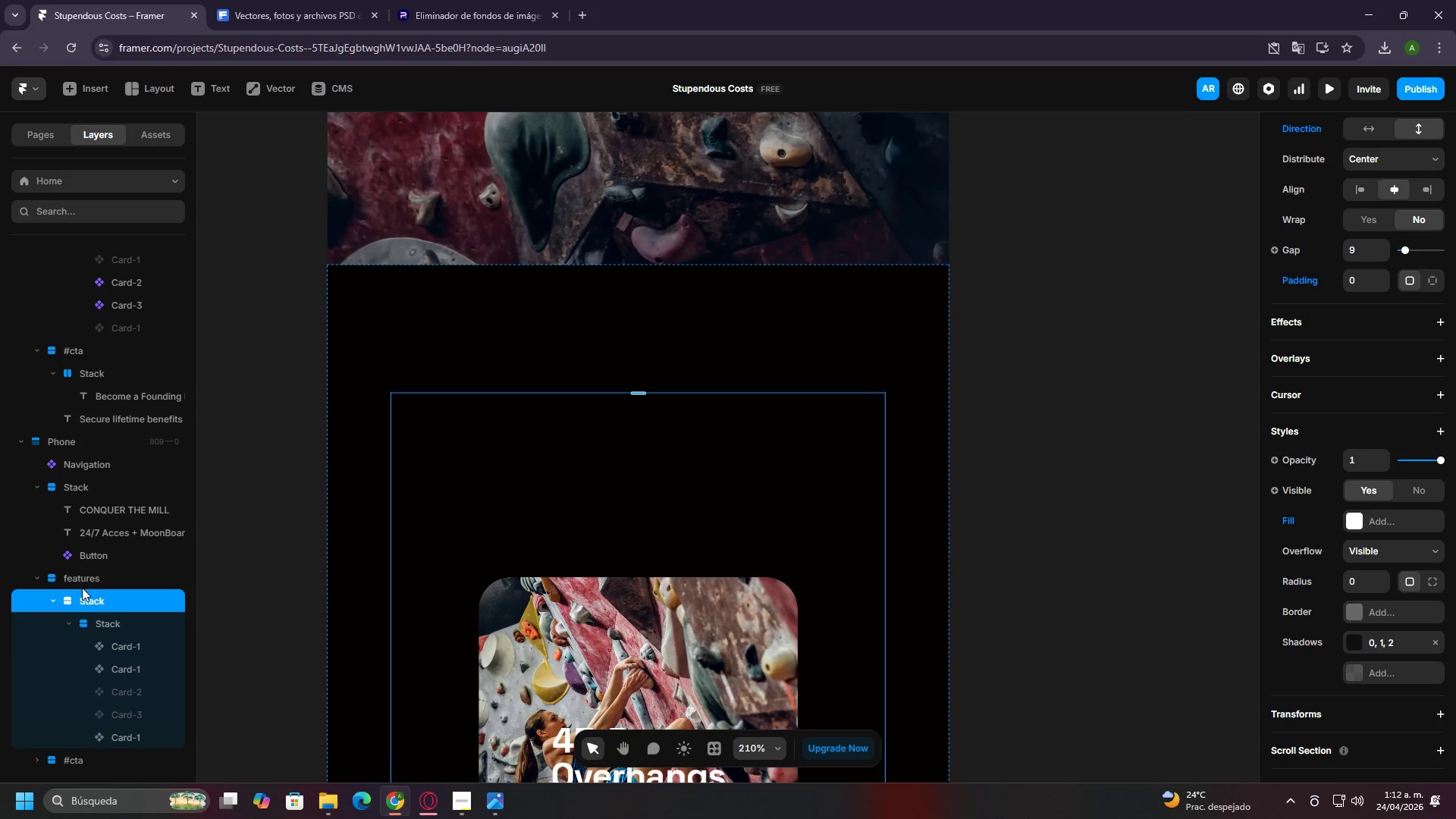 
left_click([80, 582])
 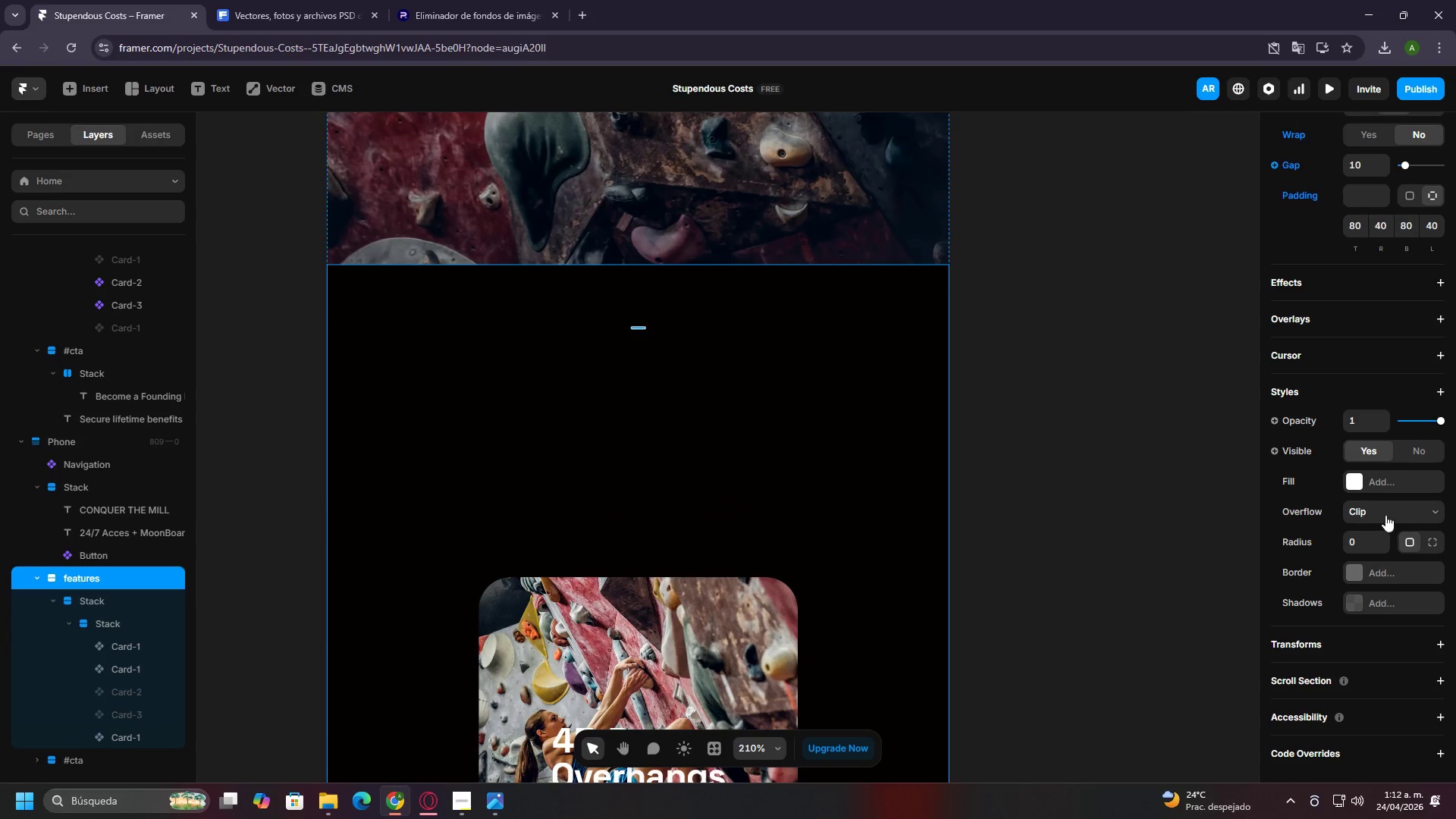 
left_click([1353, 489])
 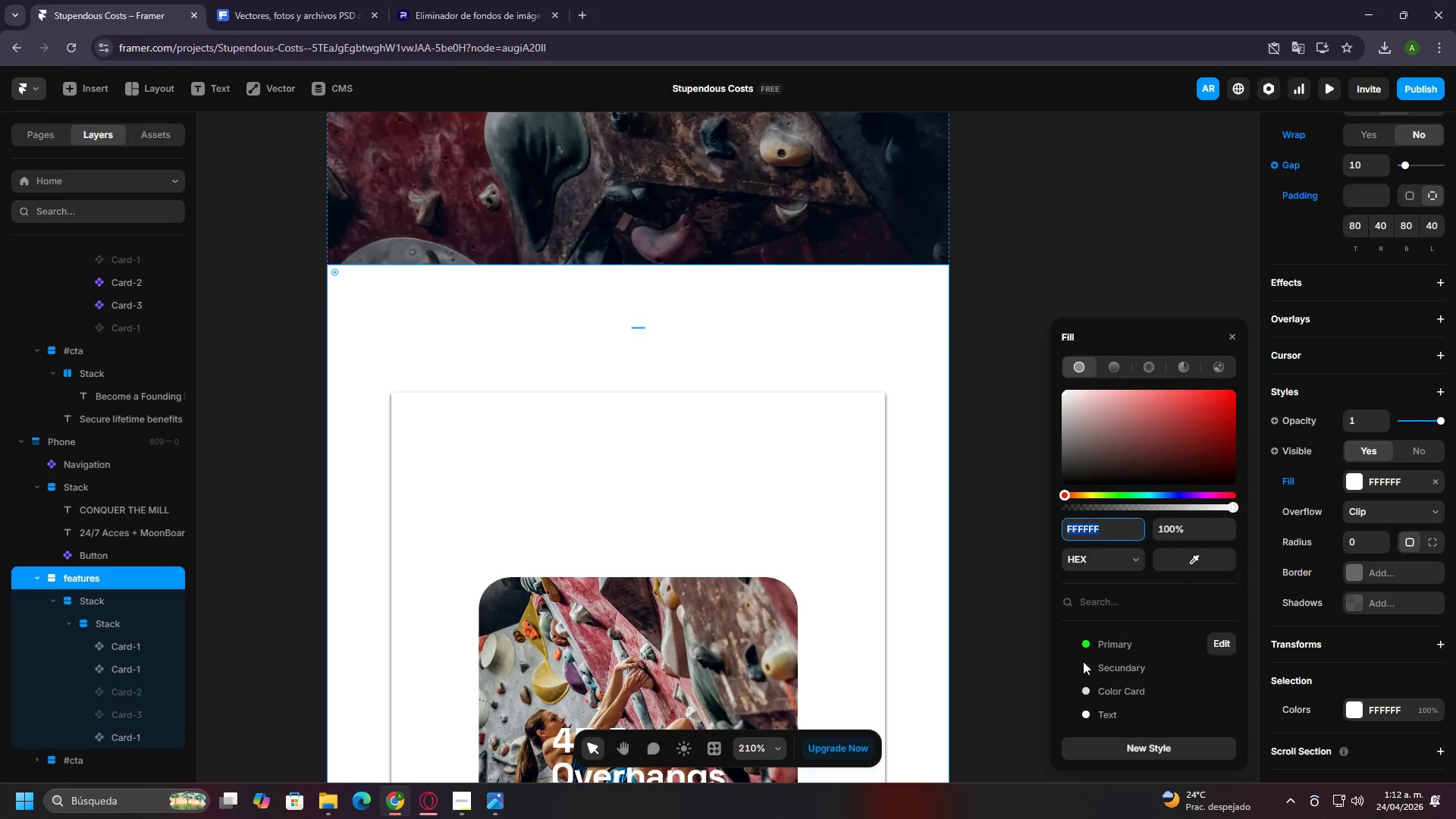 
left_click([1097, 673])
 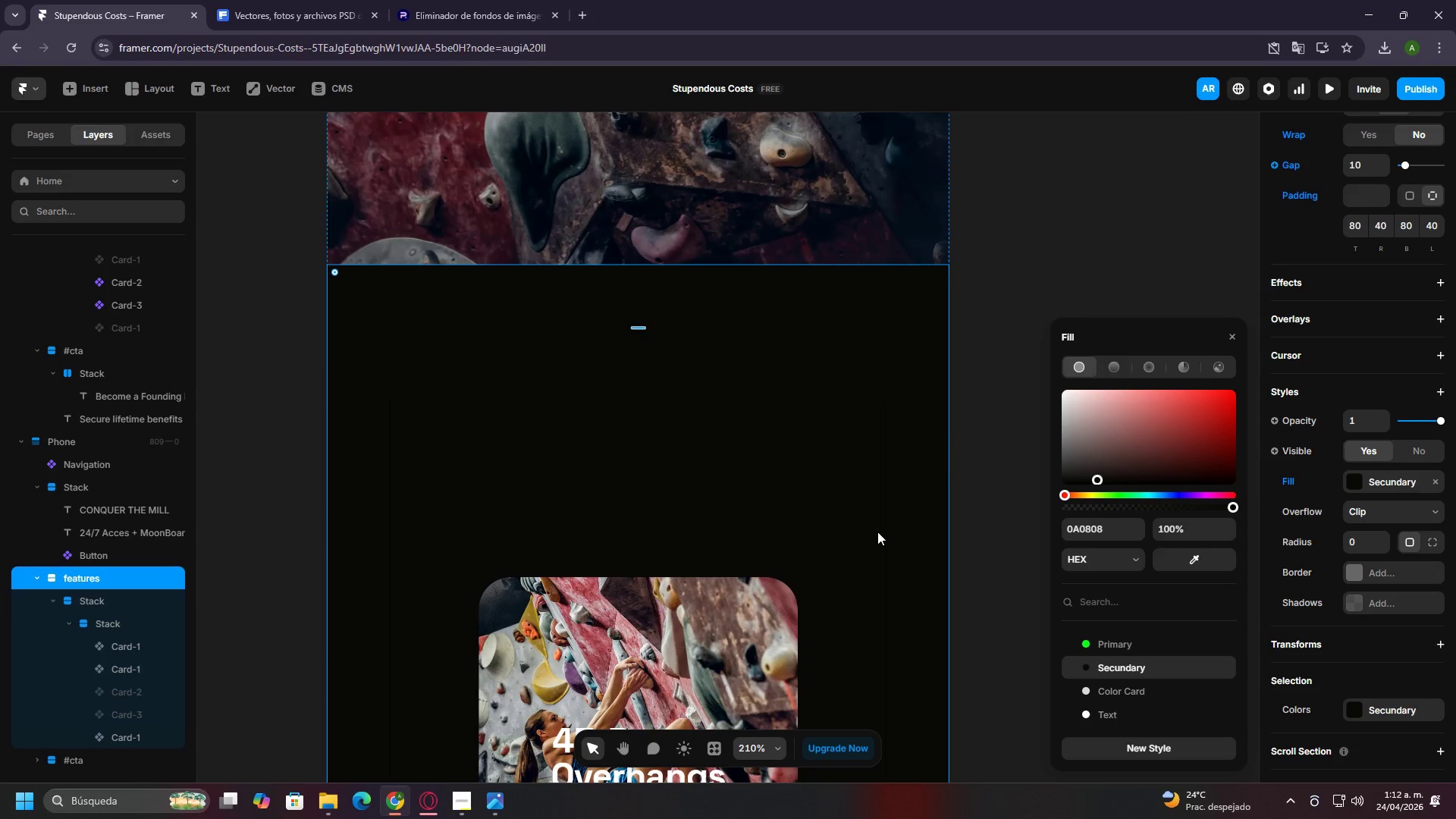 
left_click([832, 491])
 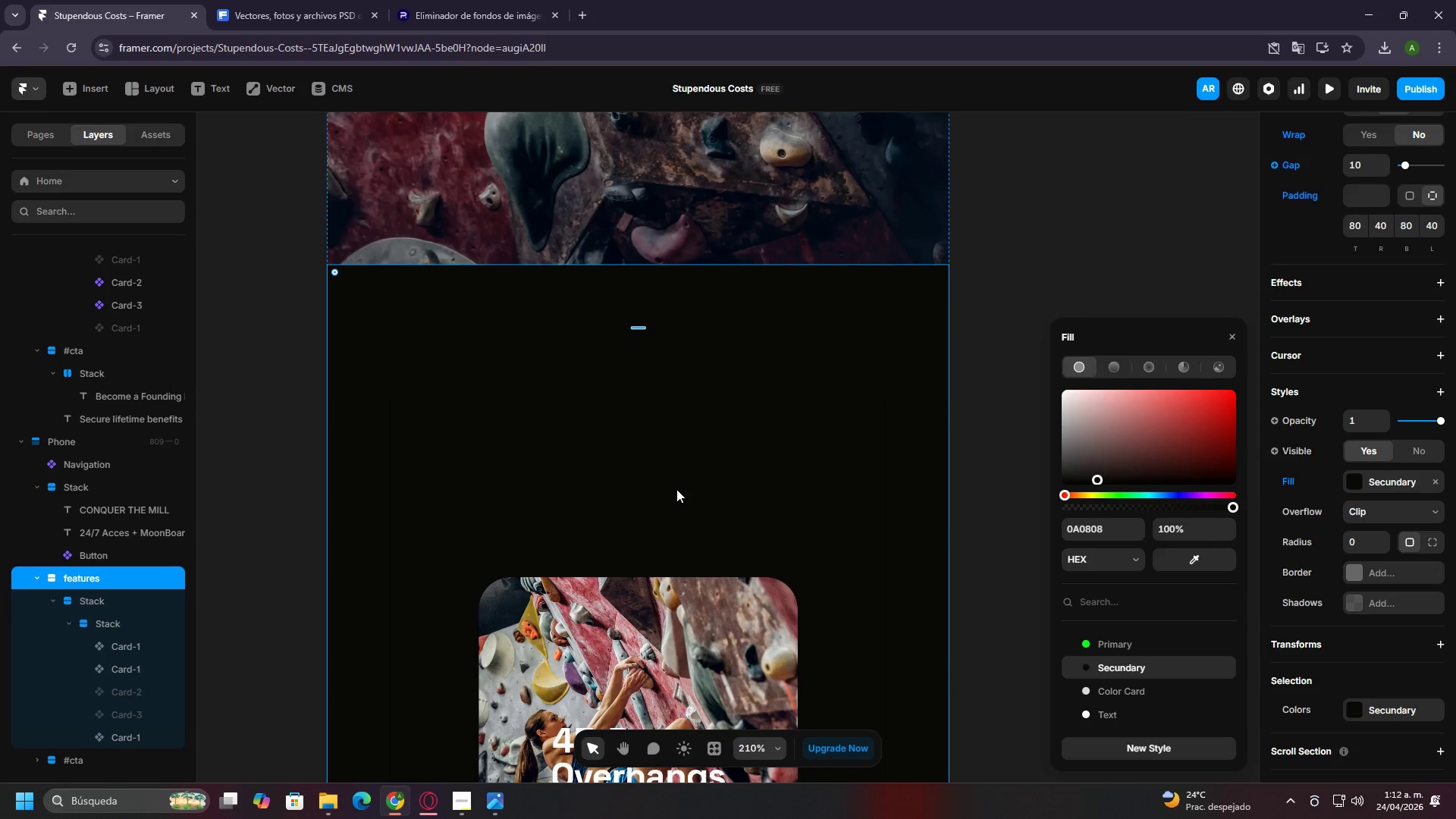 
double_click([623, 434])
 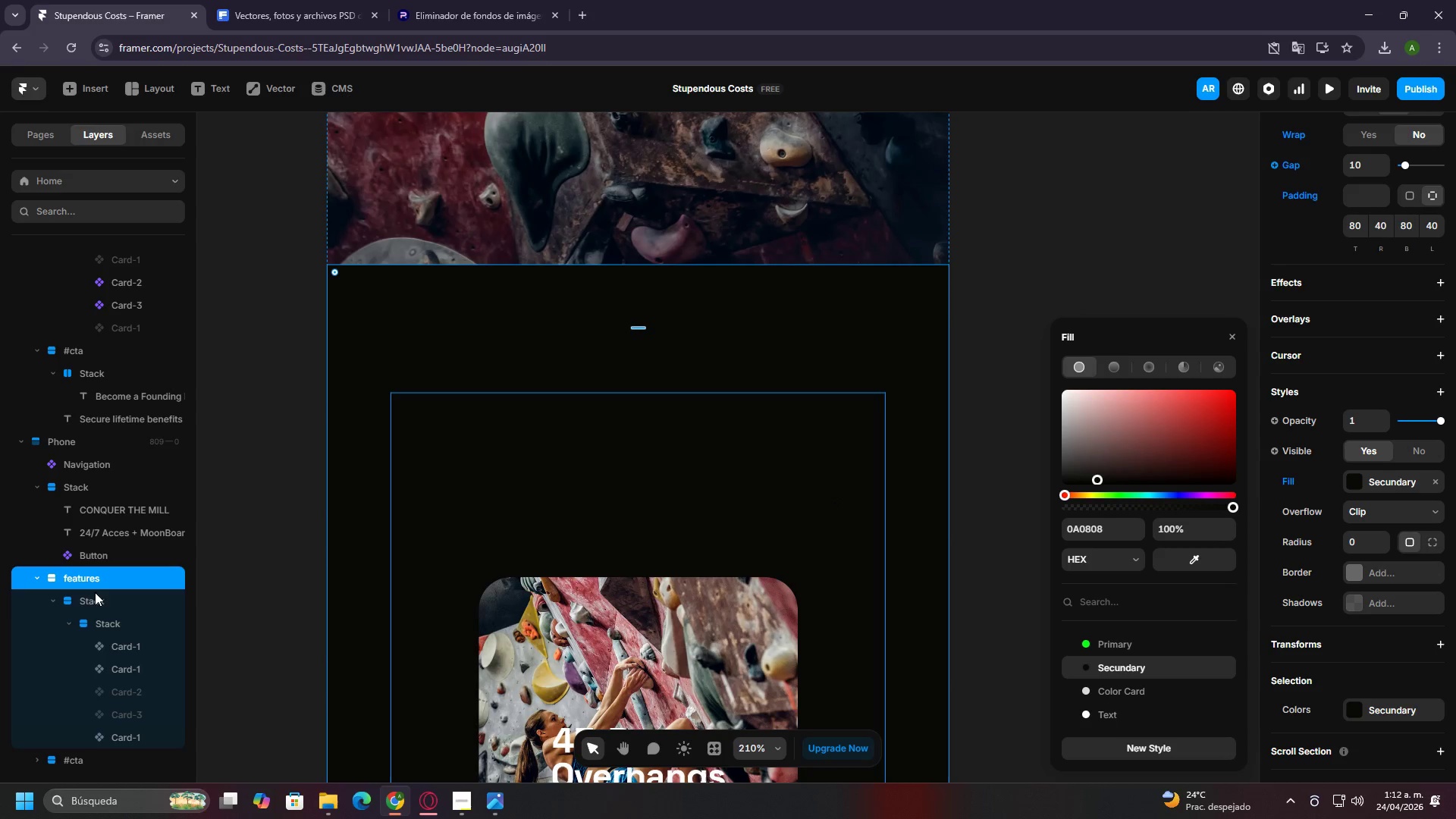 
left_click([93, 595])
 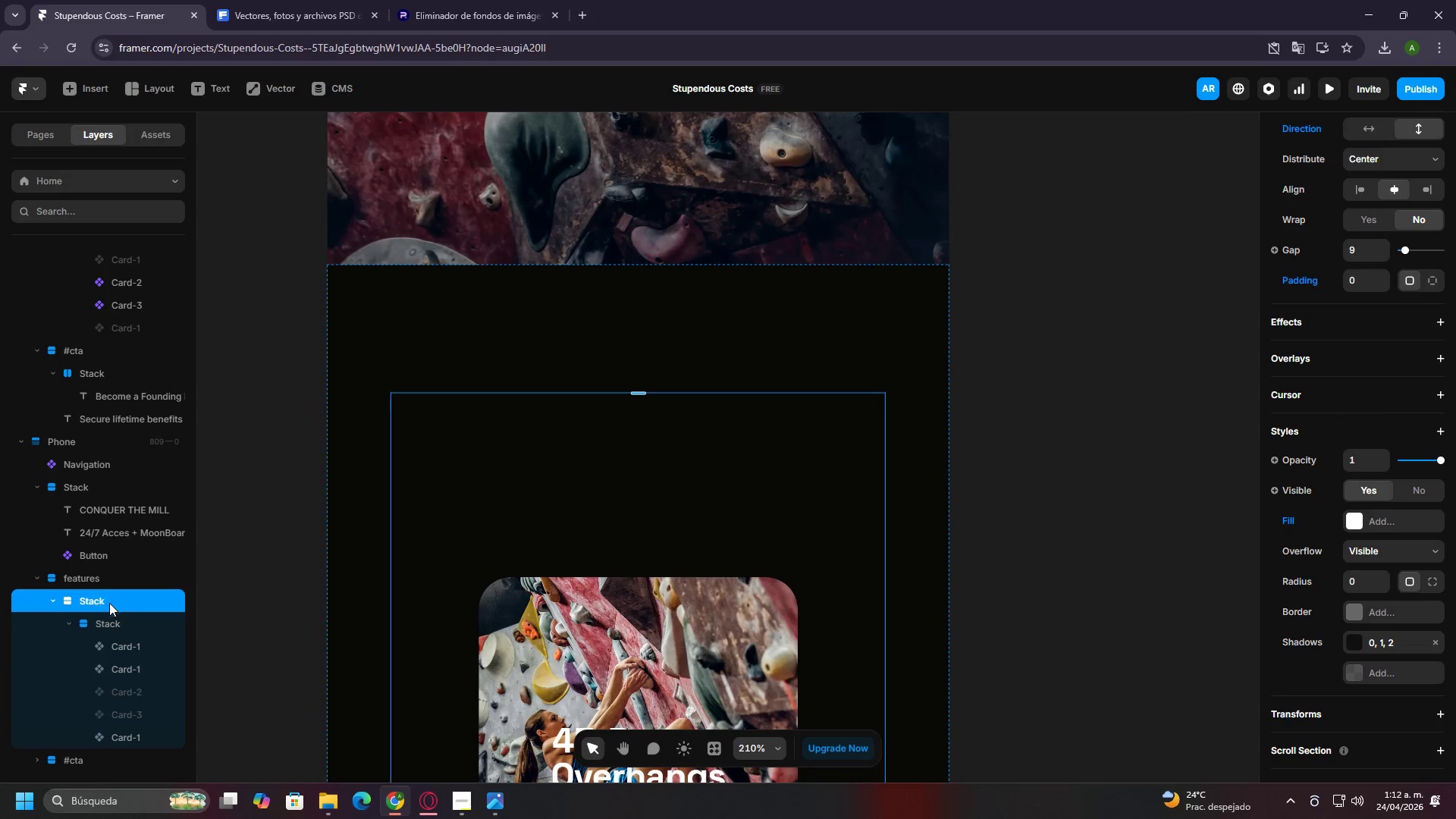 
left_click_drag(start_coordinate=[93, 605], to_coordinate=[24, 573])
 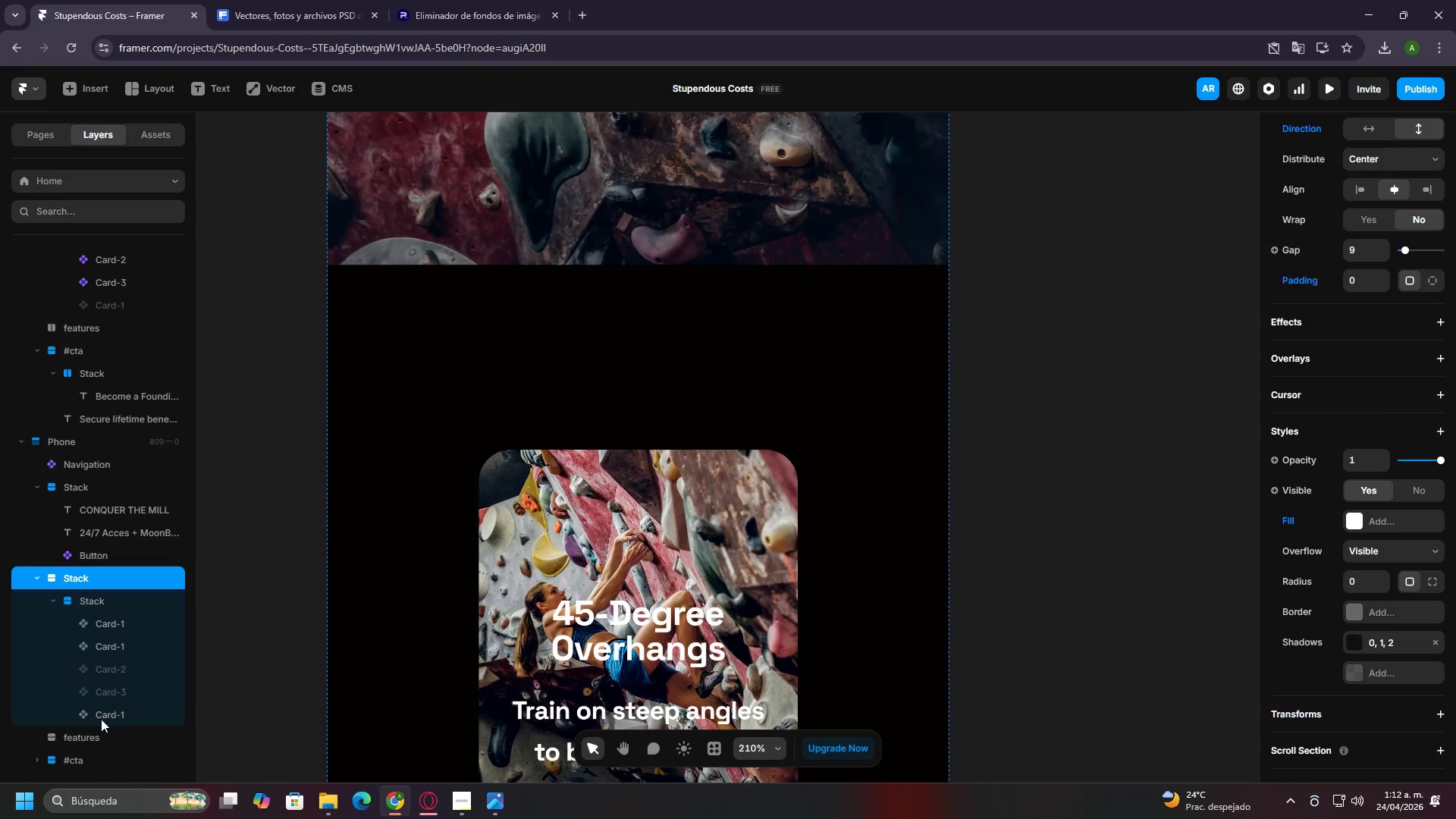 
left_click([104, 736])
 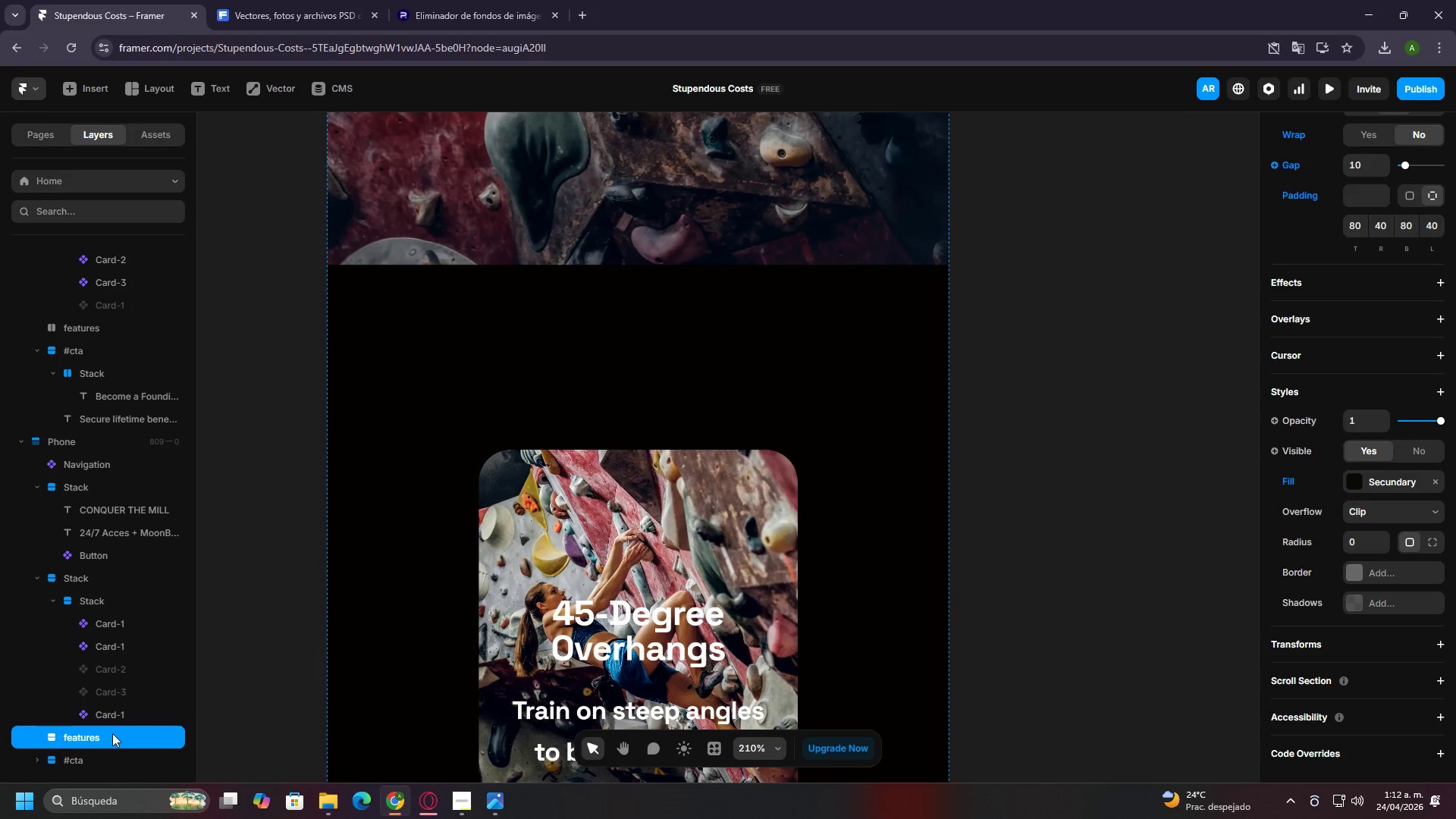 
key(Backspace)
 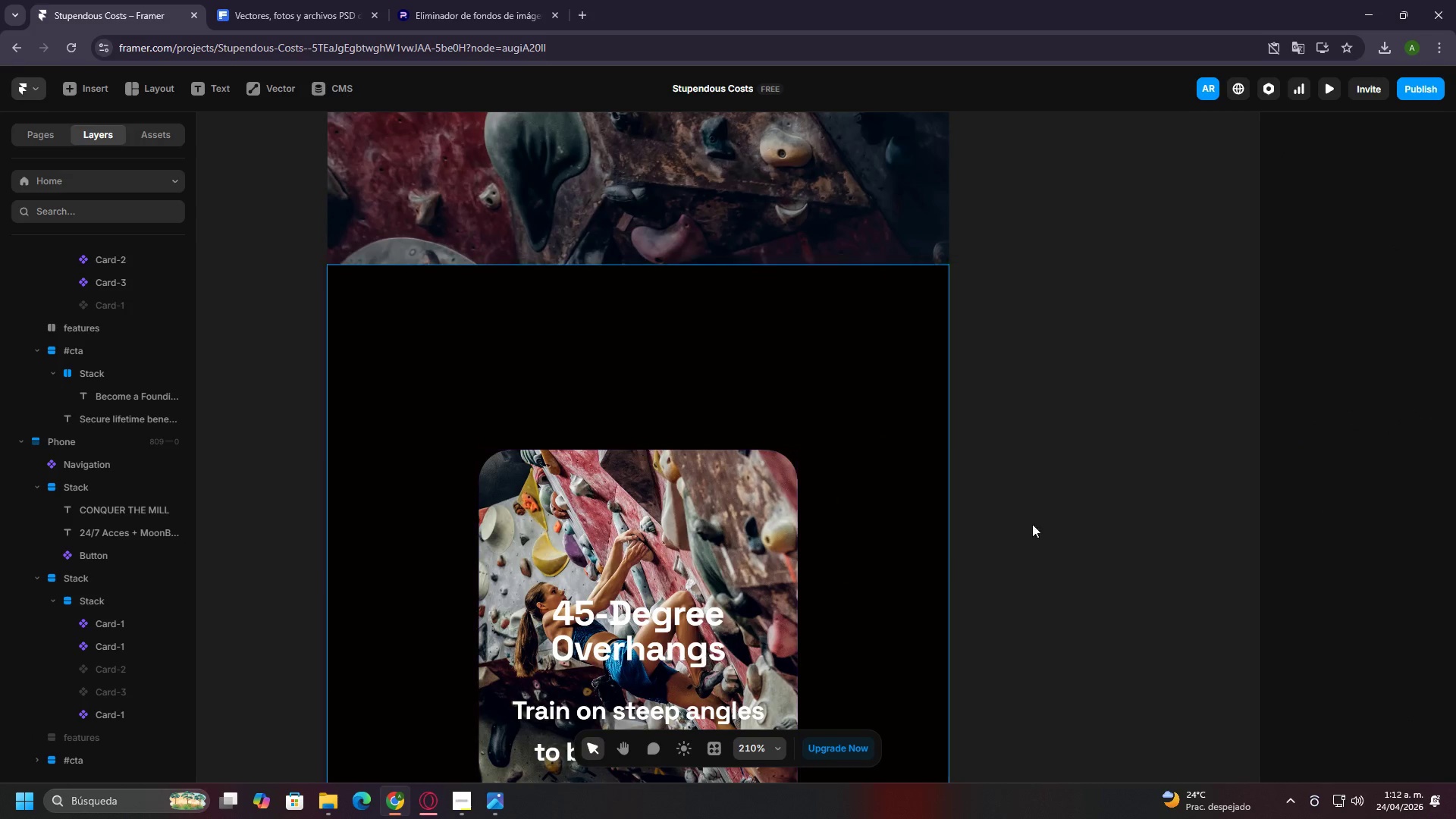 
hold_key(key=ControlLeft, duration=1.5)
scroll: coordinate [1144, 491], scroll_direction: down, amount: 18.0
 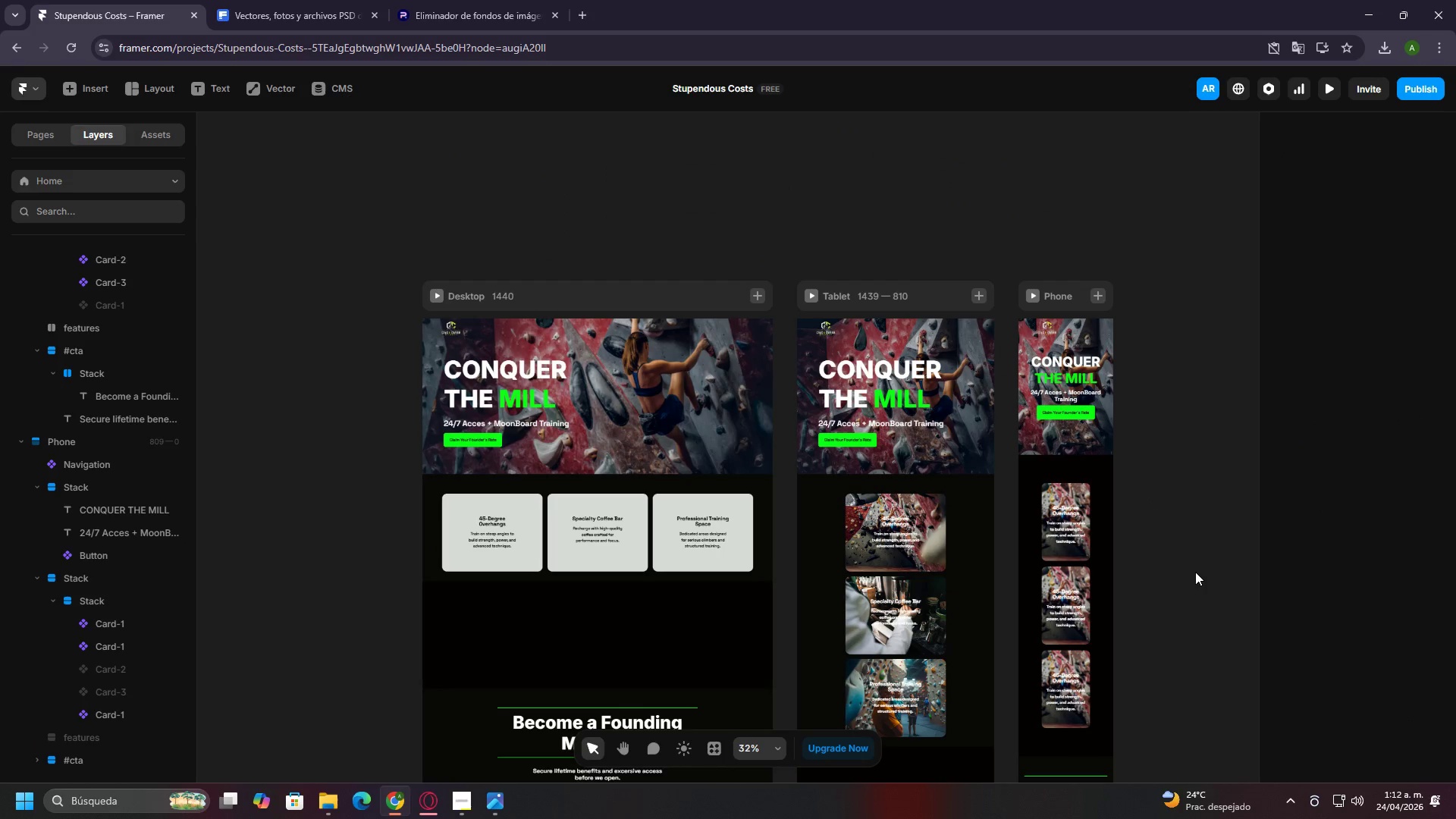 
hold_key(key=ControlLeft, duration=0.56)
 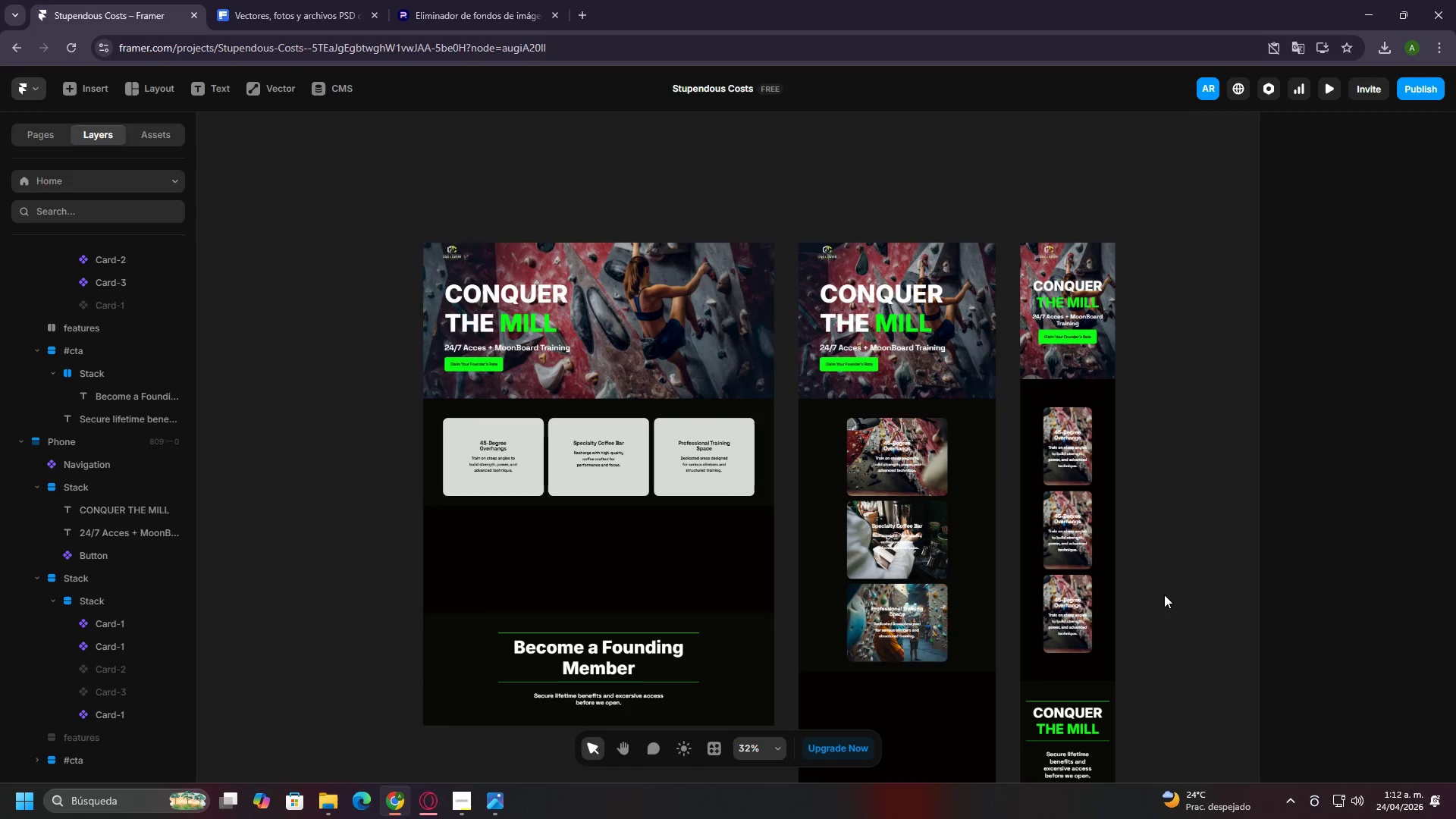 
hold_key(key=ControlLeft, duration=1.08)
 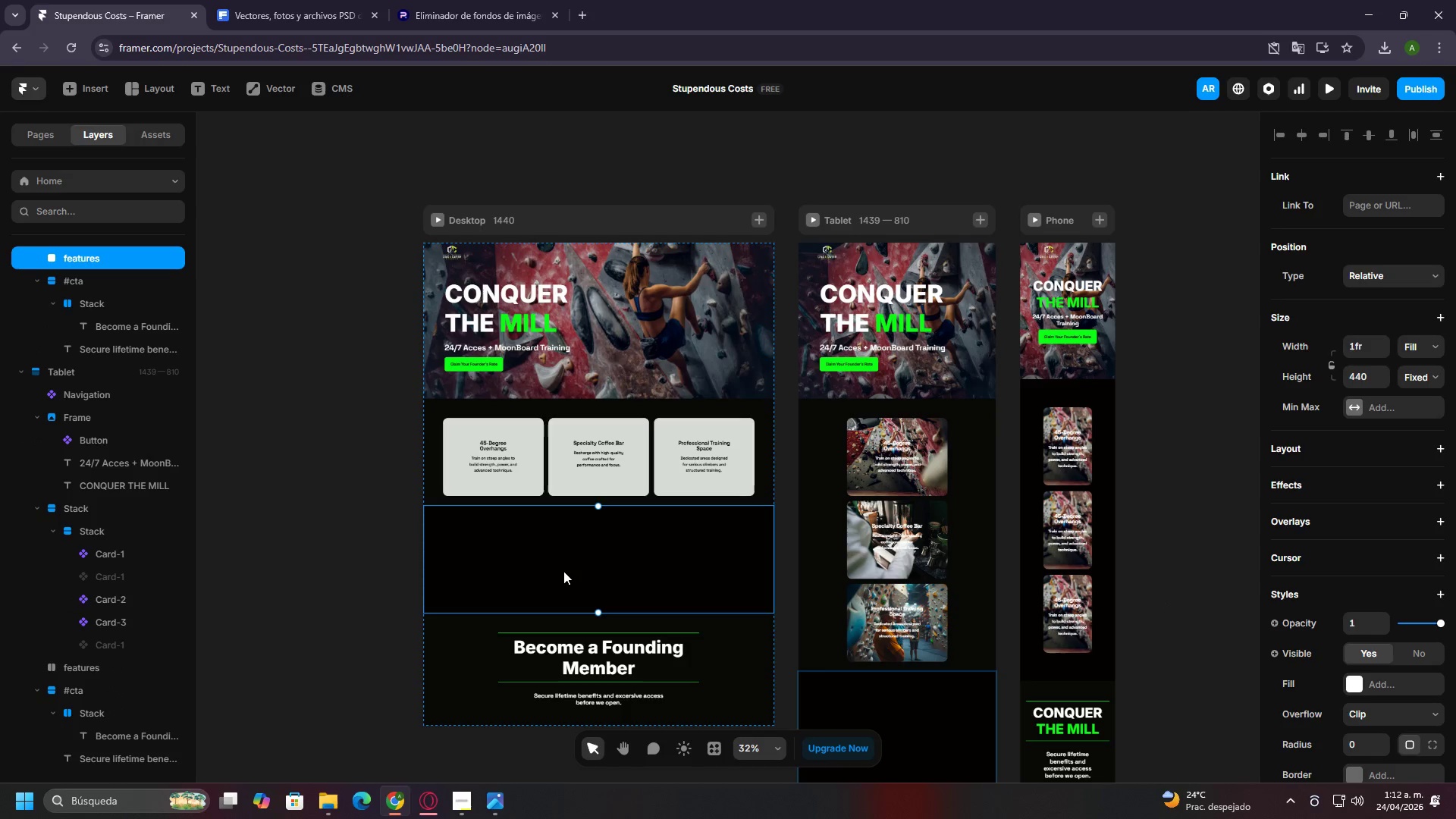 
scroll: coordinate [1164, 595], scroll_direction: down, amount: 3.0
 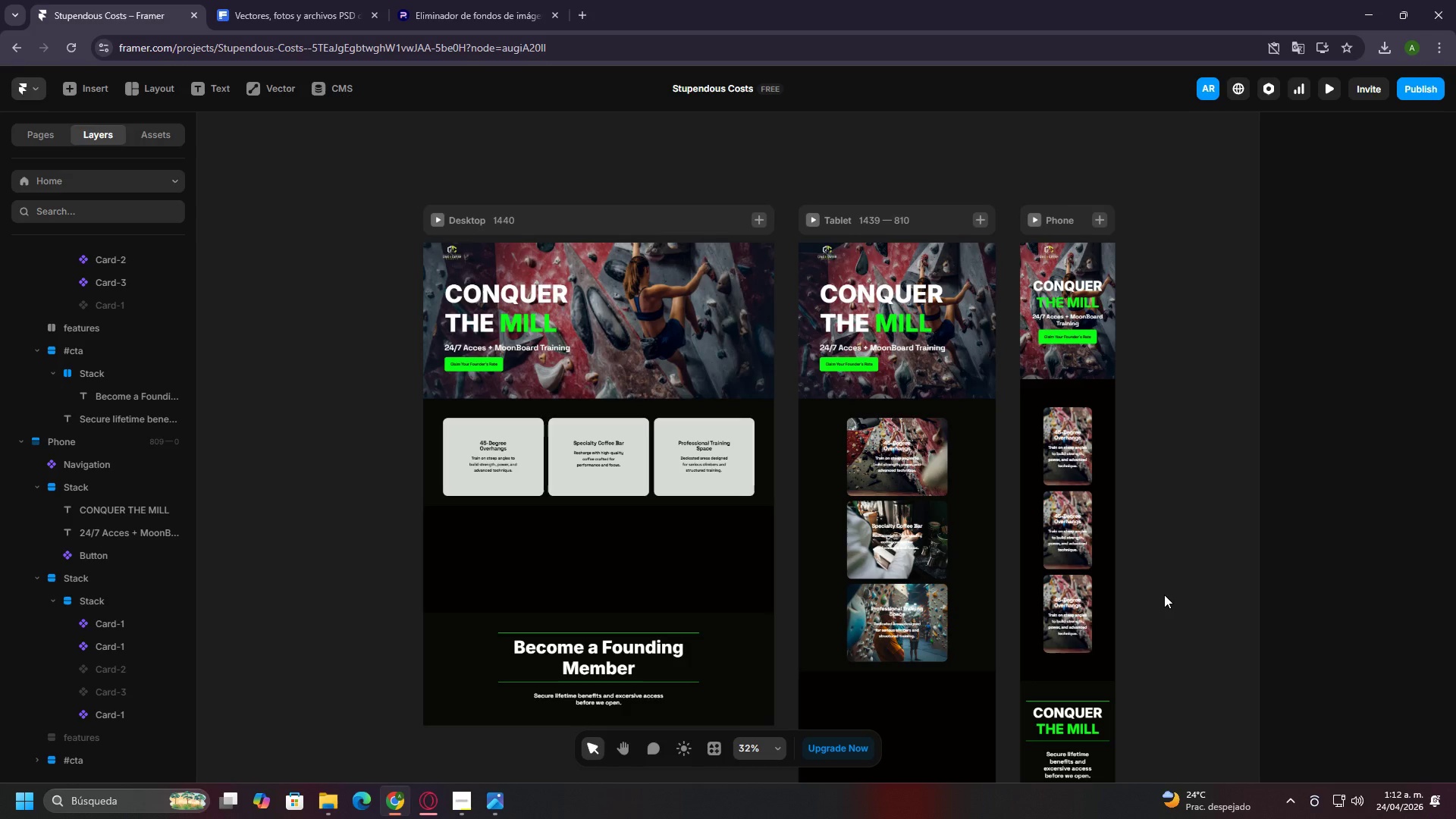 
left_click([563, 571])
 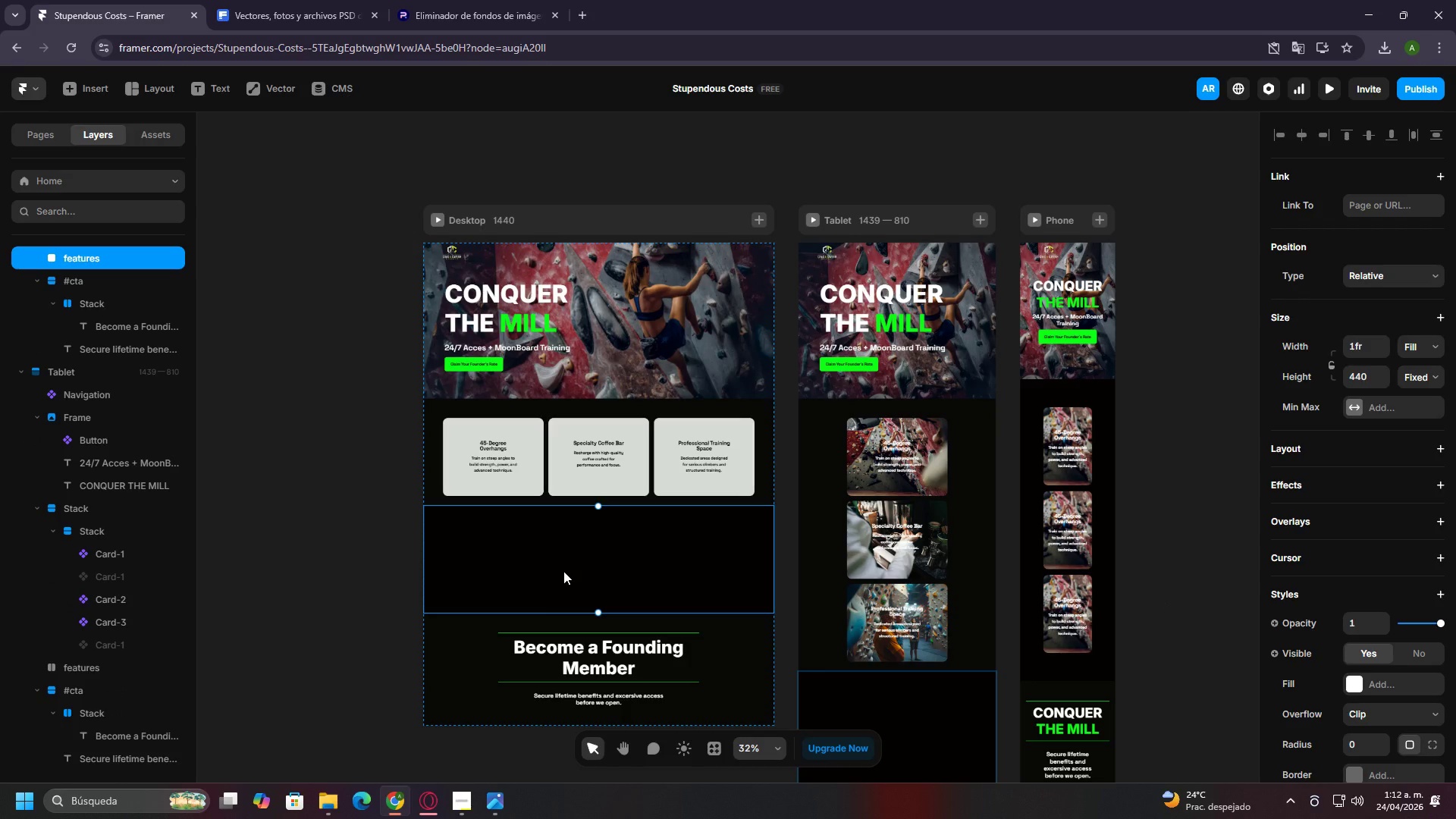 
key(Backspace)
 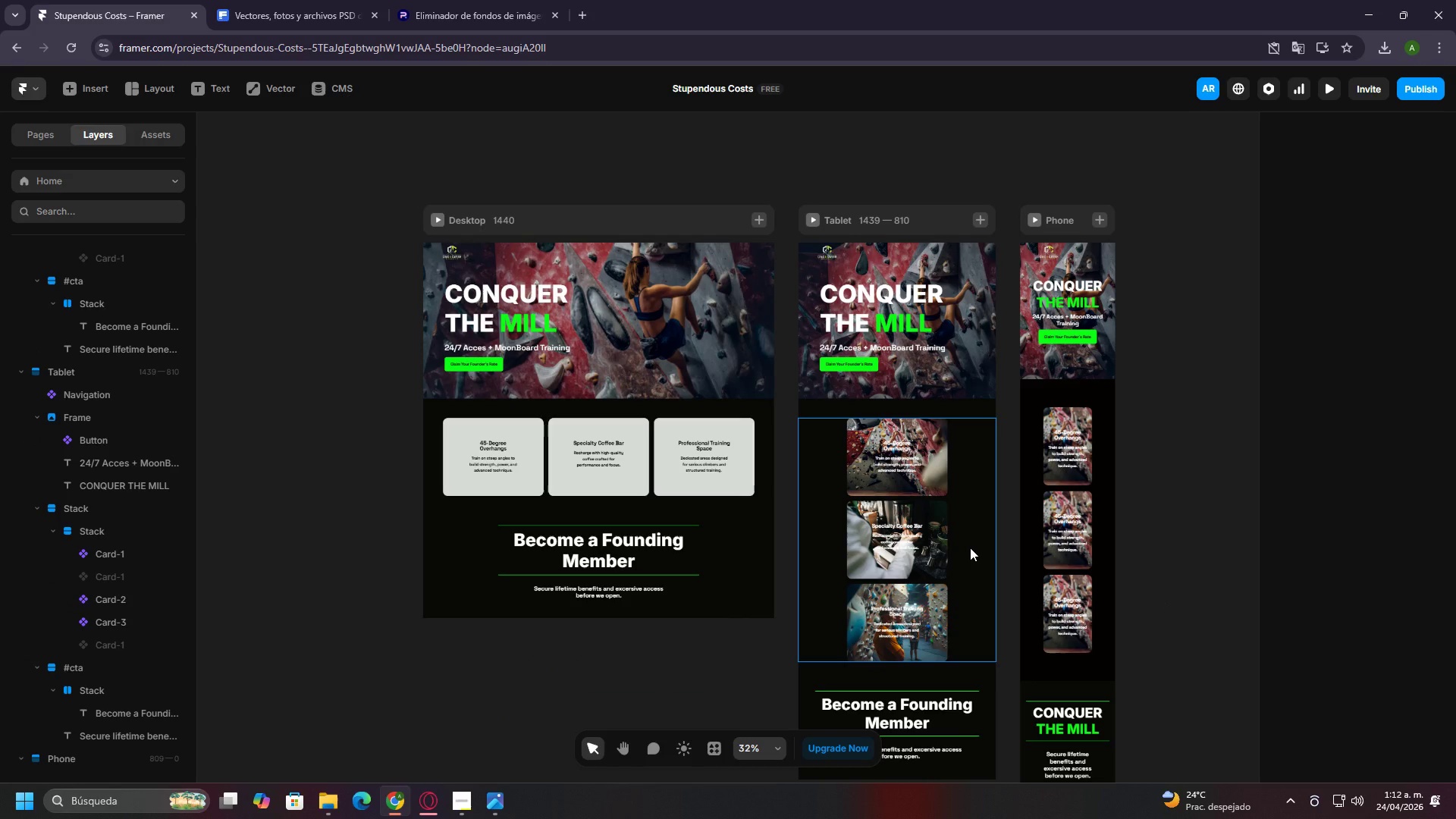 
left_click([970, 548])
 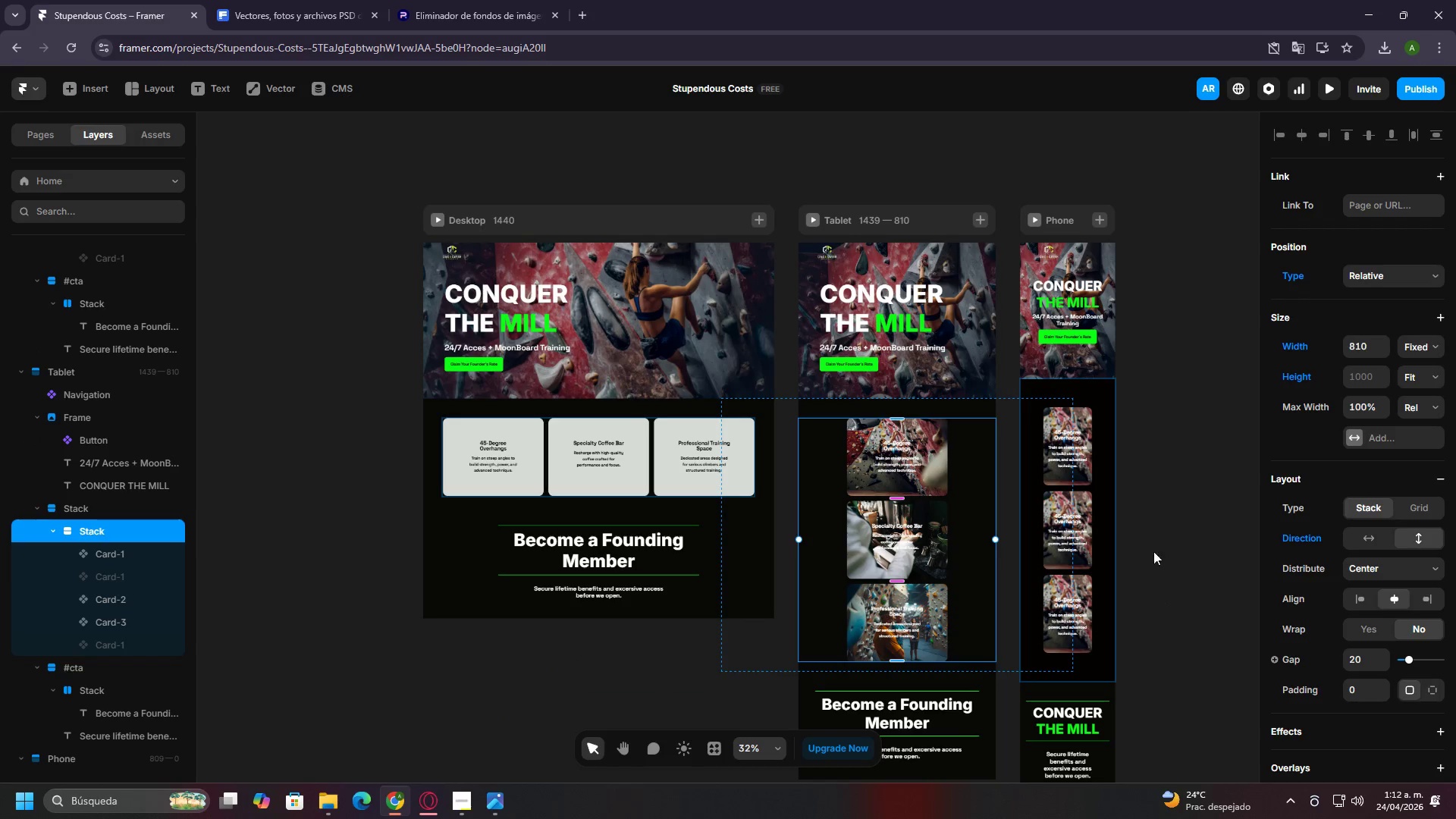 
left_click([1235, 581])
 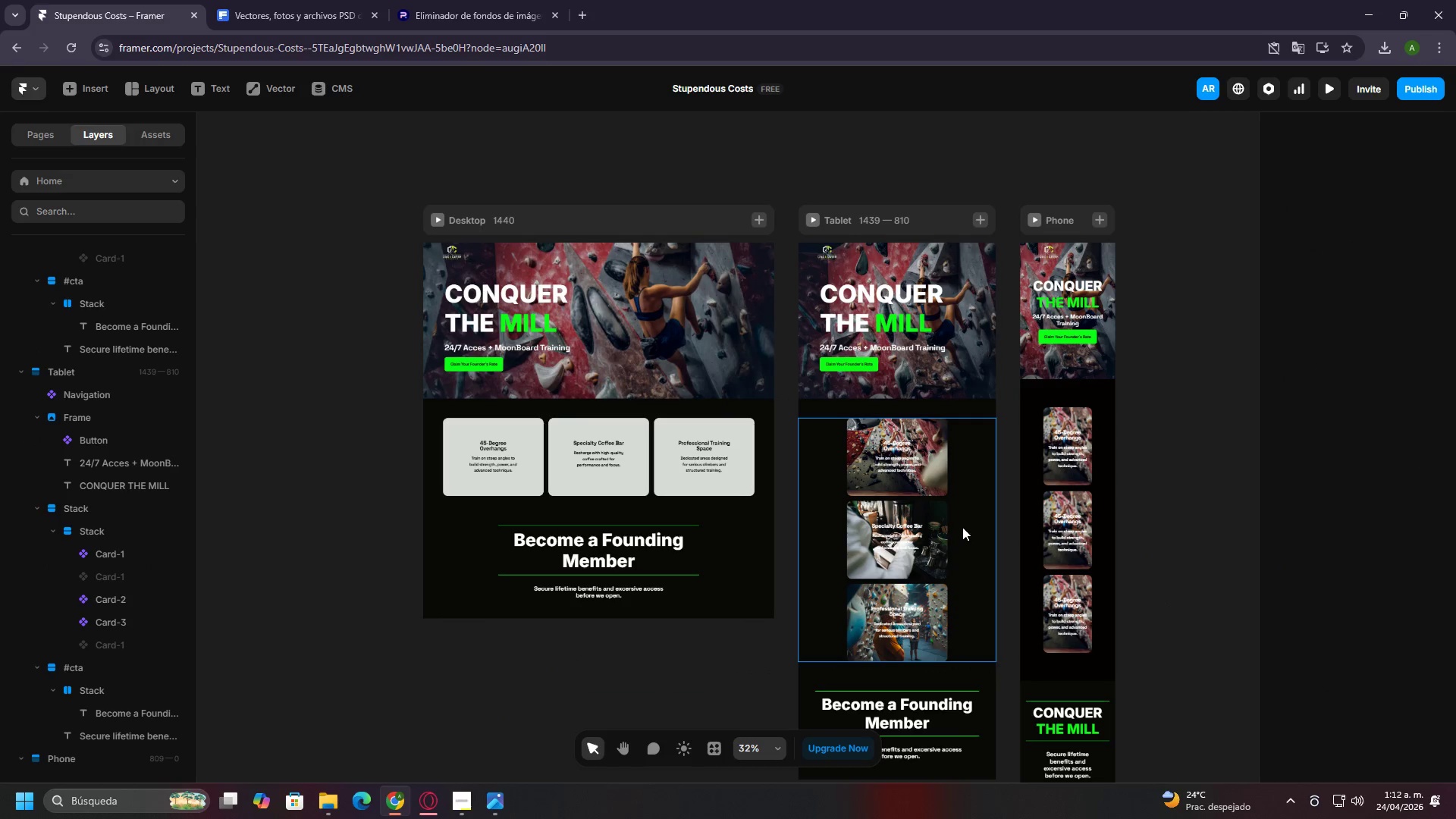 
key(Control+ControlLeft)
 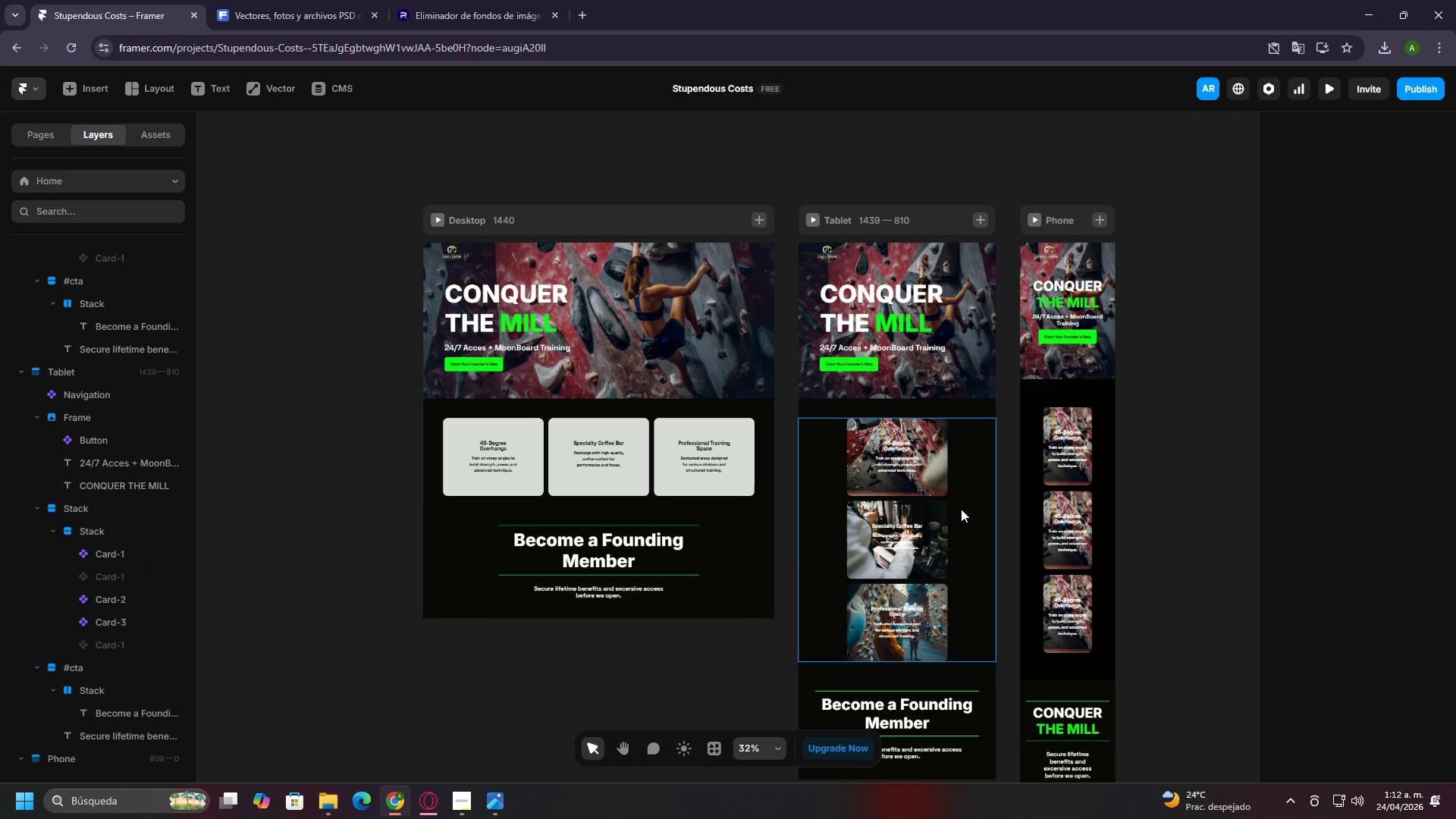 
left_click([961, 509])
 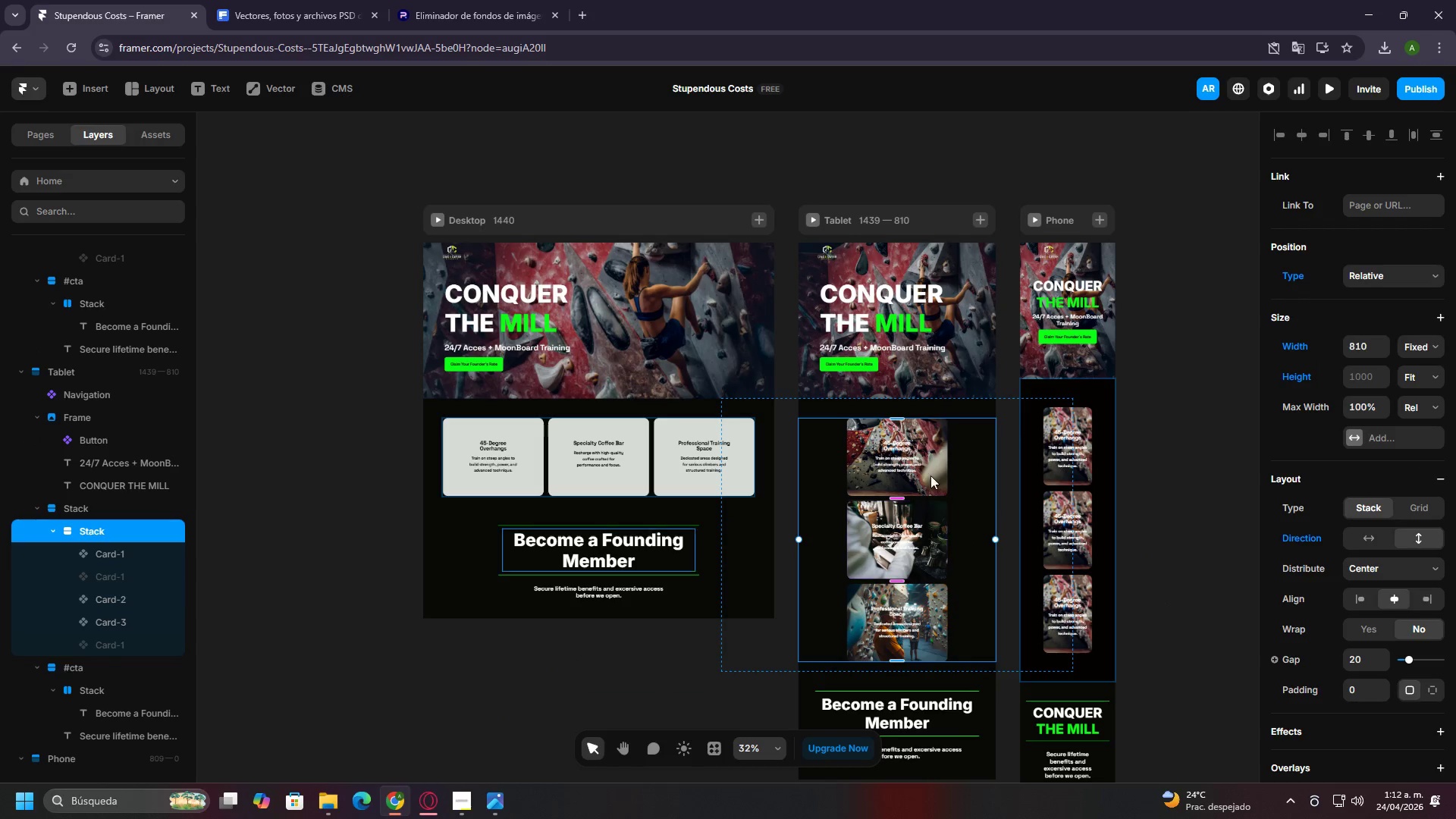 
left_click([1437, 347])
 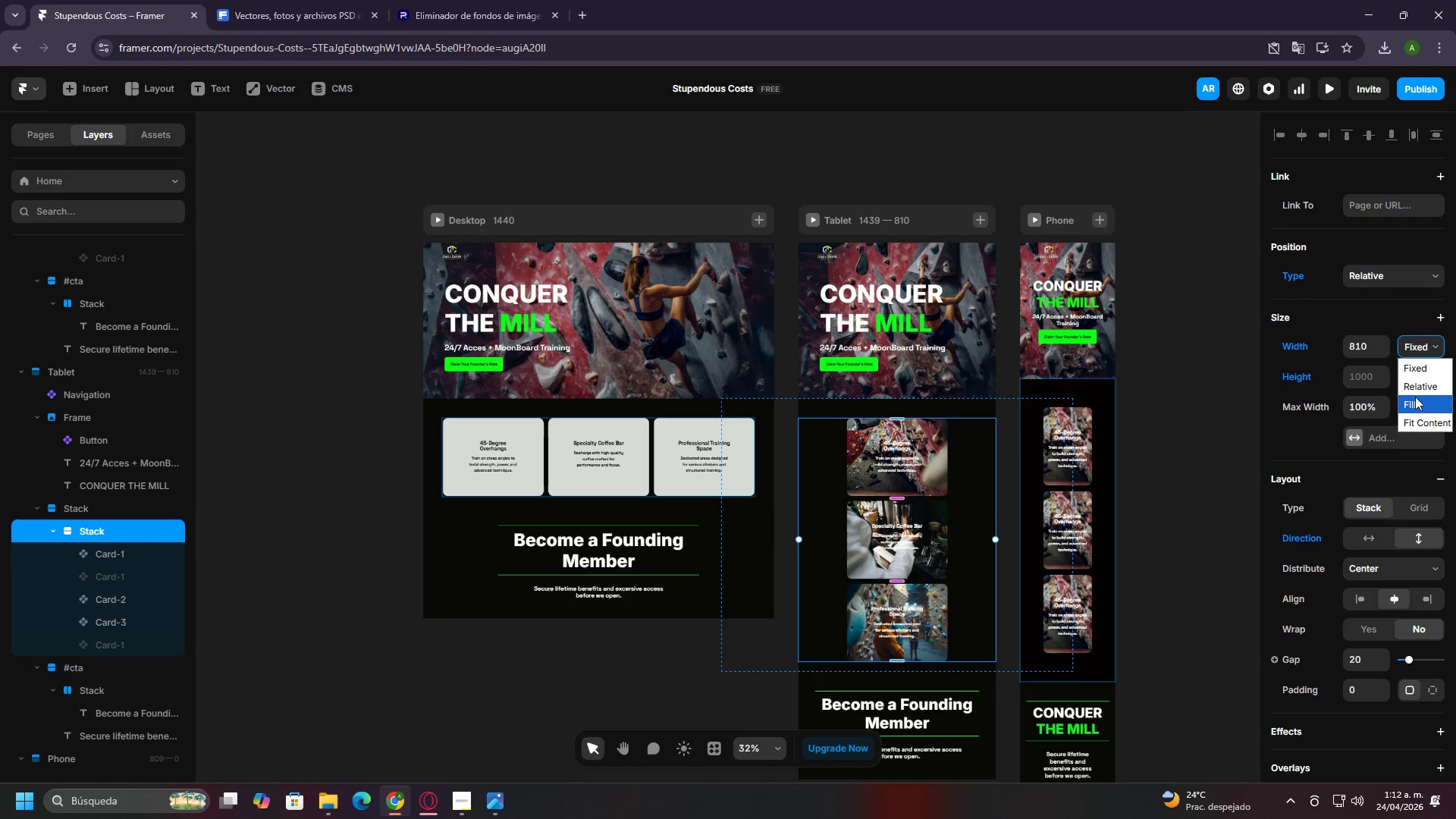 
left_click([1415, 397])
 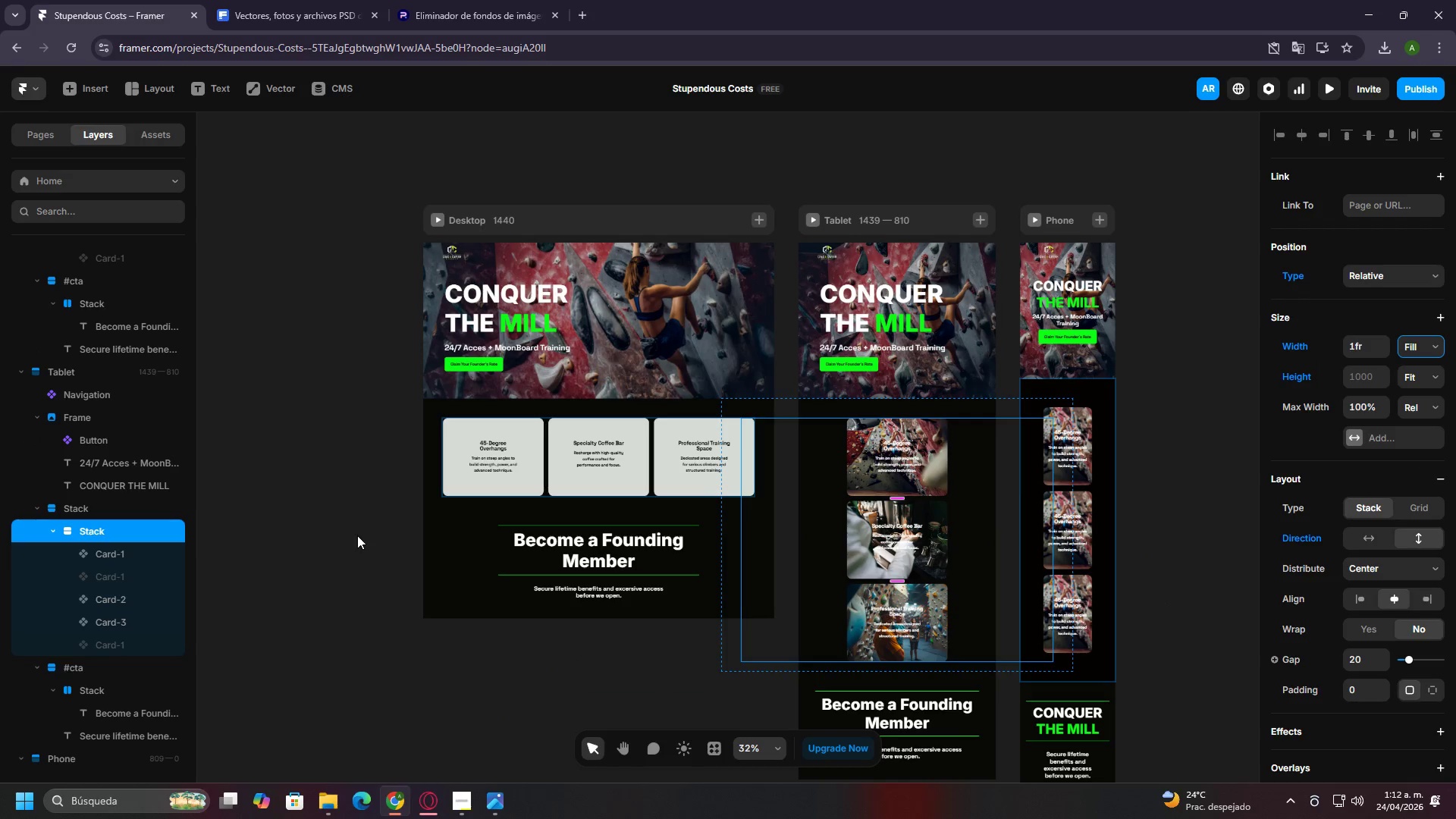 
left_click([105, 513])
 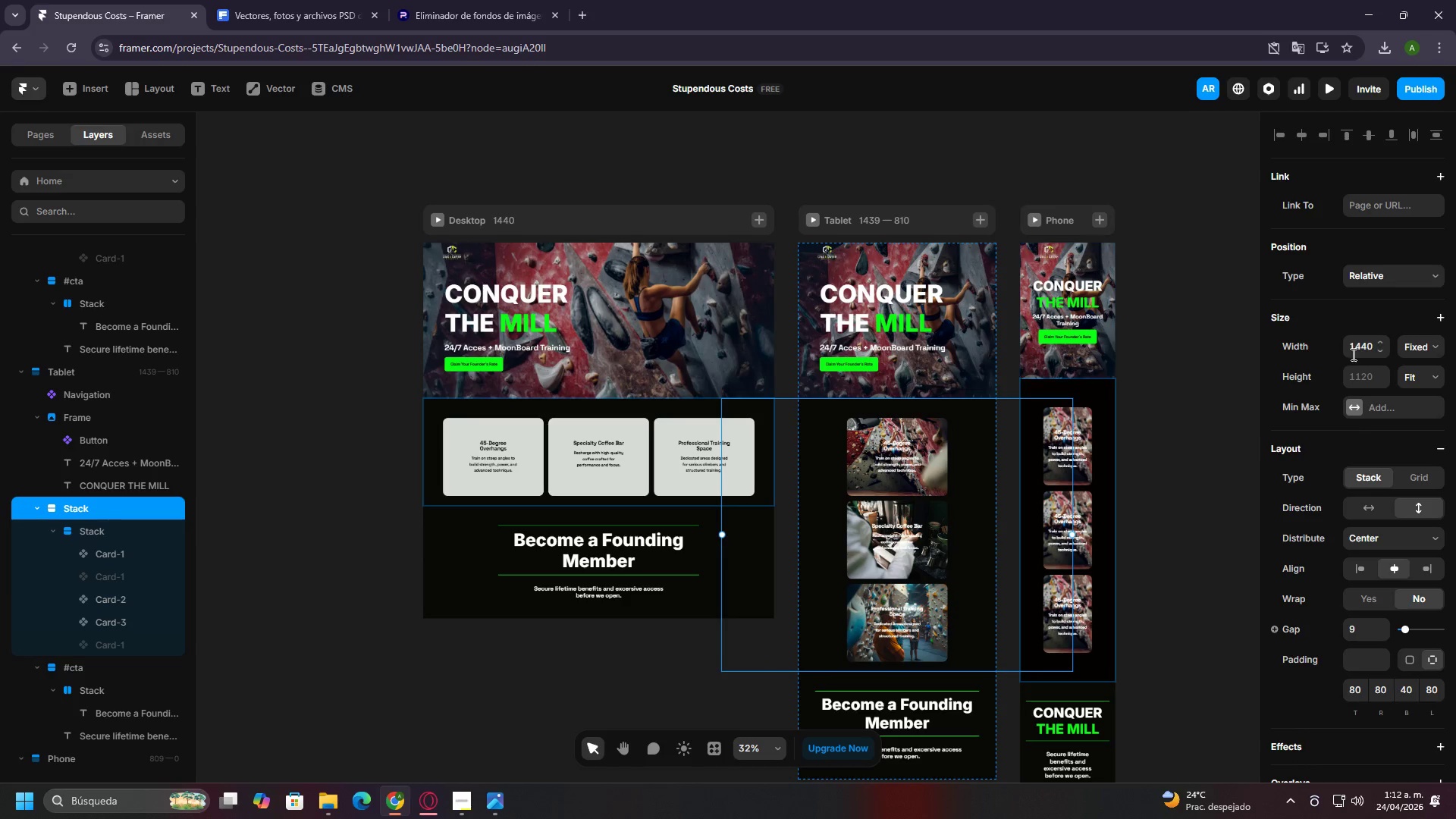 
left_click([1432, 337])
 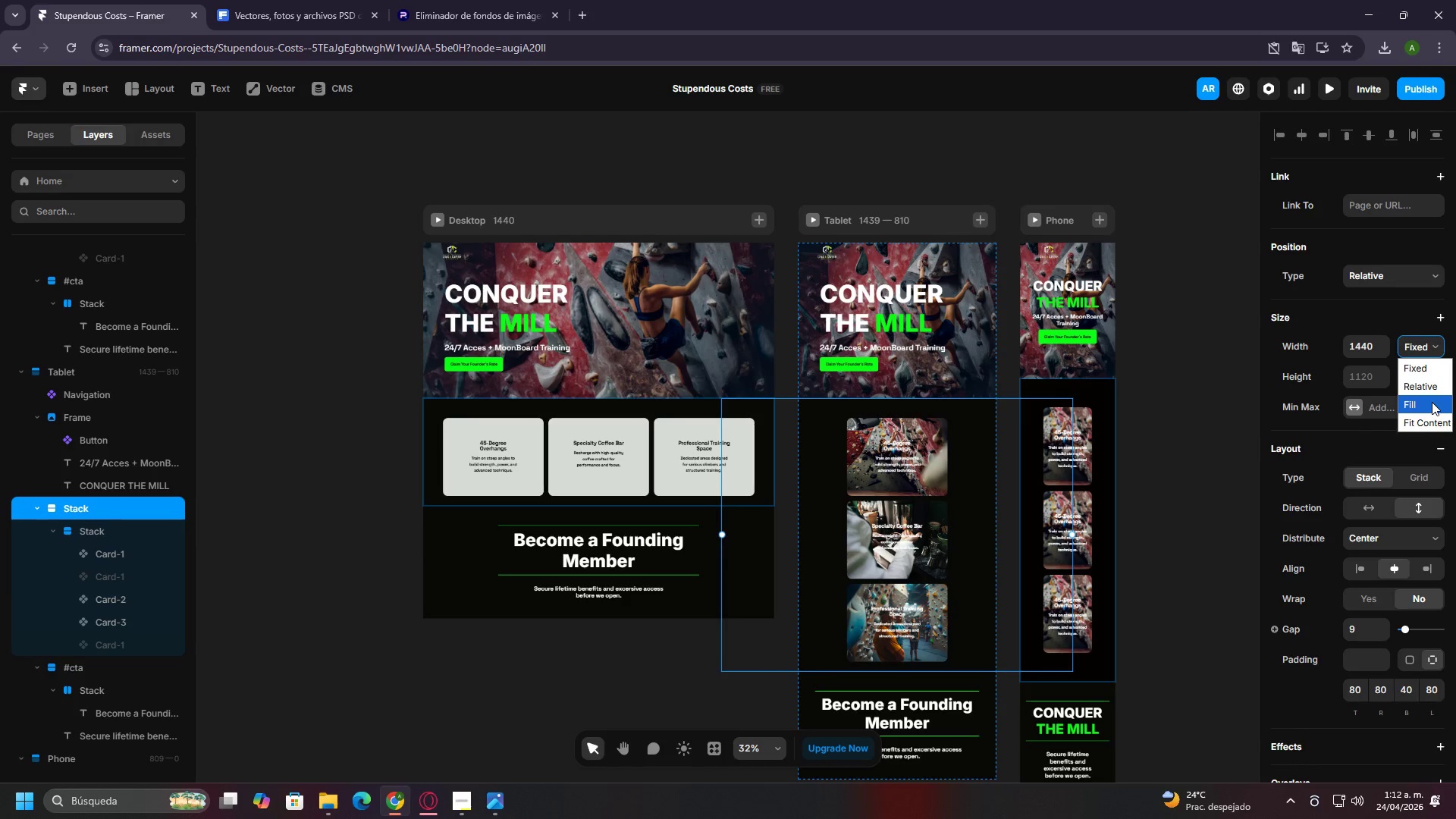 
left_click([1432, 402])
 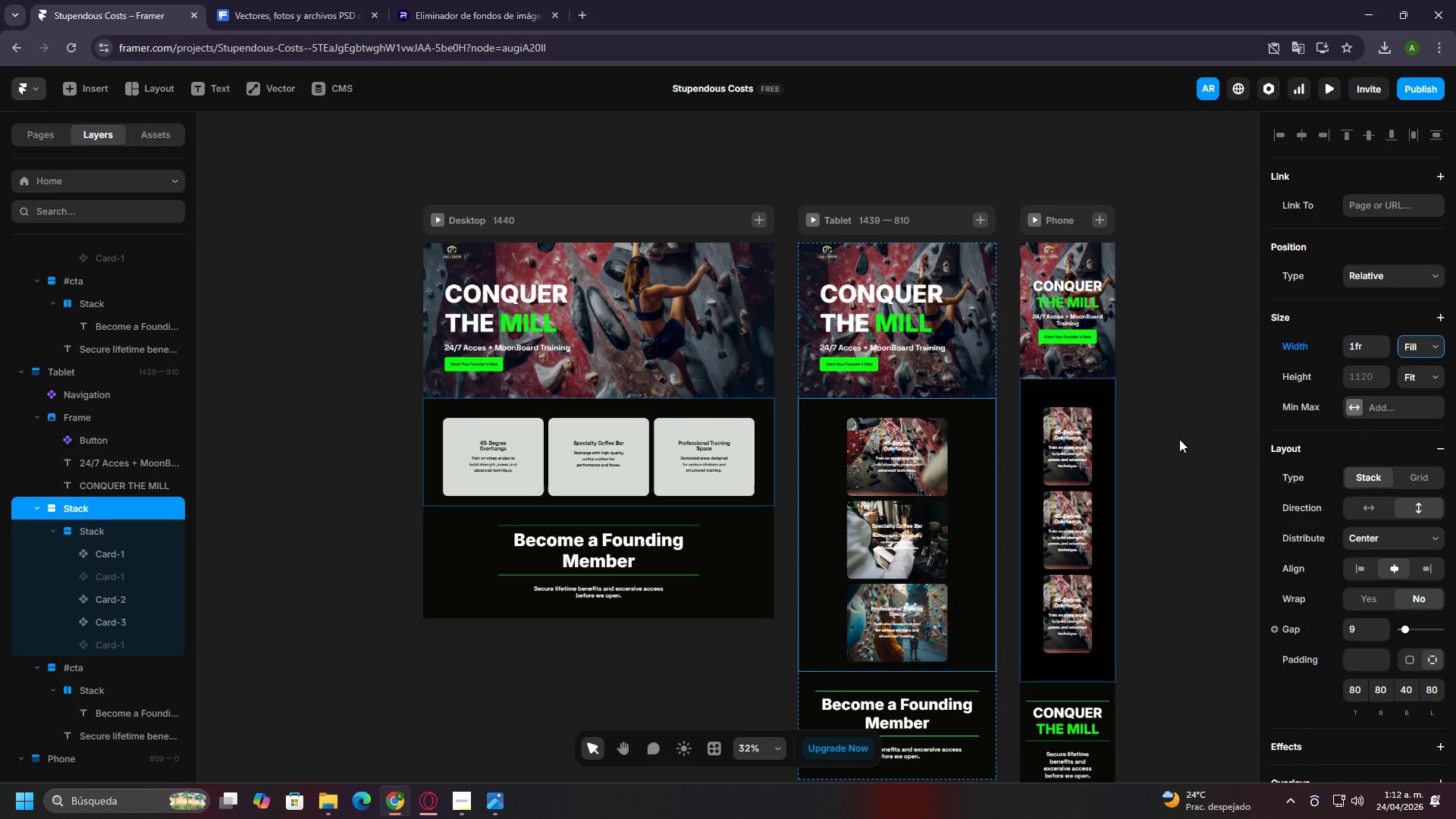 
left_click([1185, 431])
 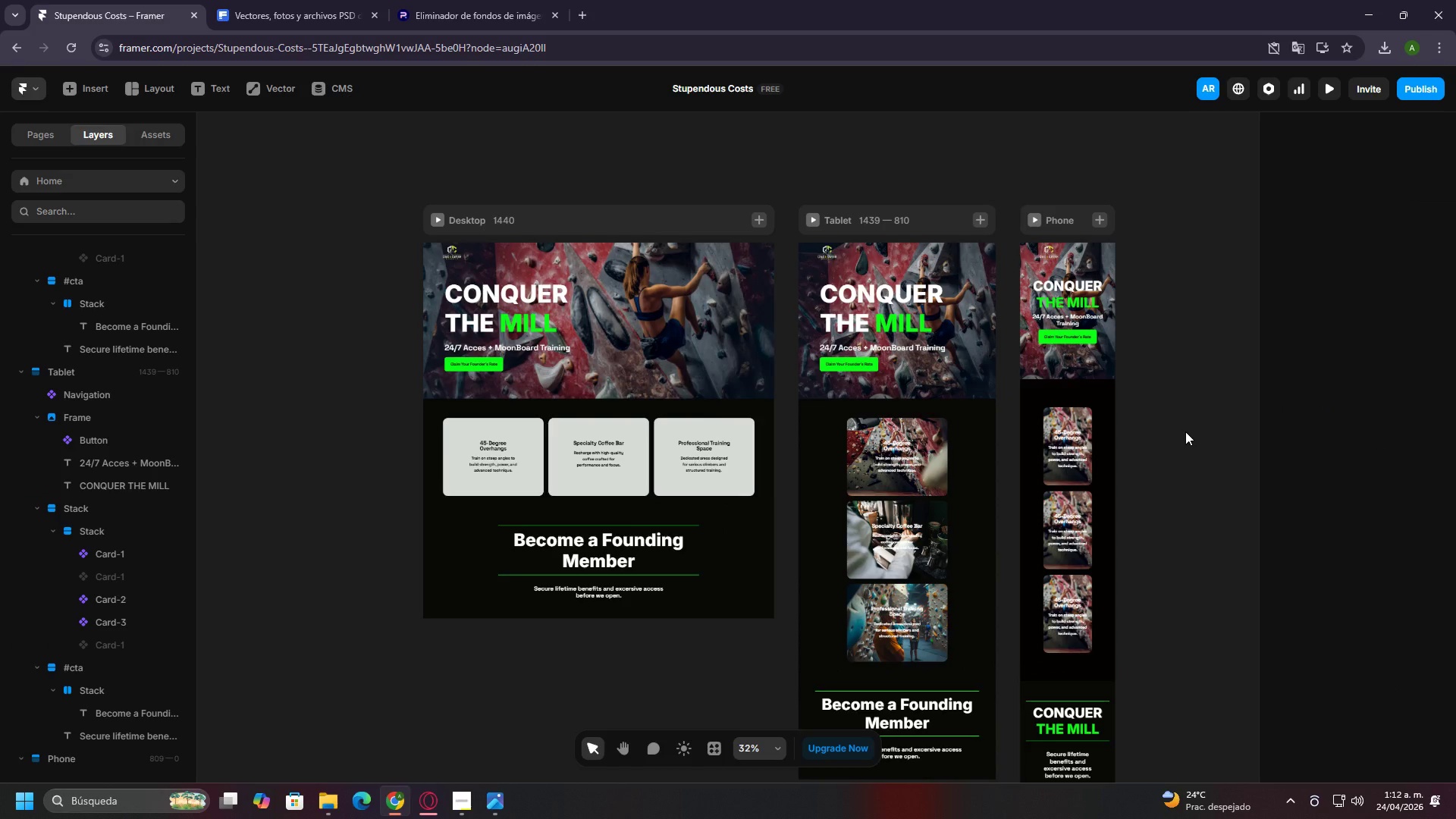 
hold_key(key=ControlLeft, duration=1.09)
scroll: coordinate [1185, 431], scroll_direction: up, amount: 8.0
 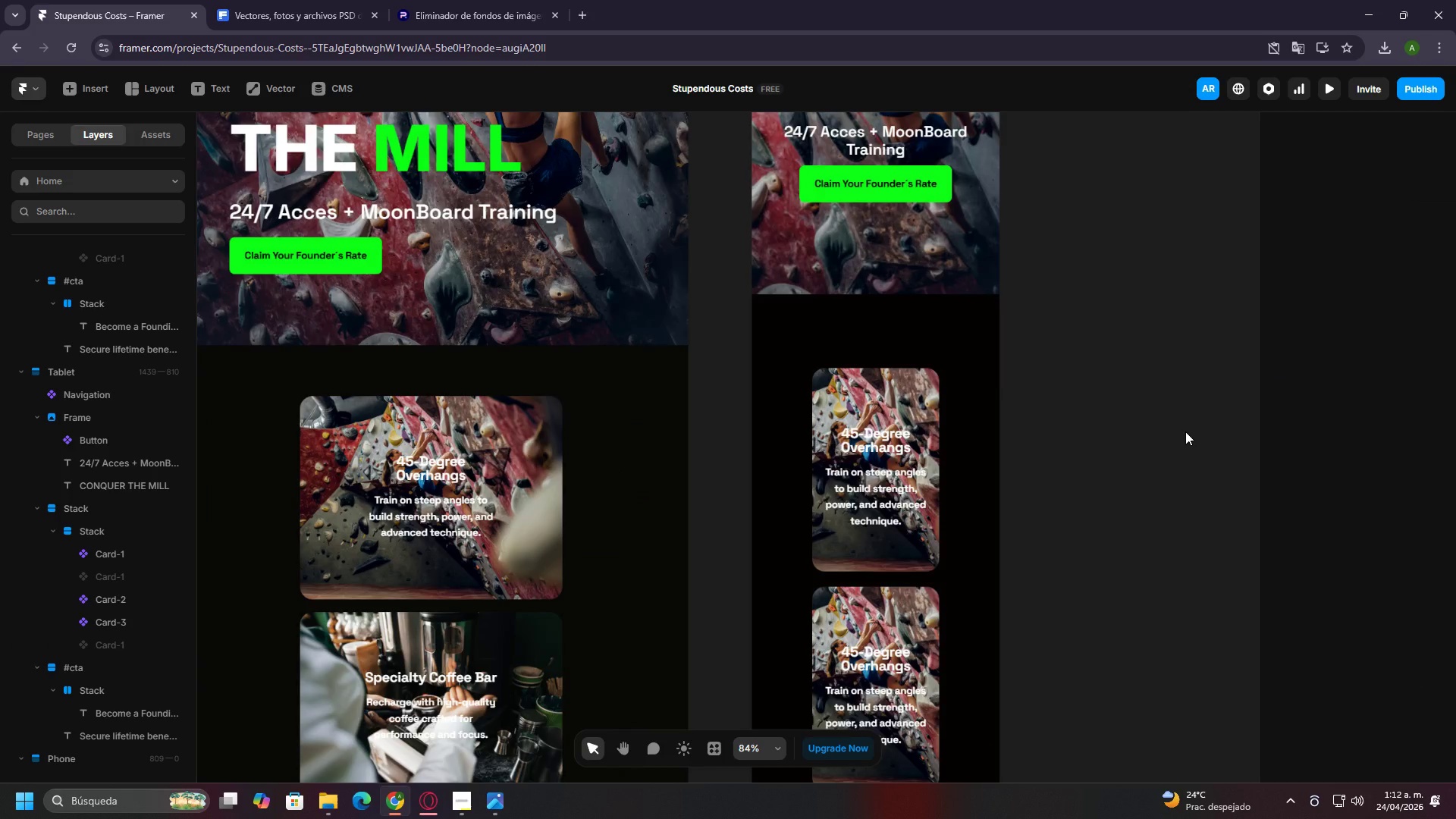 
scroll: coordinate [1185, 431], scroll_direction: down, amount: 4.0
 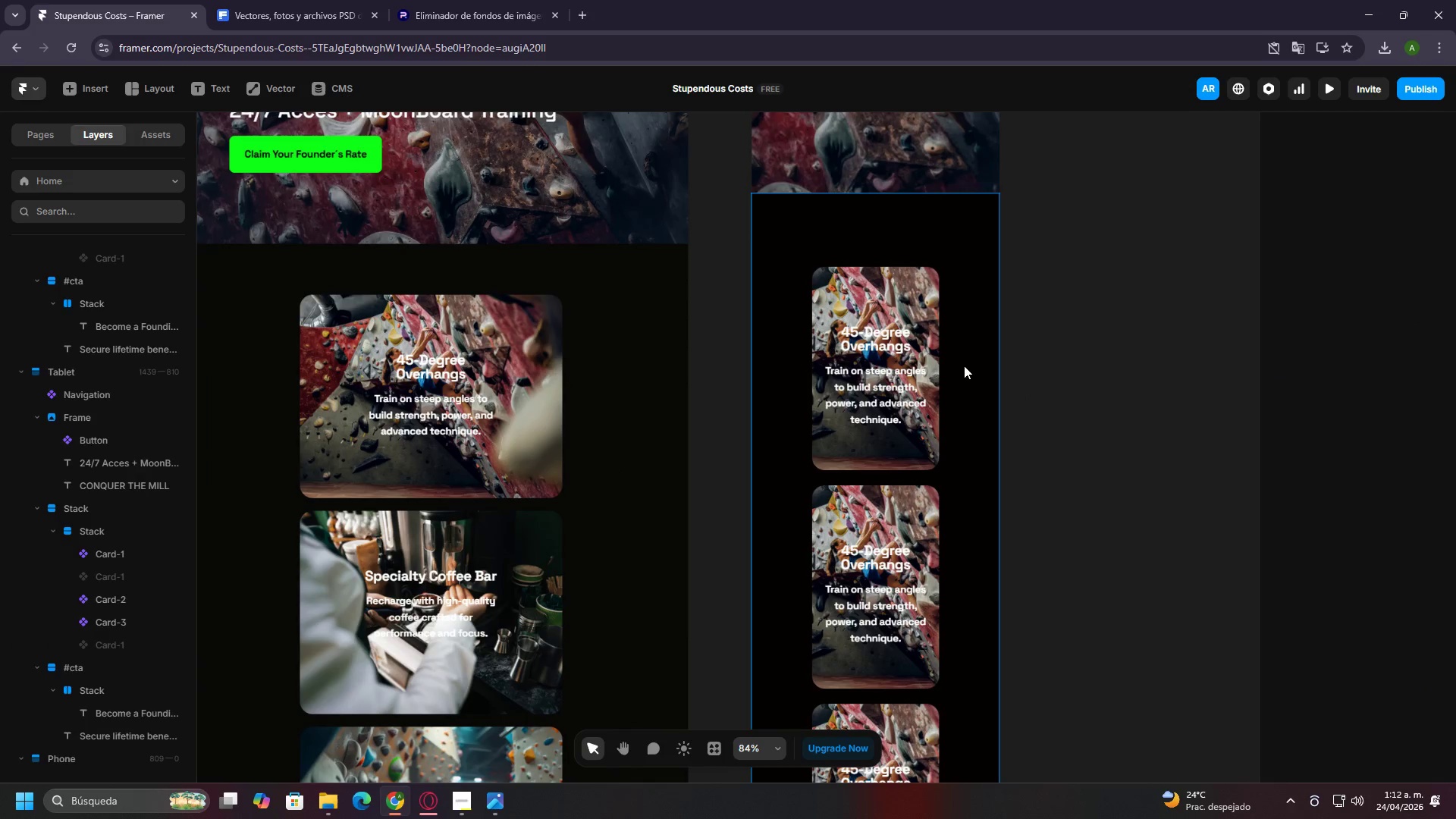 
left_click([963, 365])
 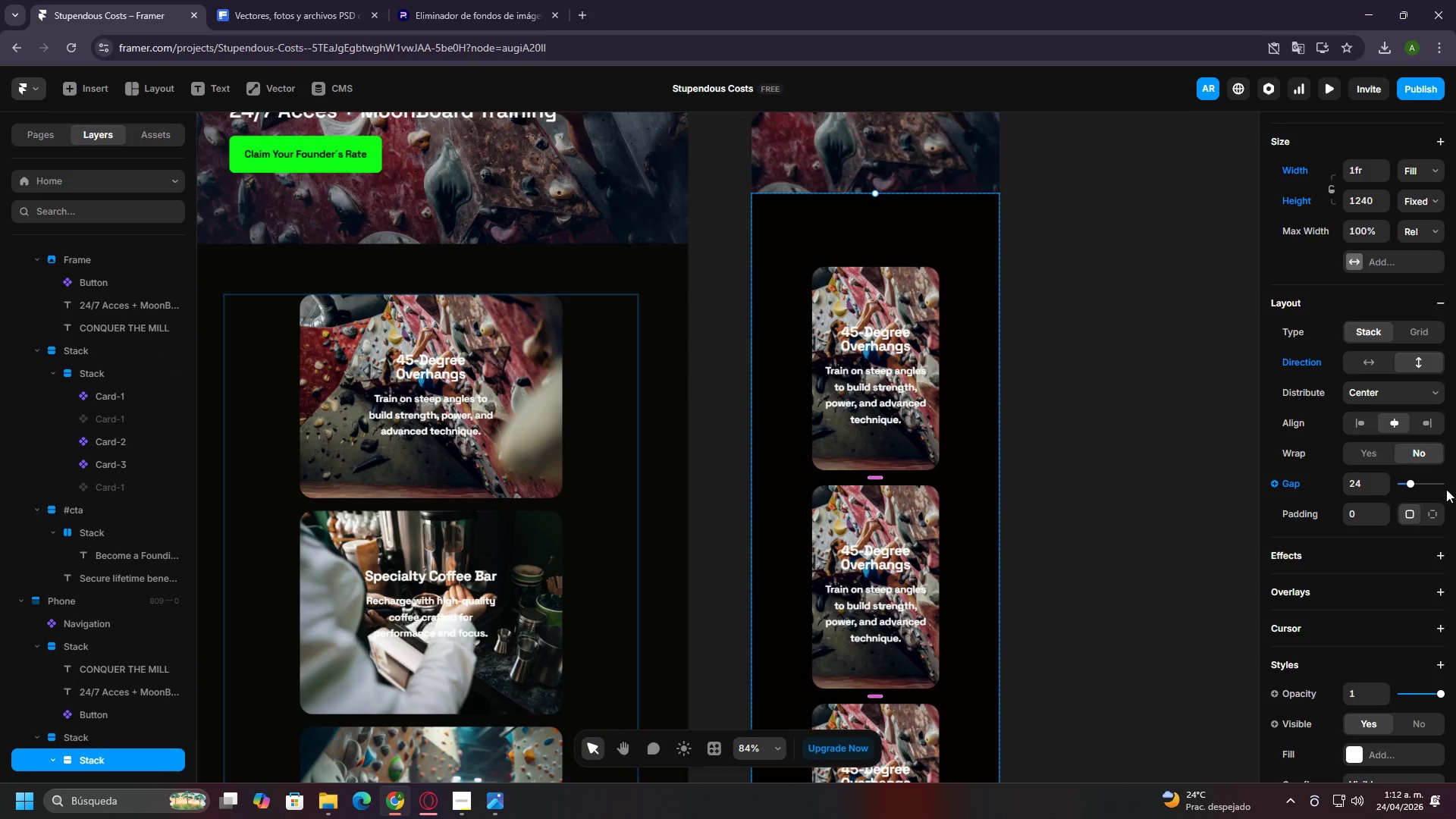 
scroll: coordinate [108, 641], scroll_direction: down, amount: 4.0
 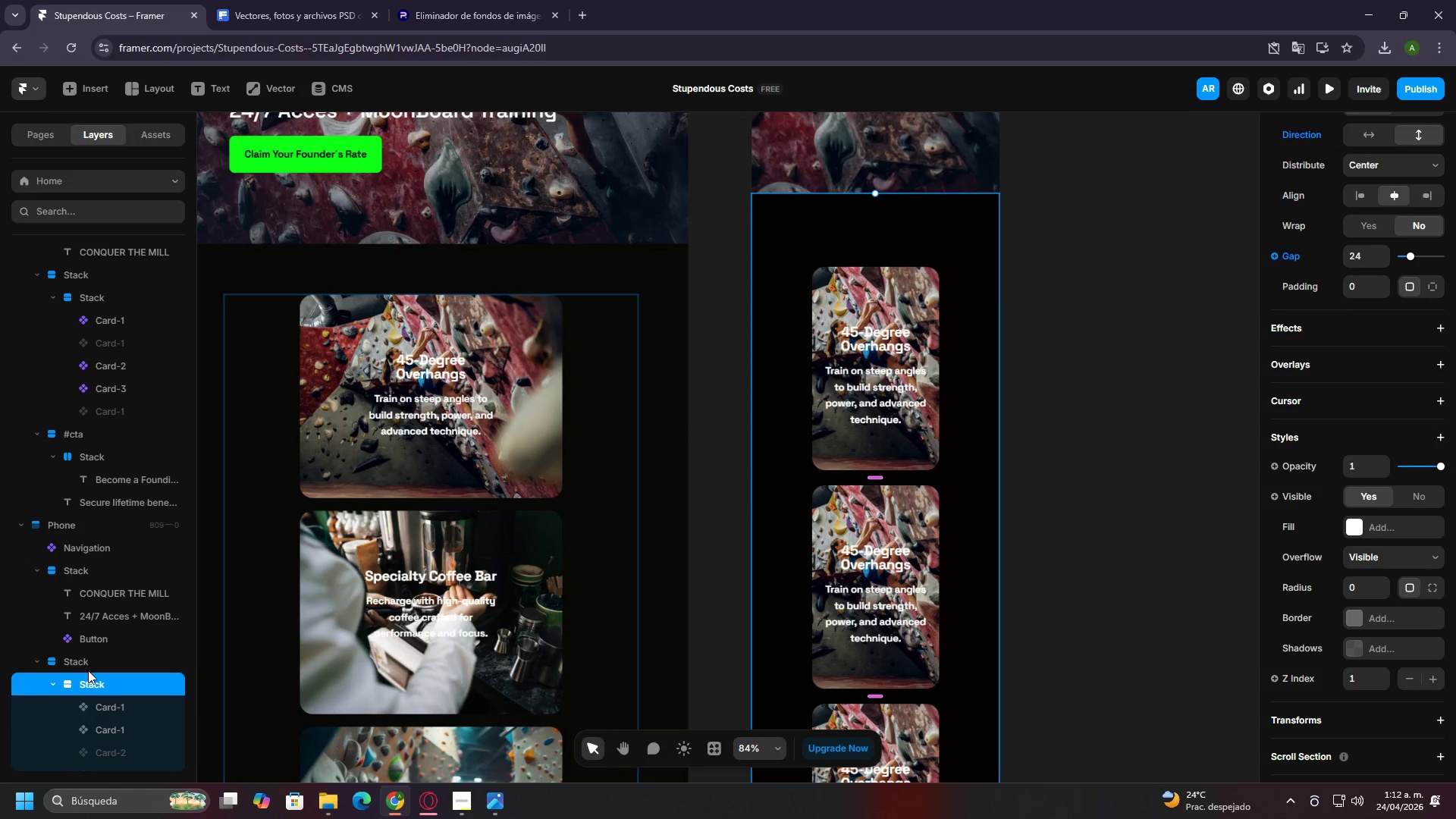 
left_click([88, 670])
 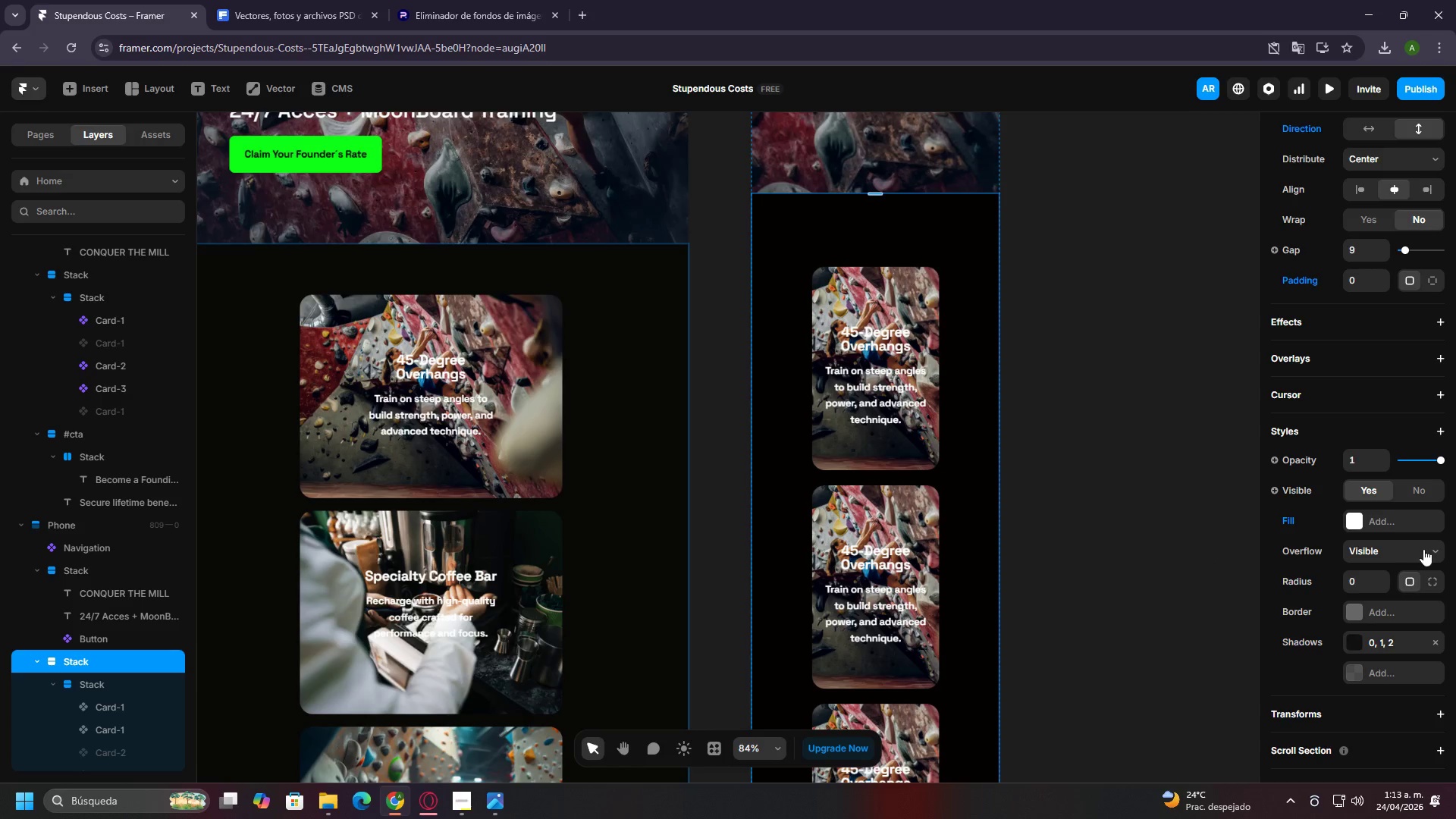 
scroll: coordinate [1454, 239], scroll_direction: up, amount: 7.0
 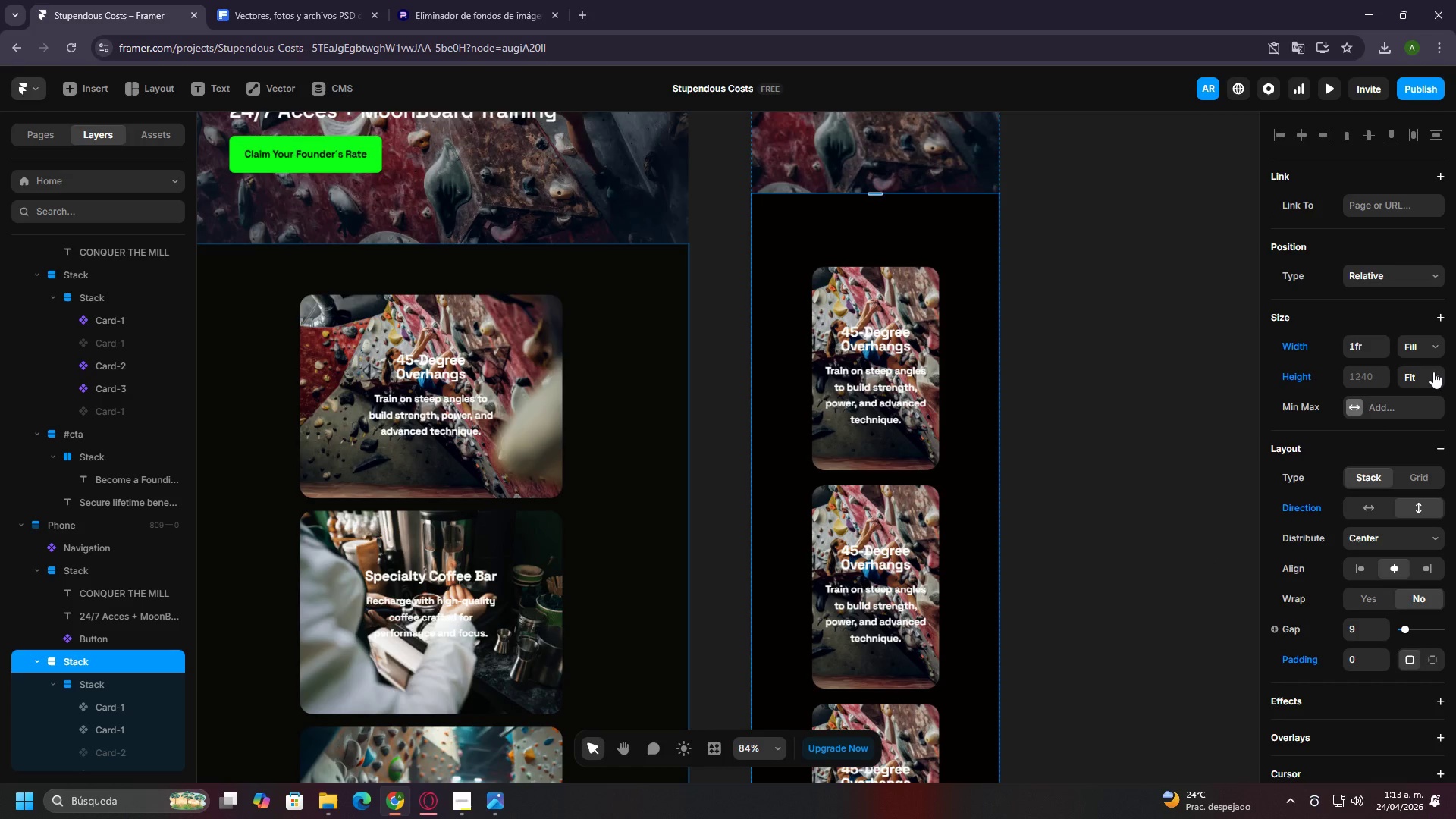 
left_click([1433, 372])
 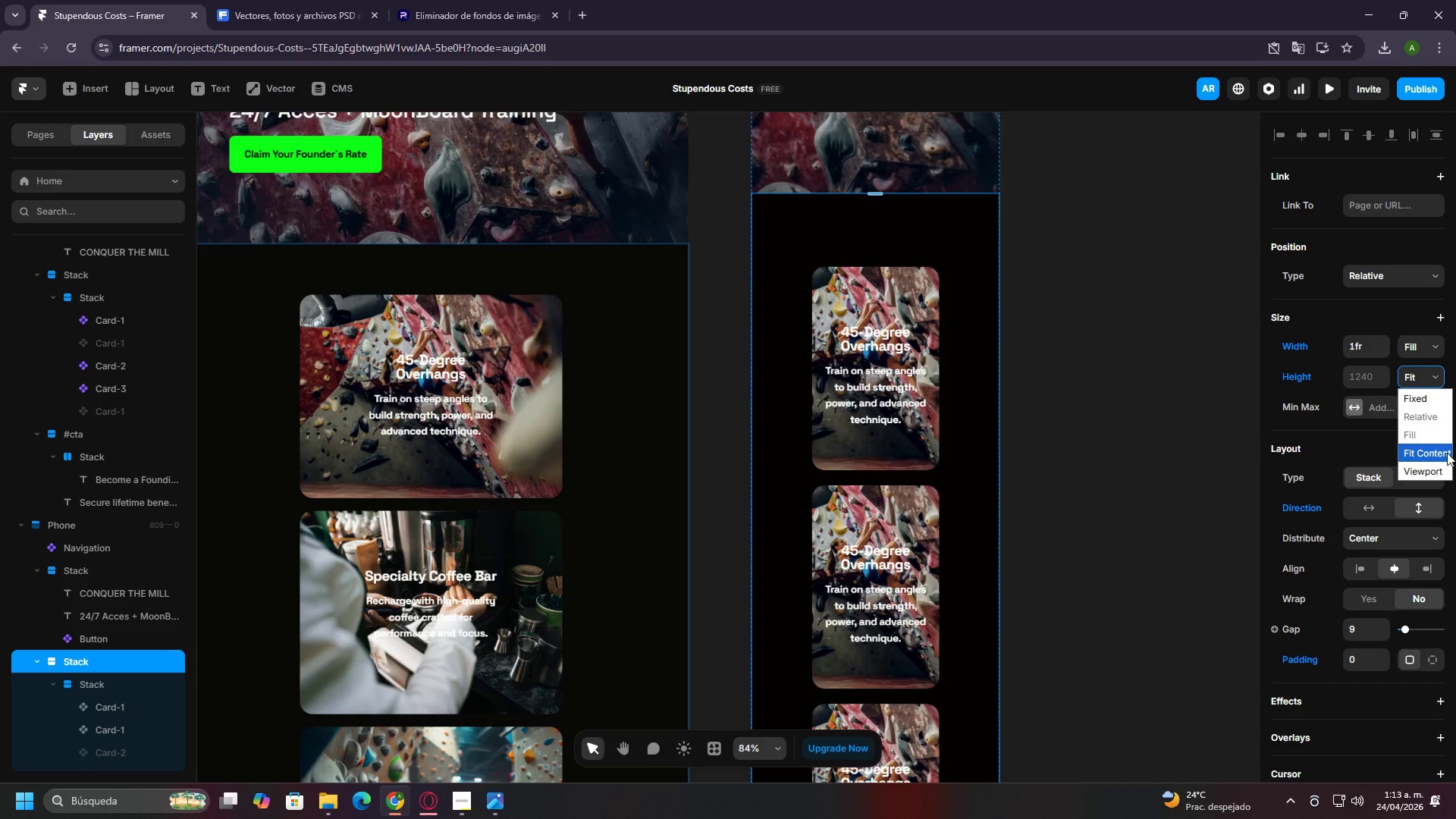 
left_click([1447, 453])
 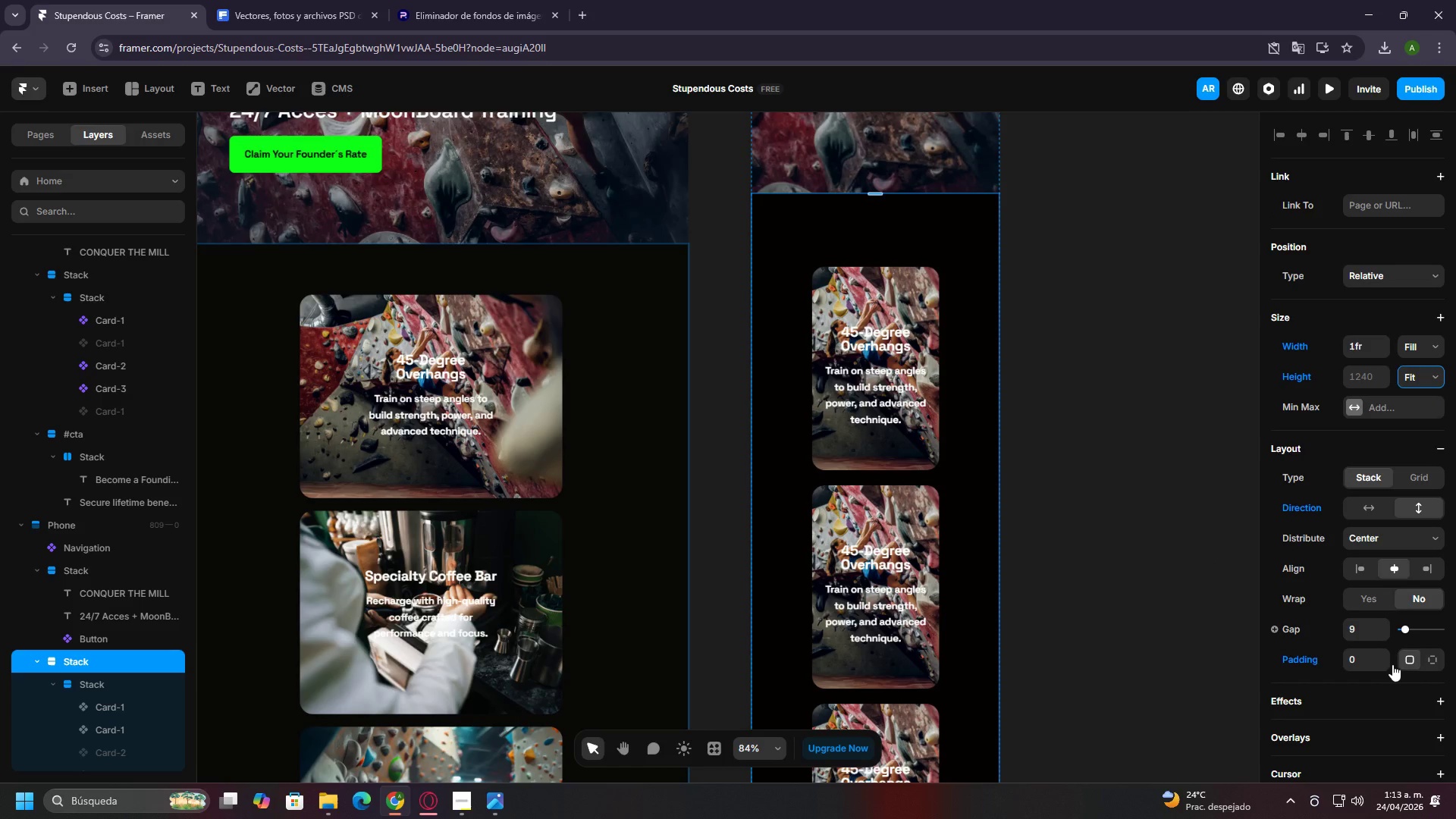 
left_click([1436, 665])
 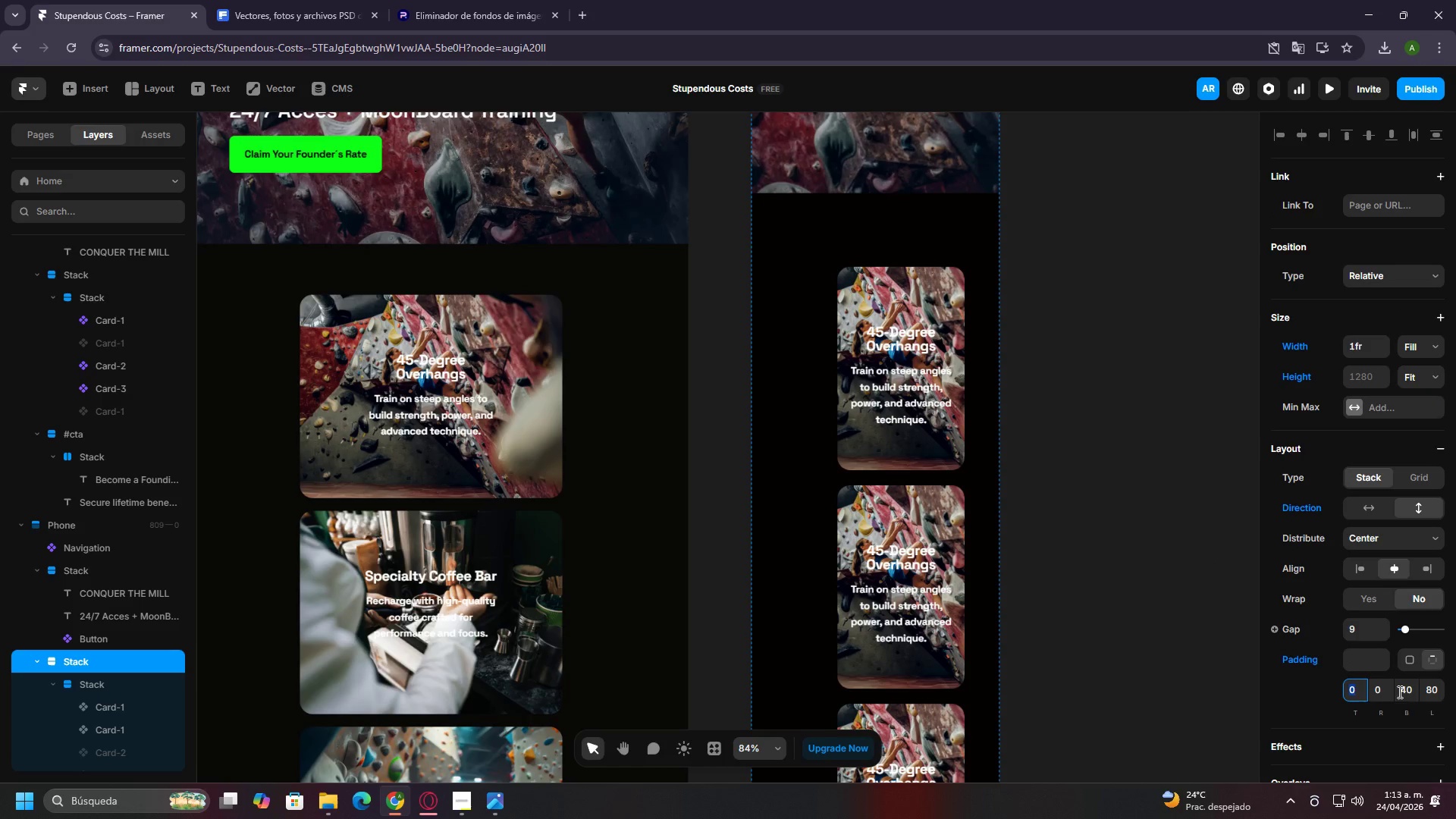 
left_click([1384, 692])
 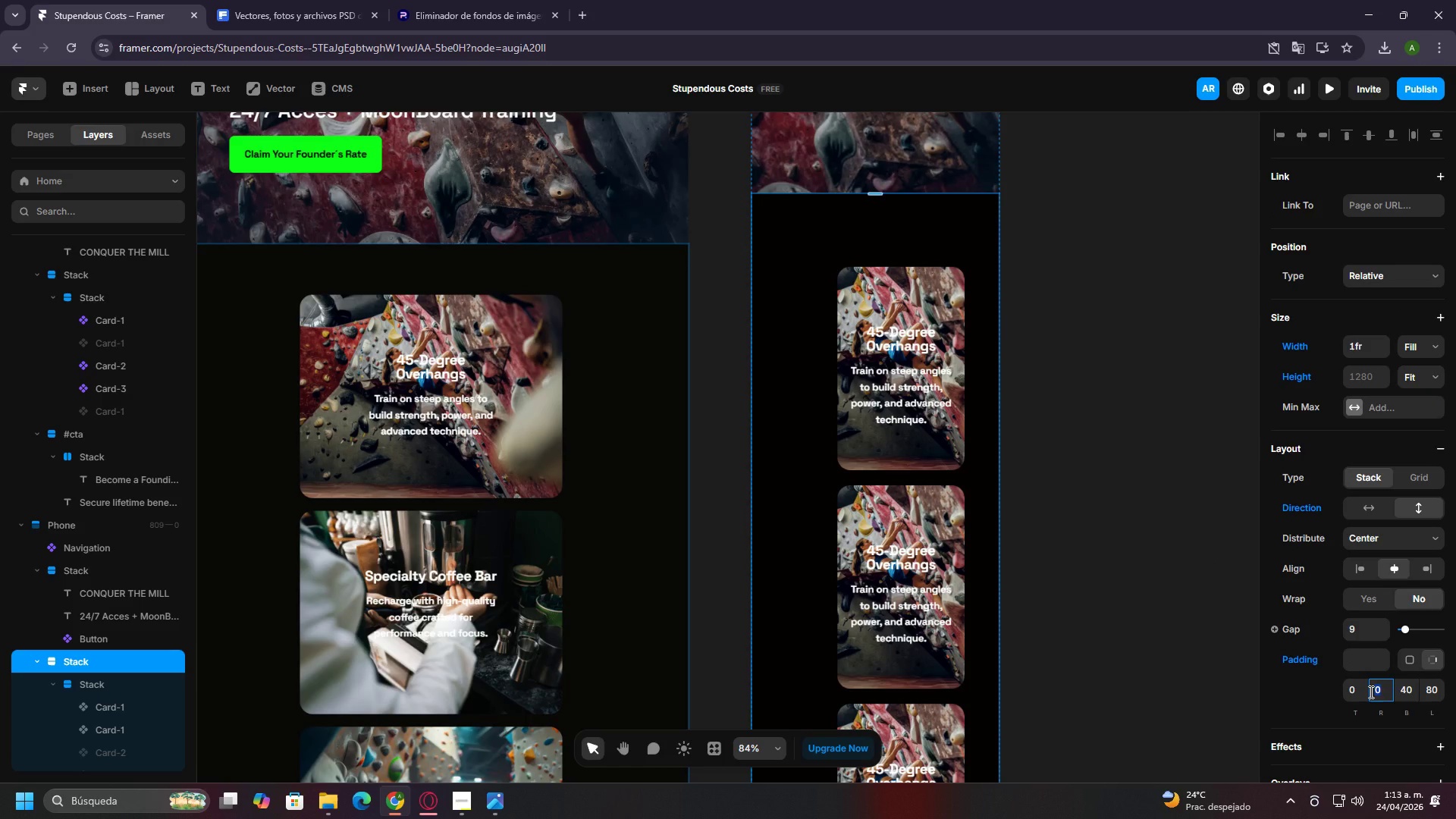 
left_click([1370, 692])
 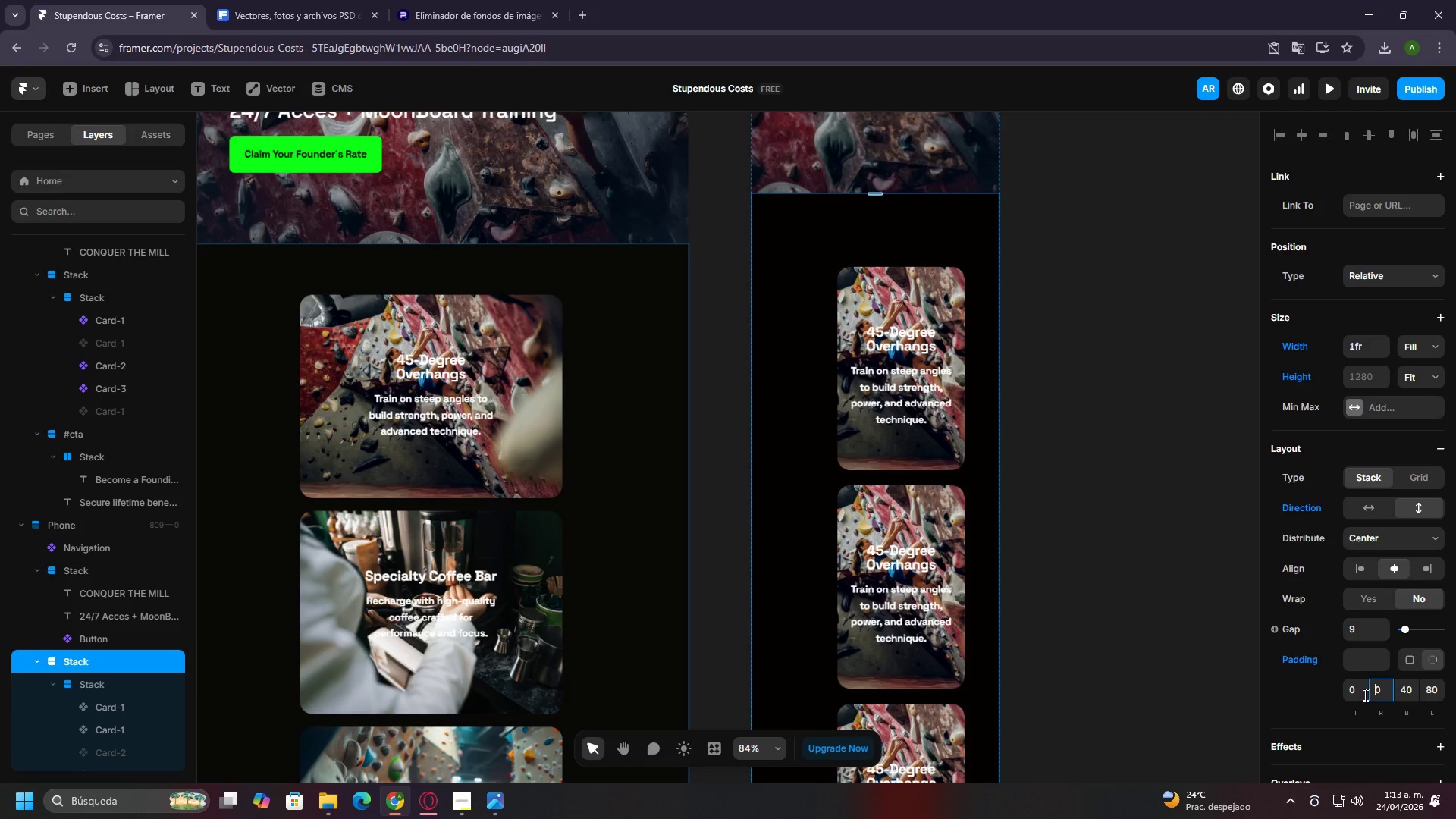 
left_click([1364, 695])
 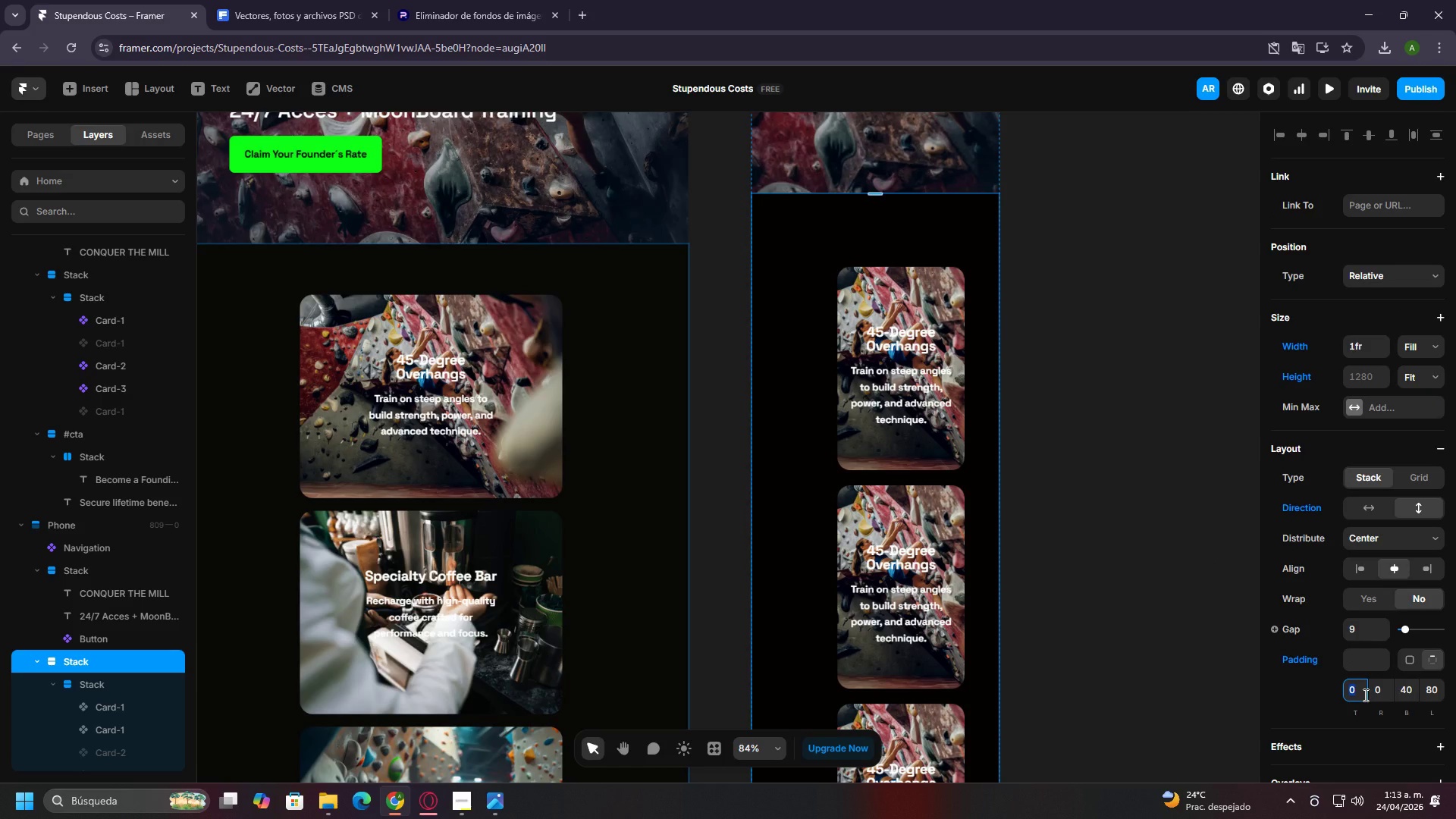 
type(40)
 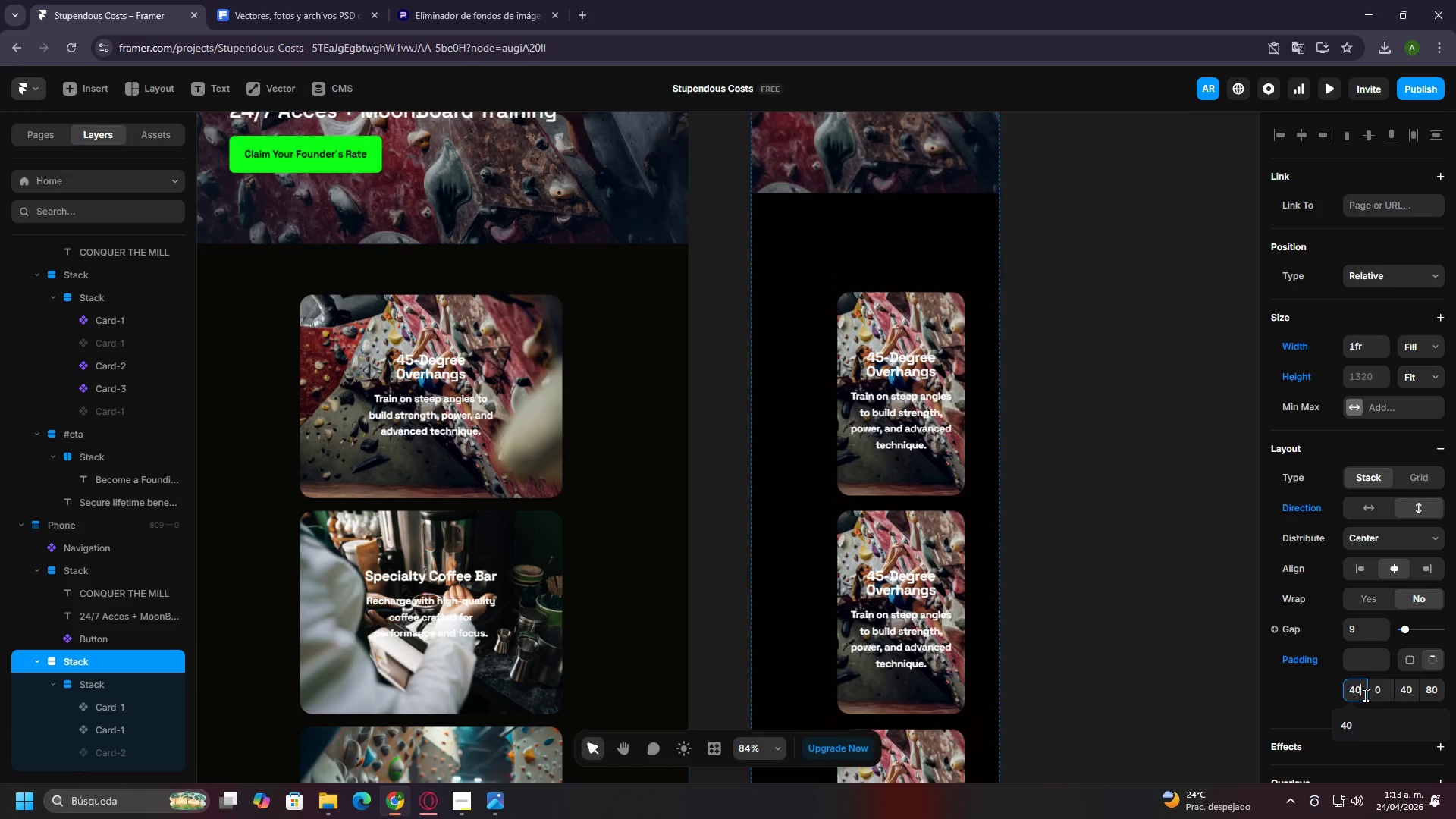 
key(Enter)
 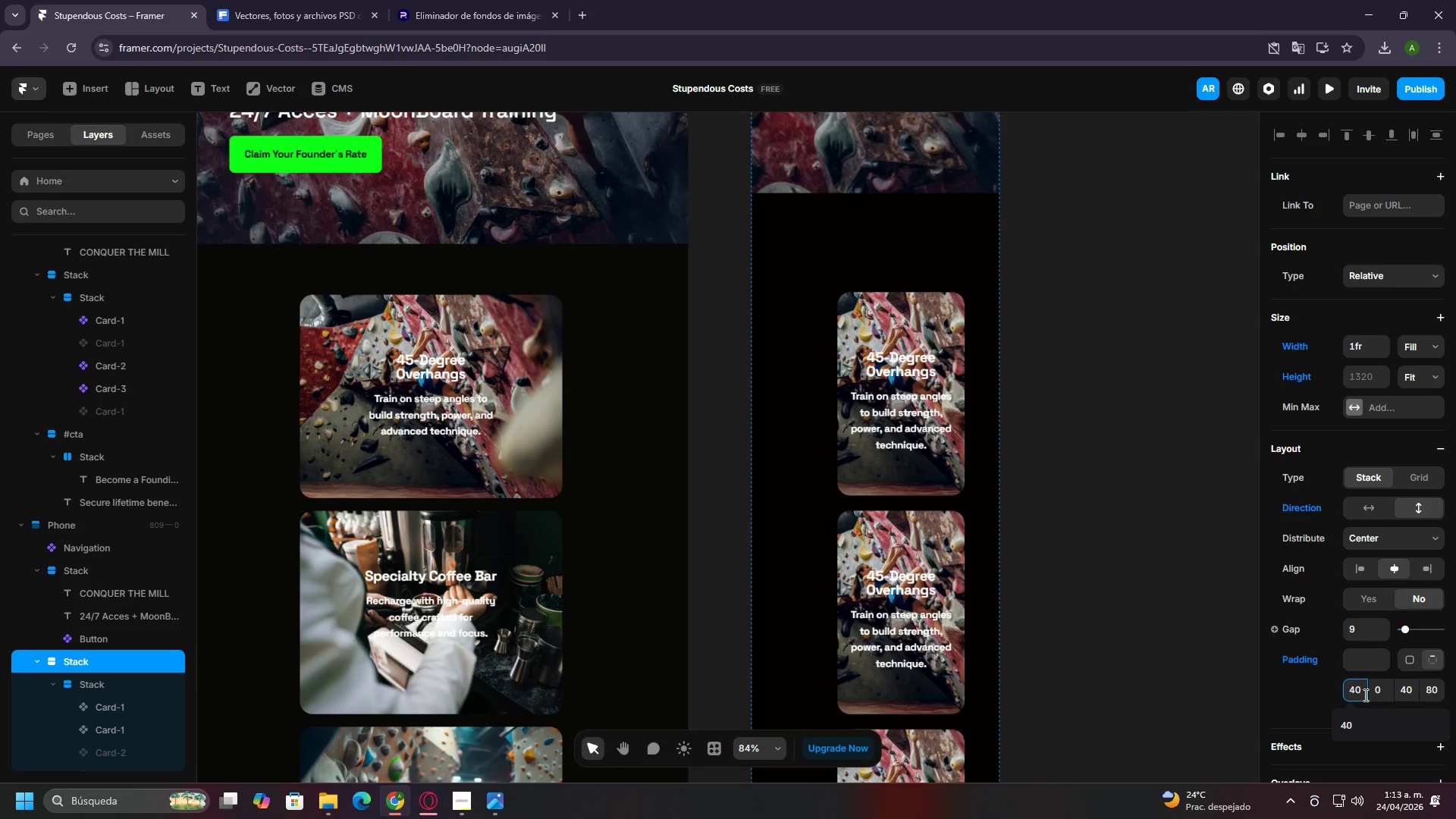 
key(Control+Z)
 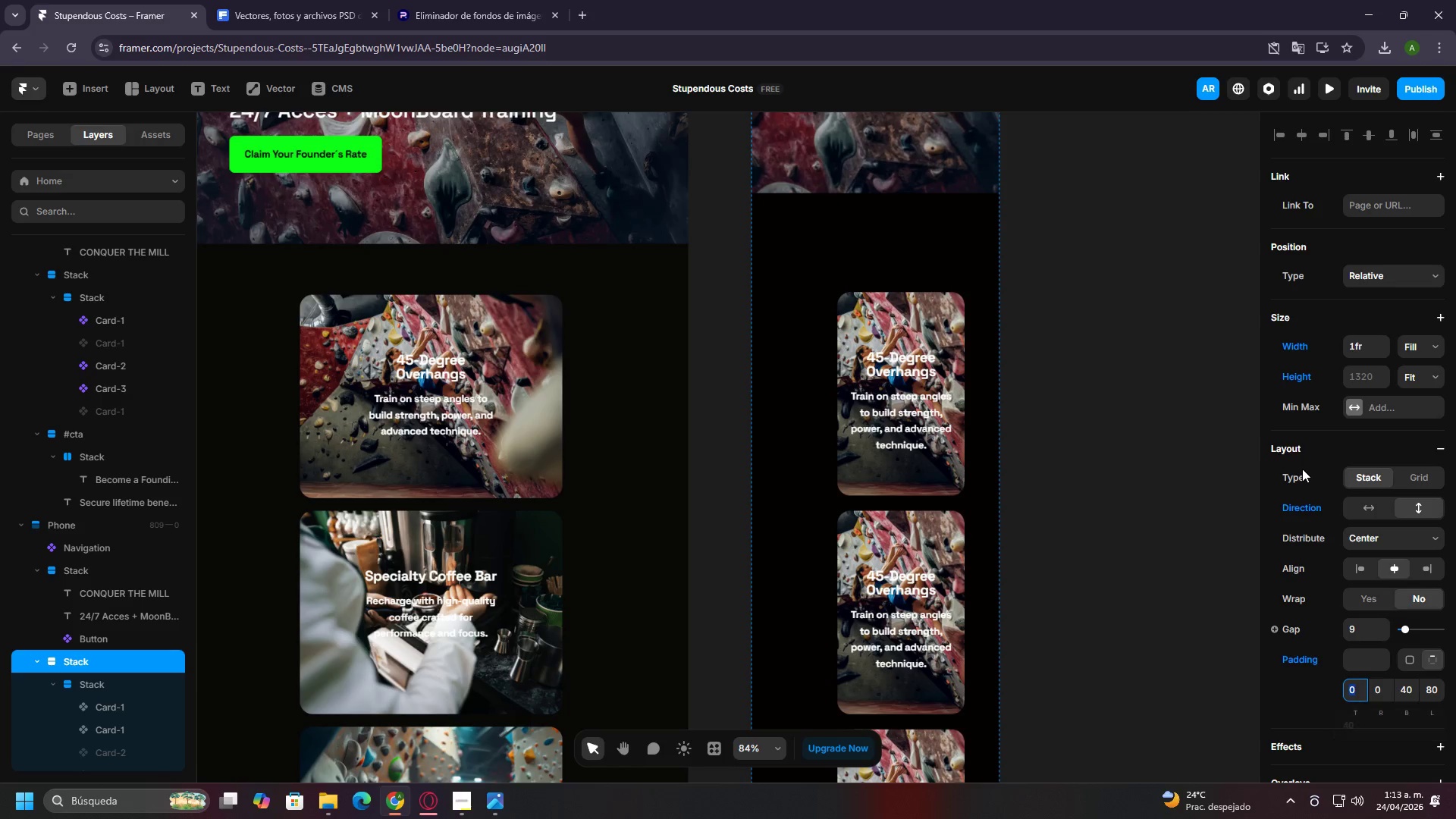 
key(Control+Z)
 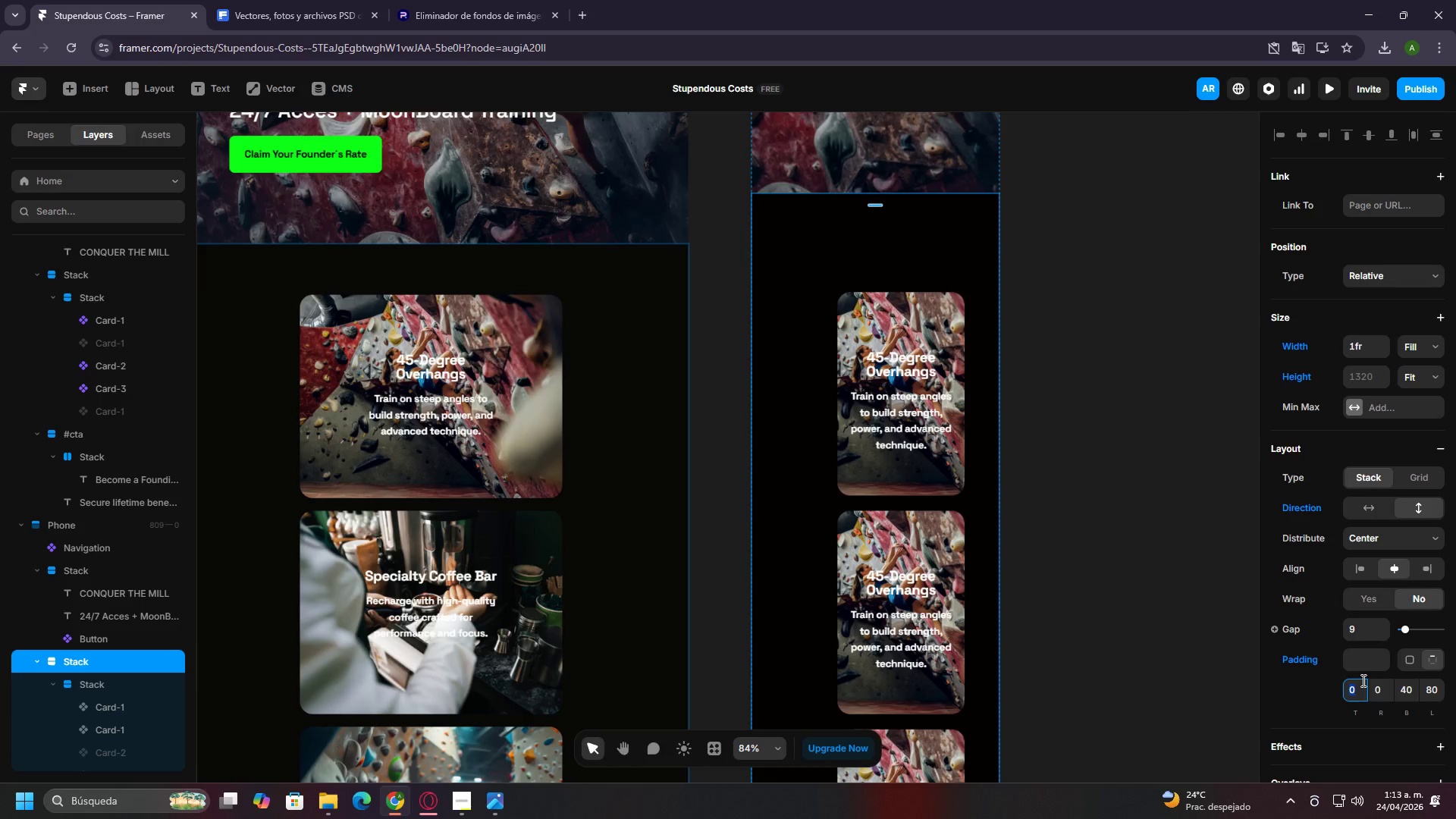 
key(Control+Z)
 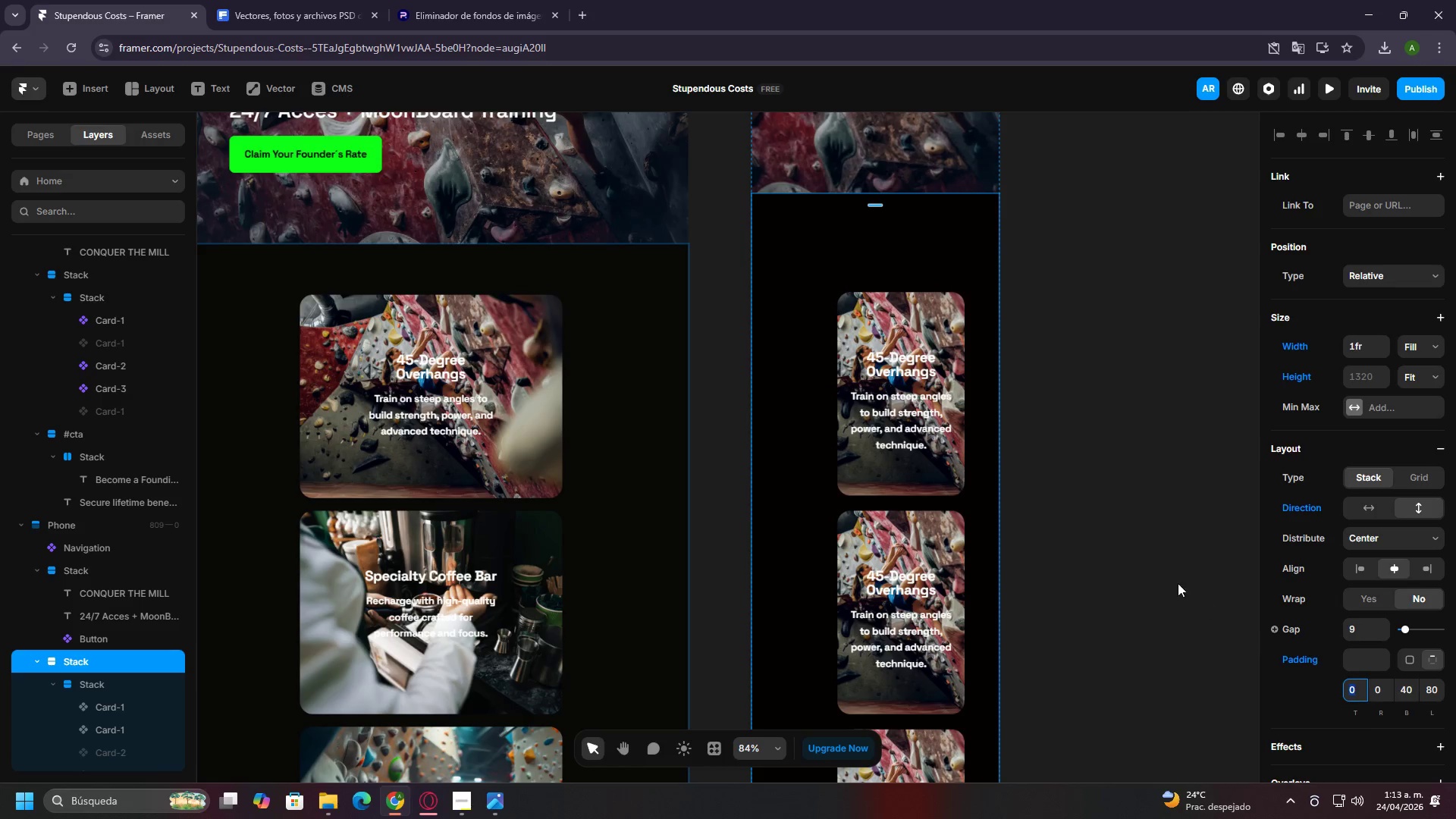 
left_click([1170, 577])
 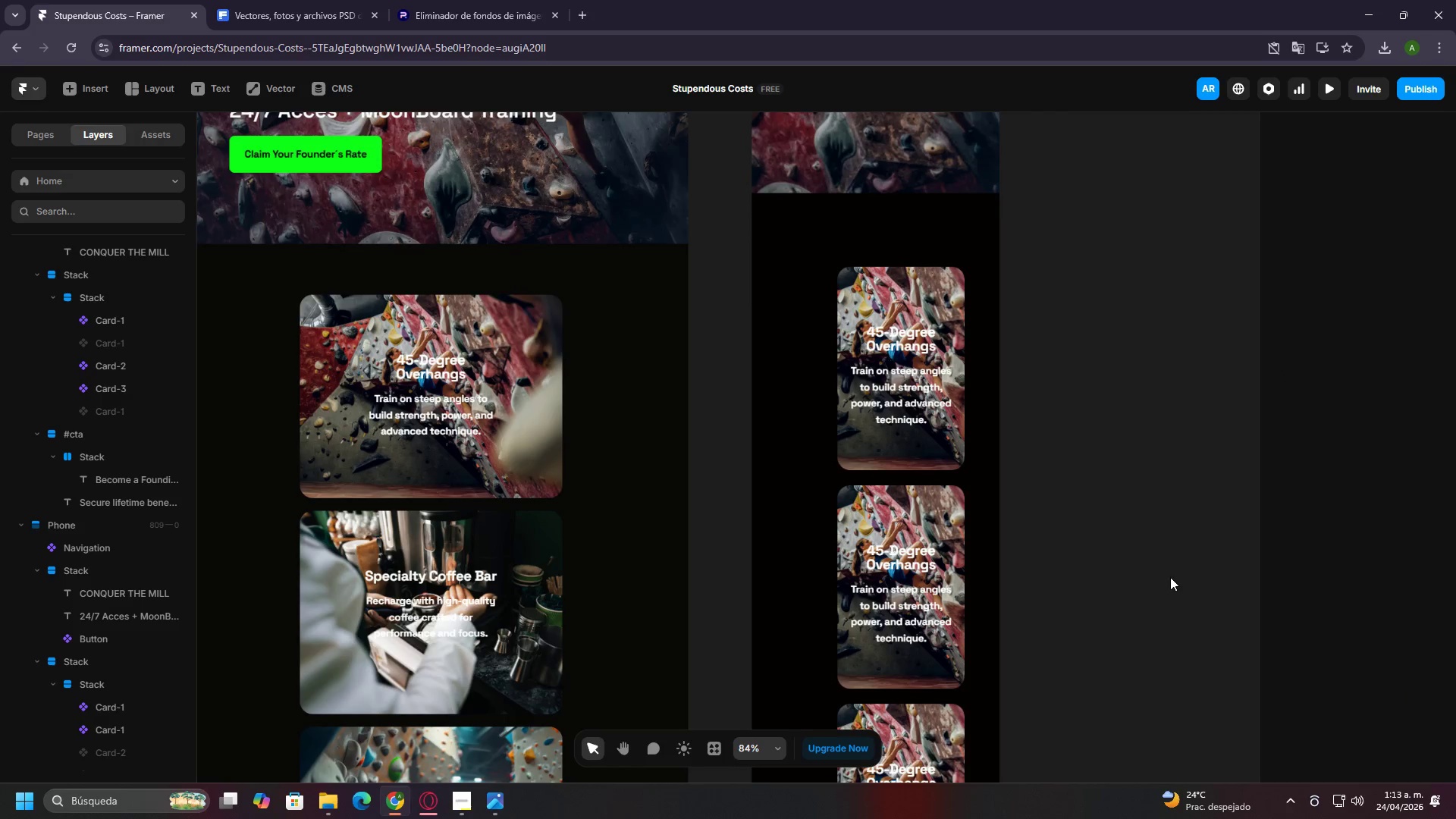 
key(Control+Z)
 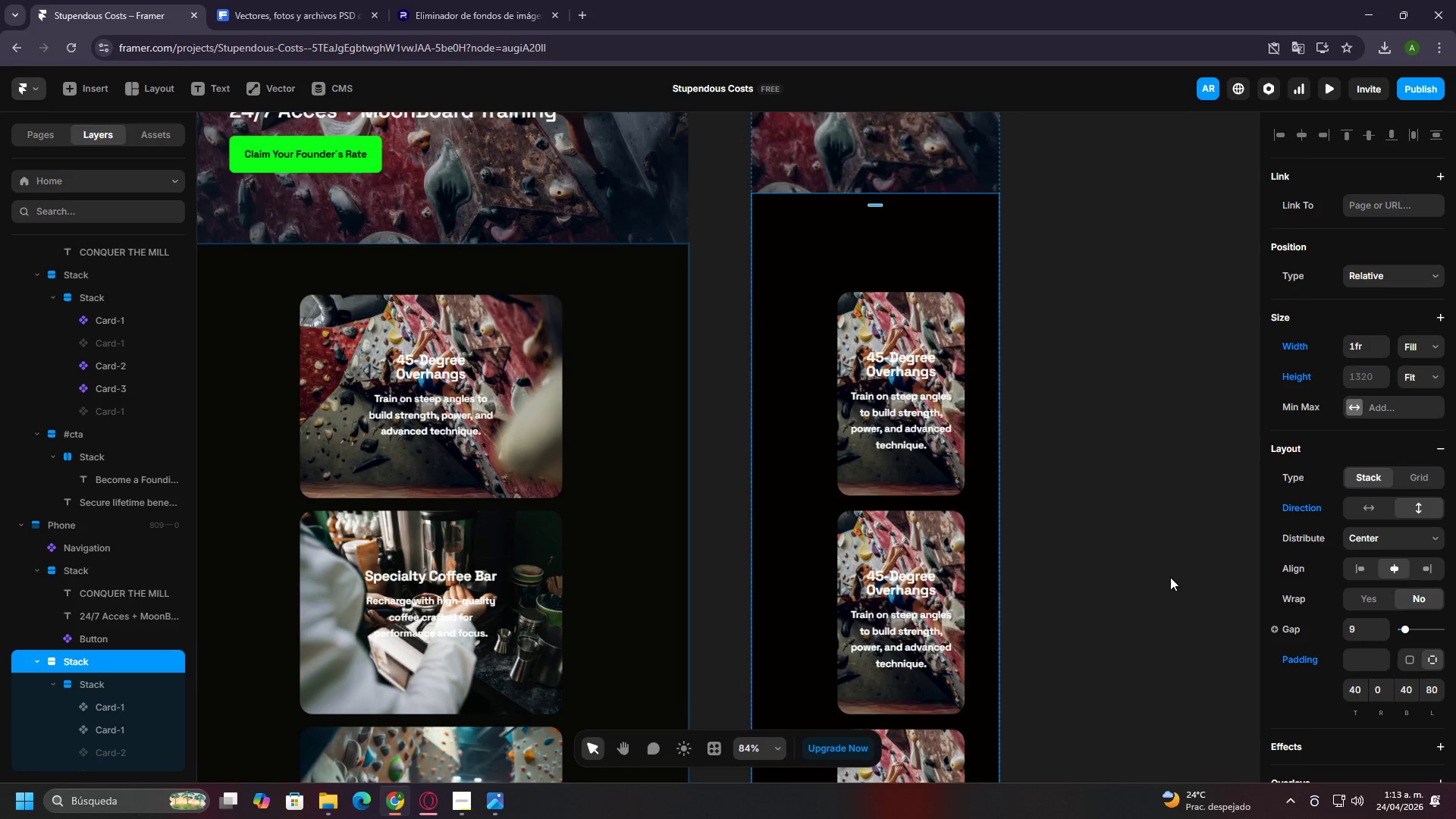 
key(Control+Z)
 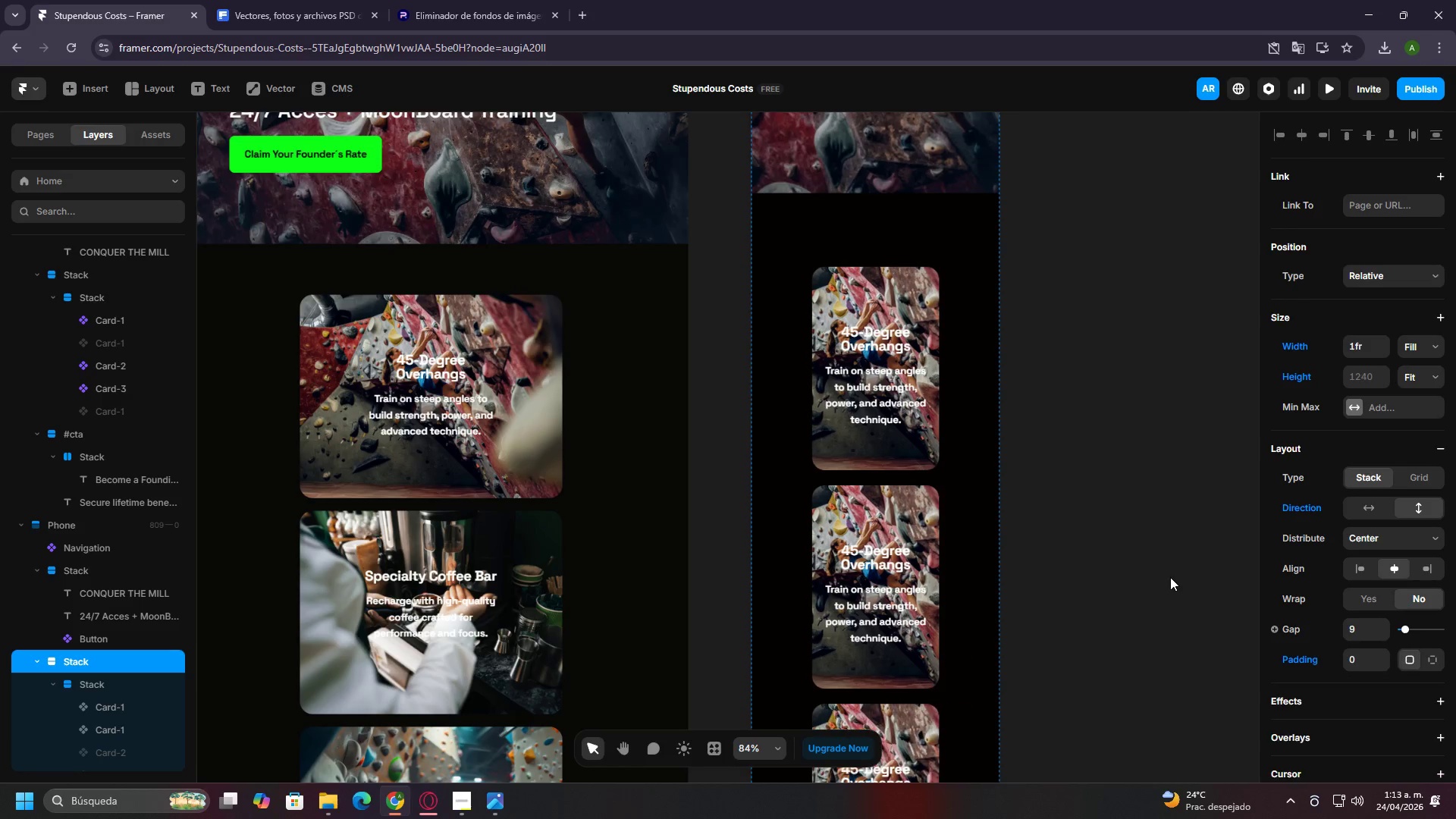 
key(Control+Z)
 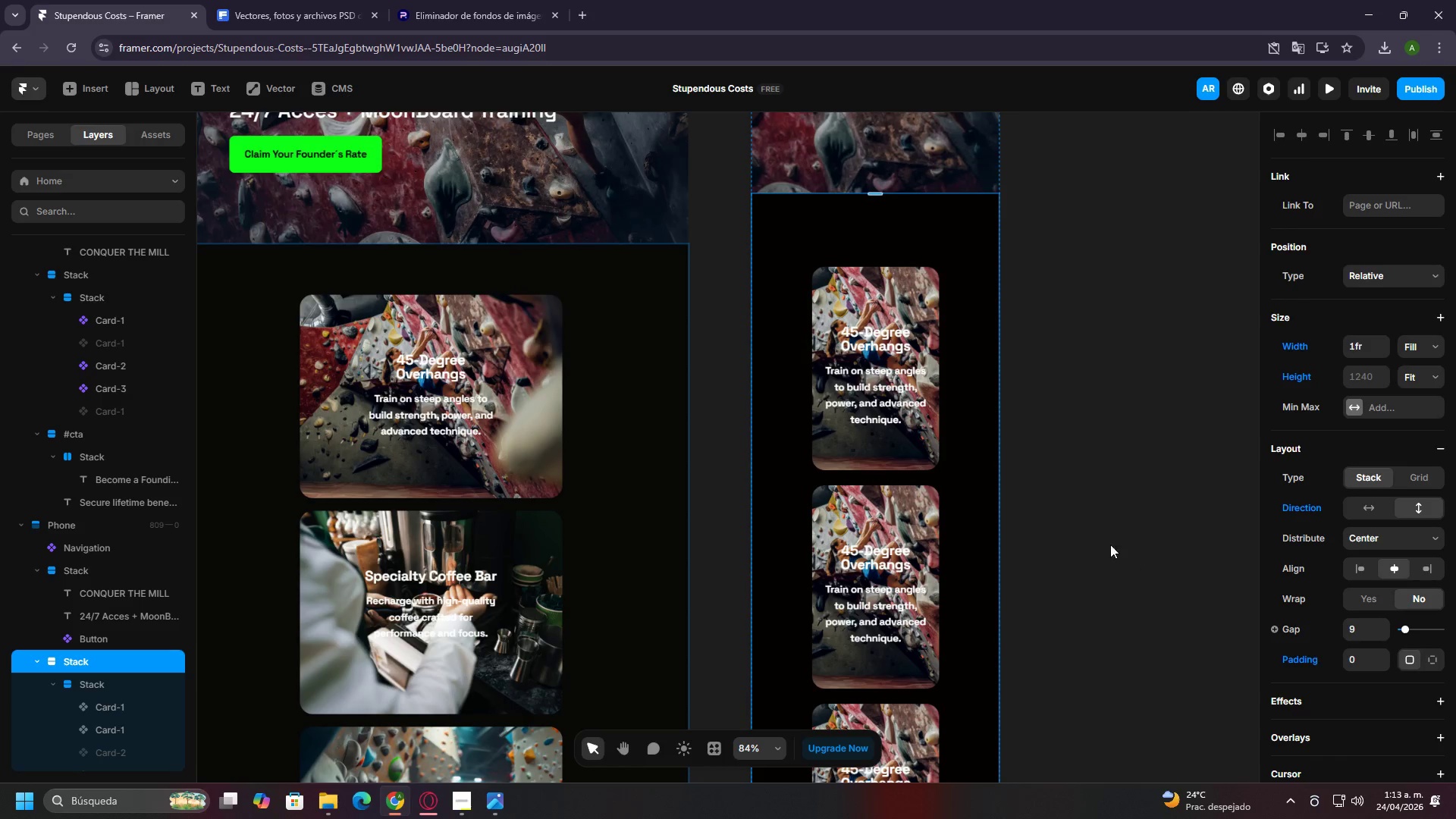 
scroll: coordinate [1062, 502], scroll_direction: up, amount: 1.0
 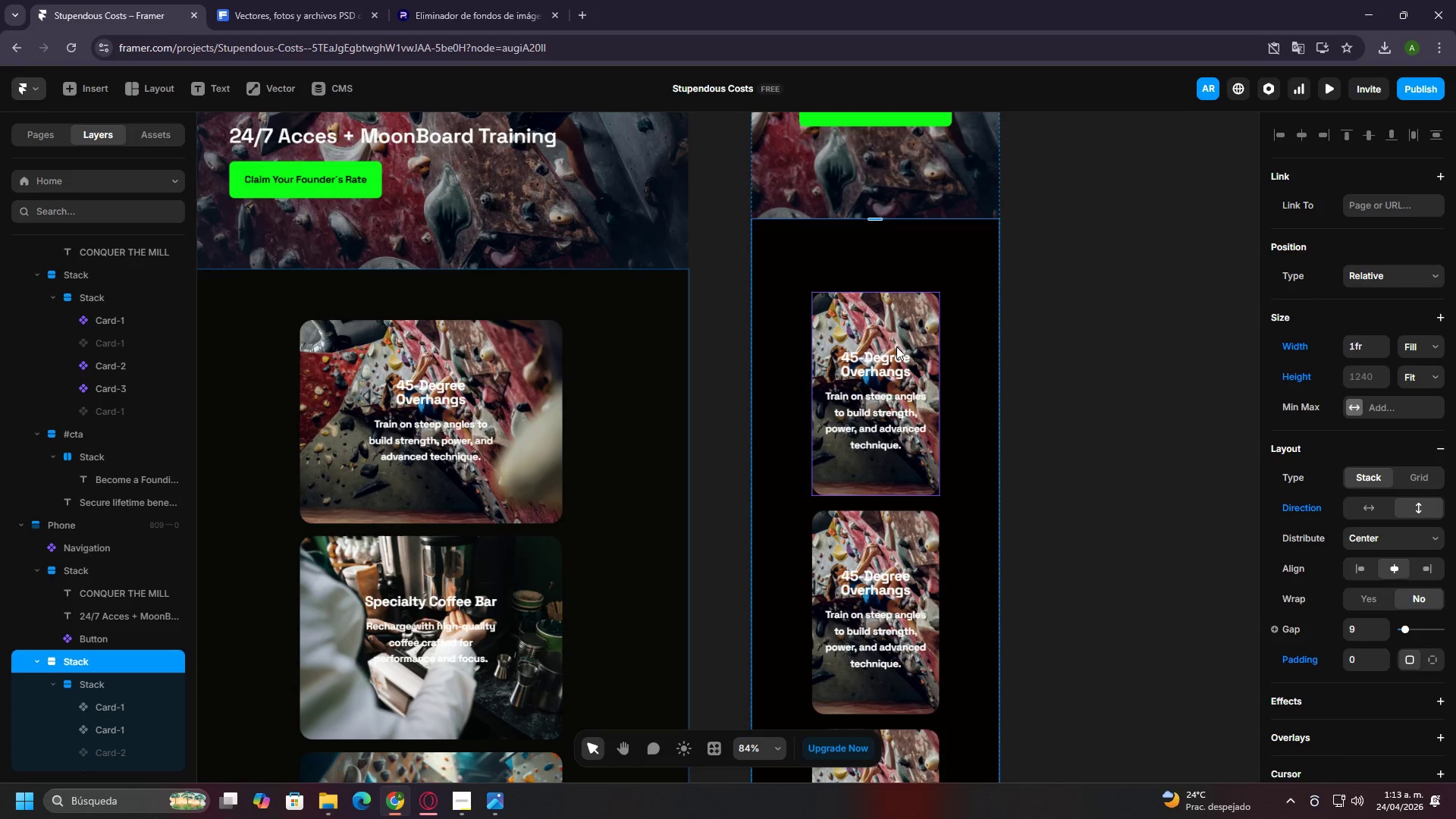 
left_click([908, 329])
 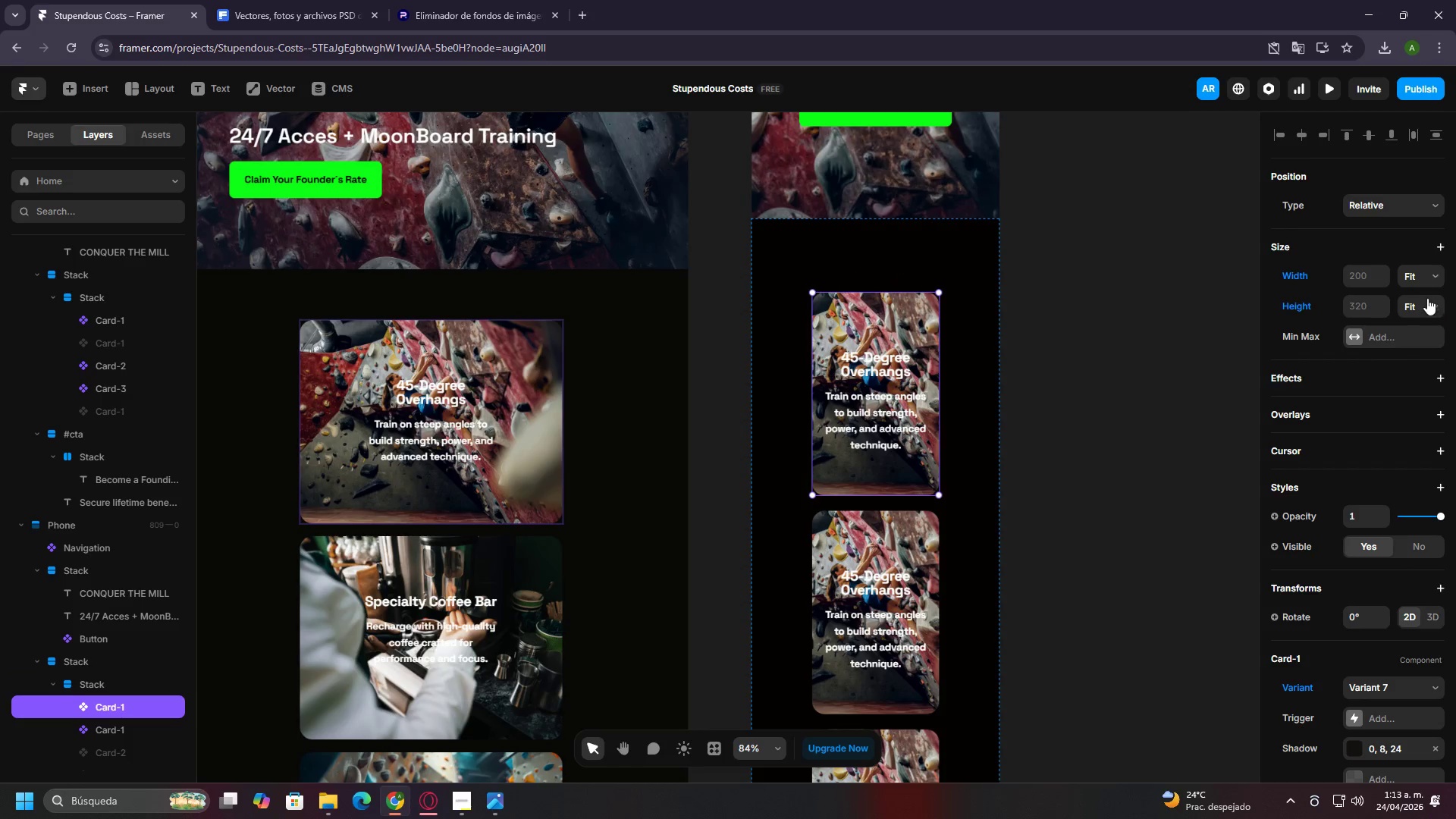 
left_click([1426, 279])
 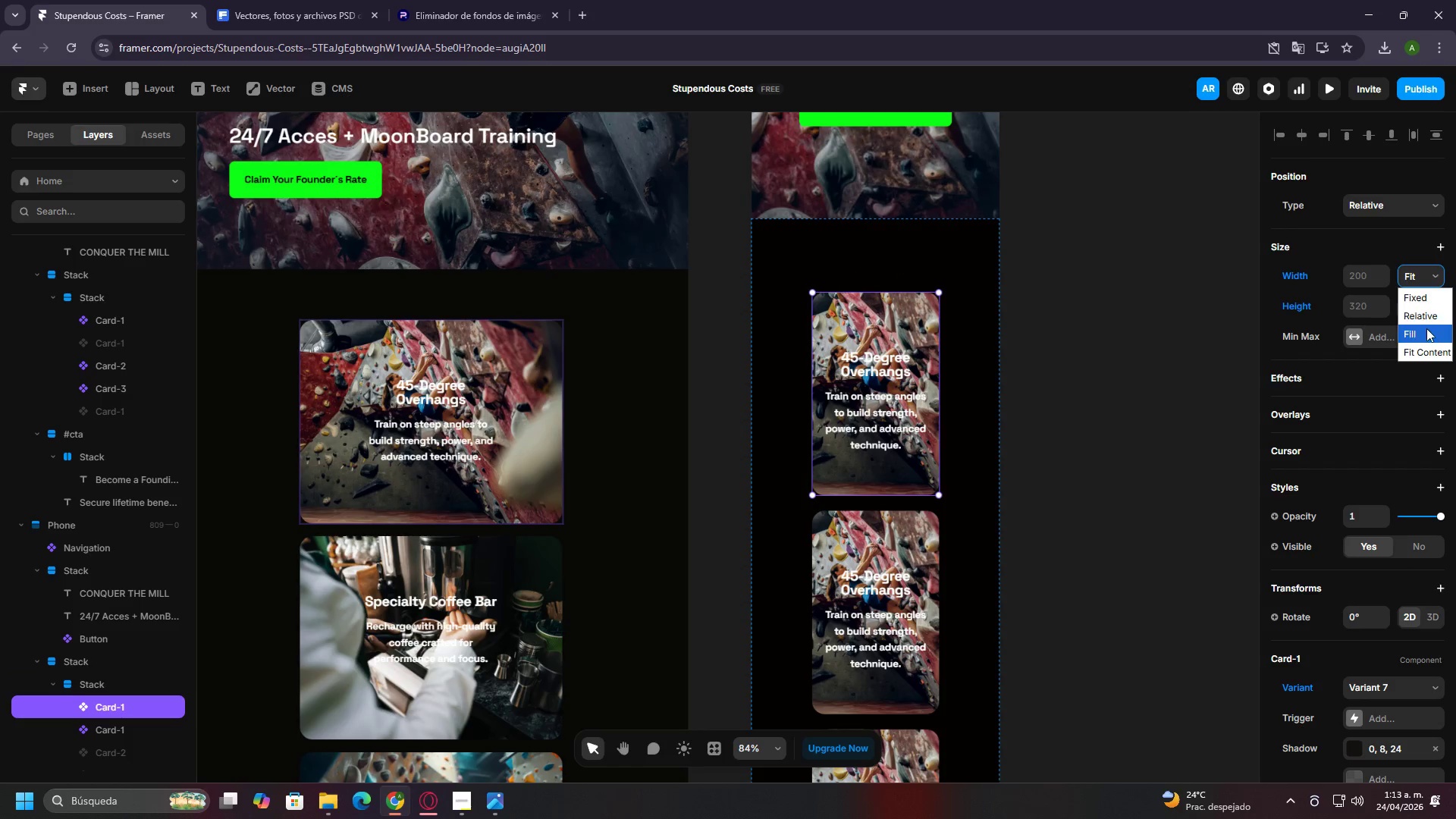 
left_click([1422, 330])
 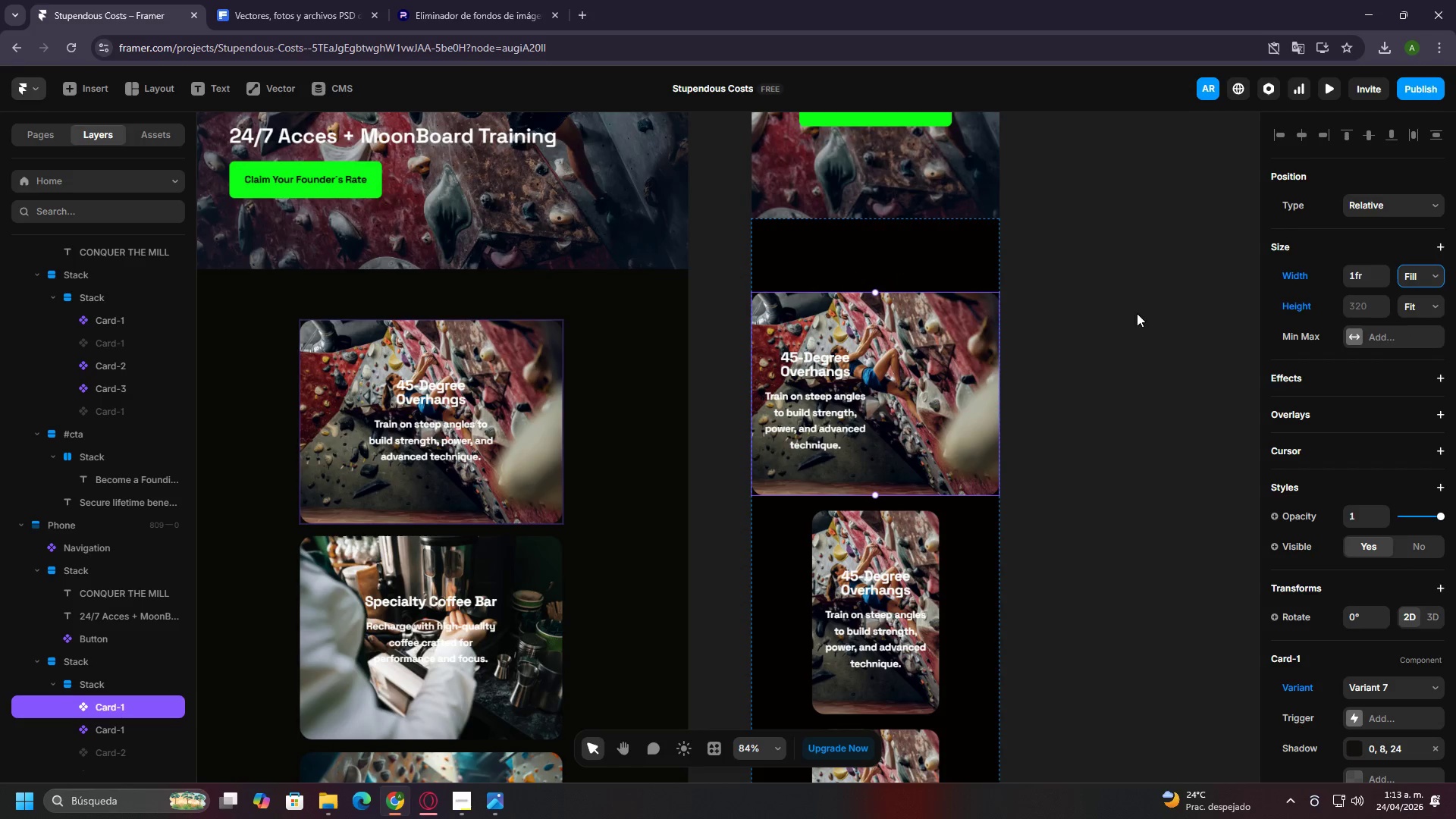 
left_click([950, 267])
 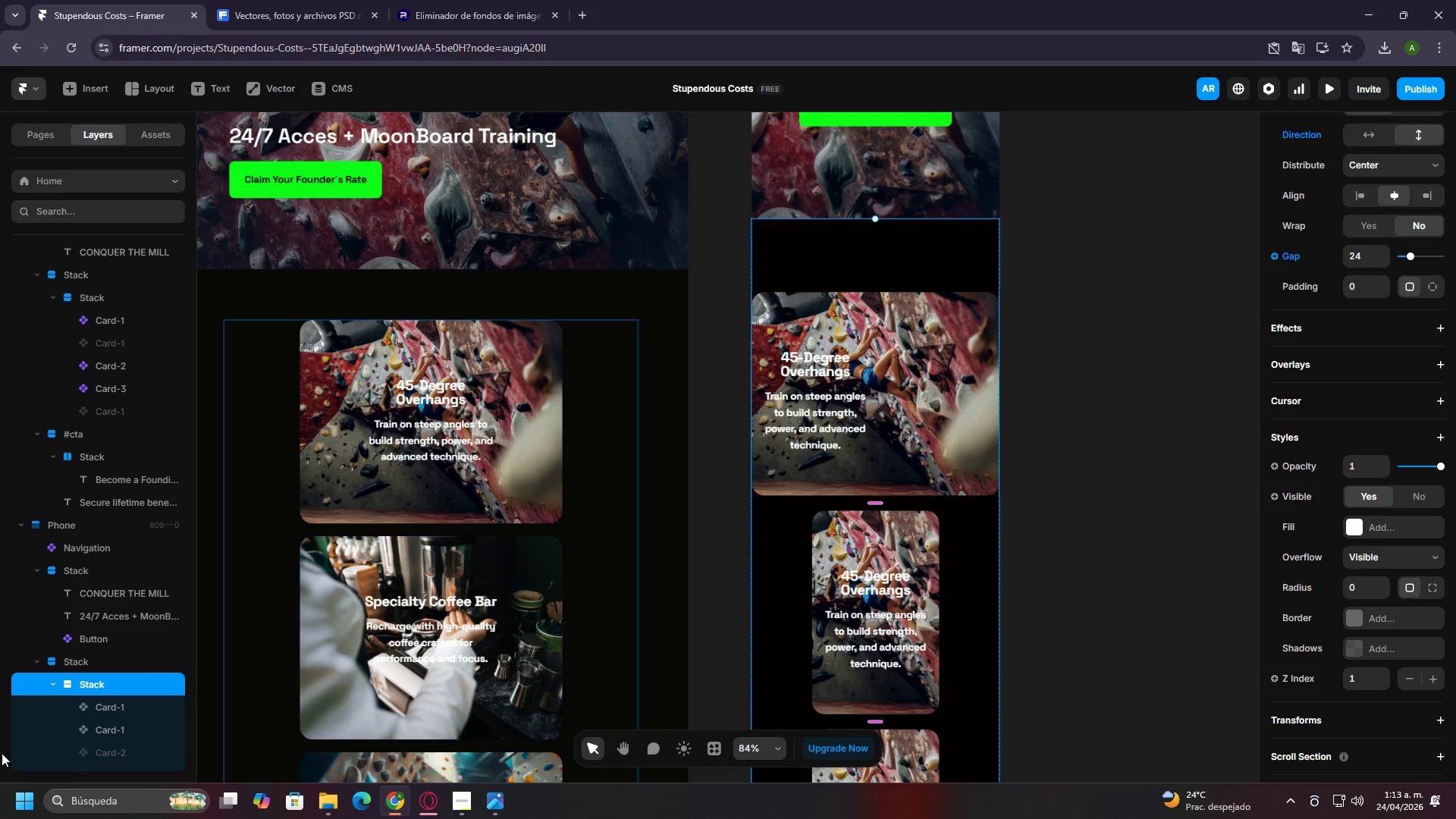 
left_click([118, 657])
 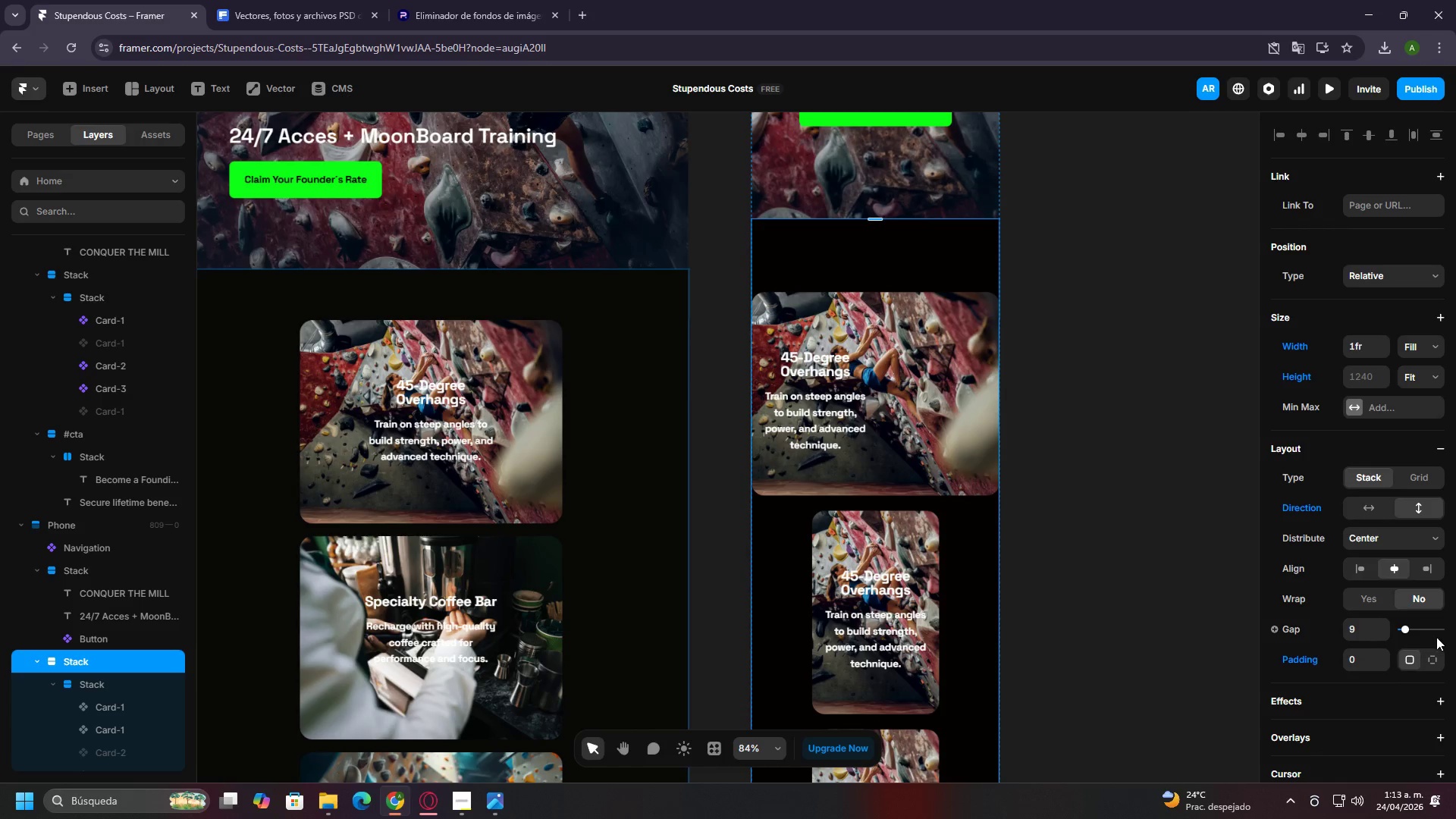 
left_click([1439, 656])
 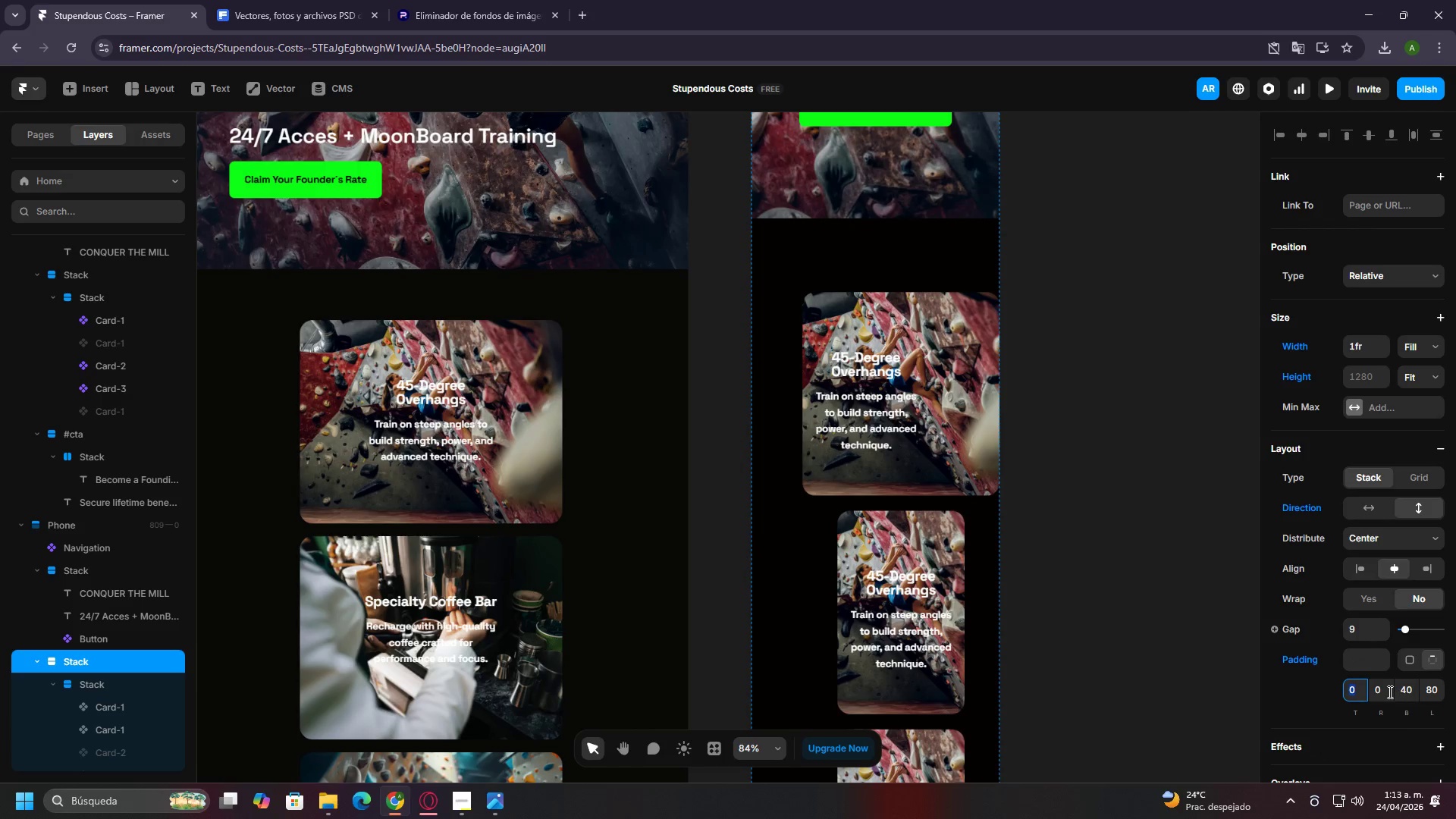 
left_click([1388, 692])
 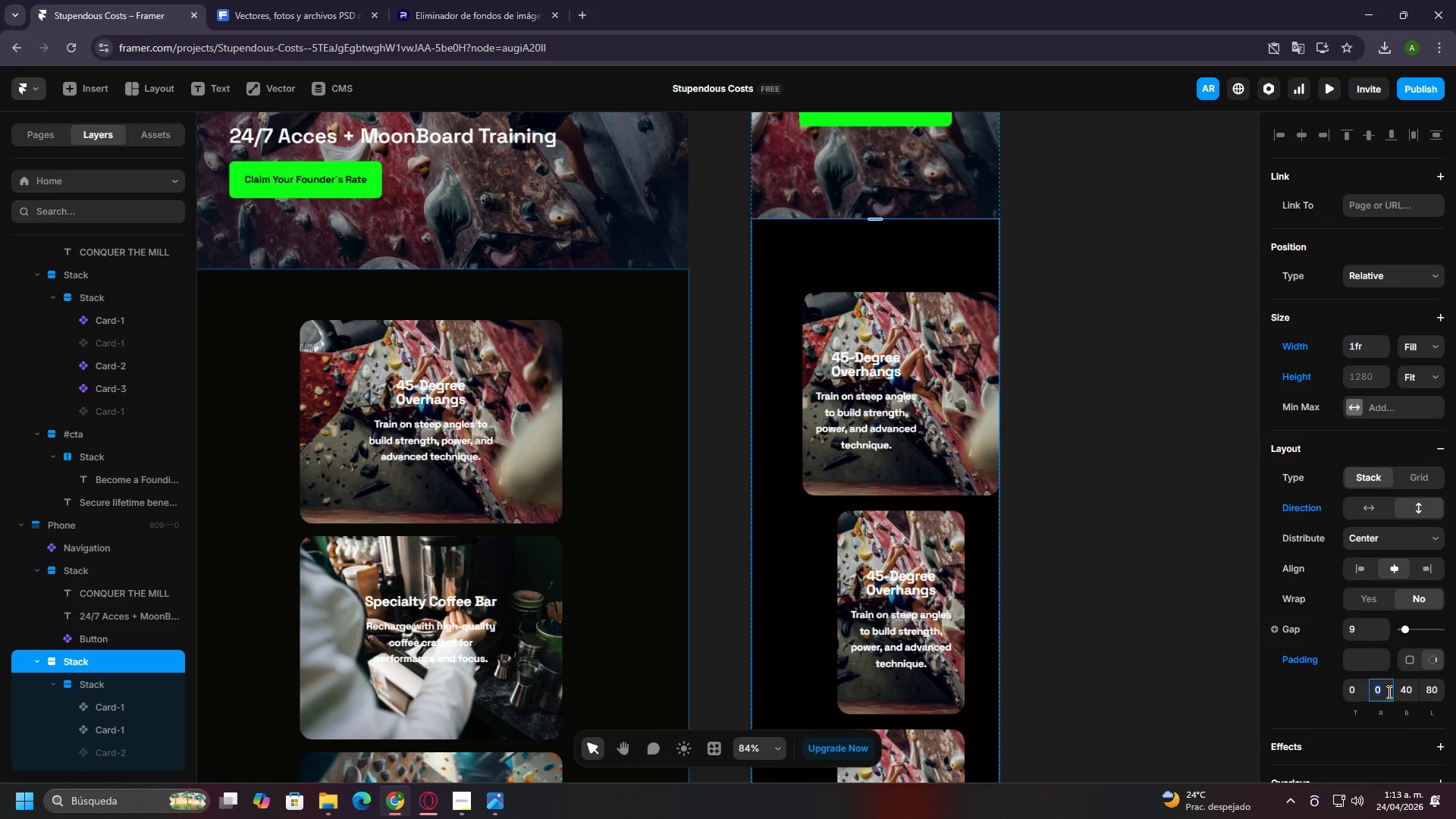 
type(40)
 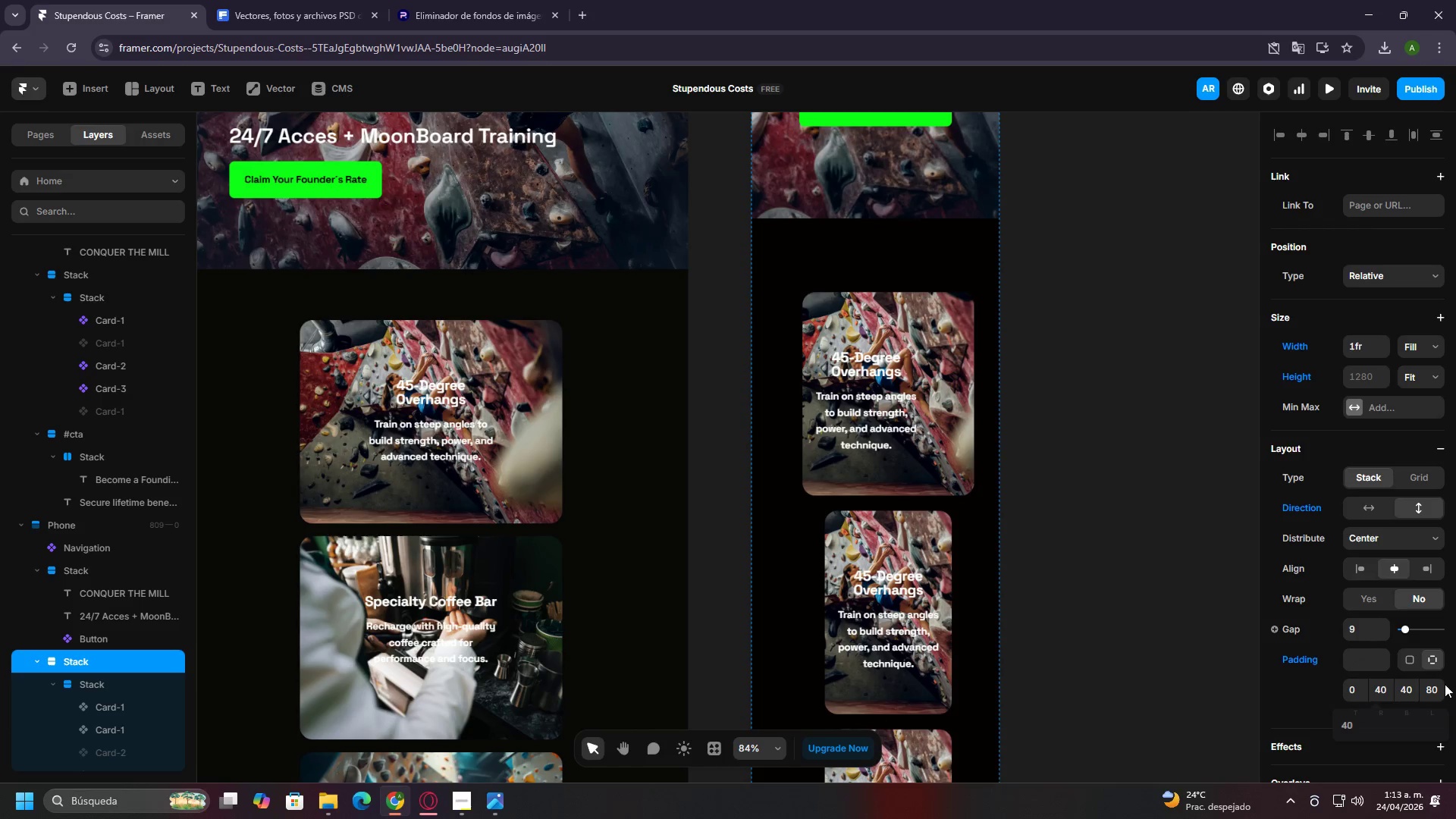 
double_click([1434, 689])
 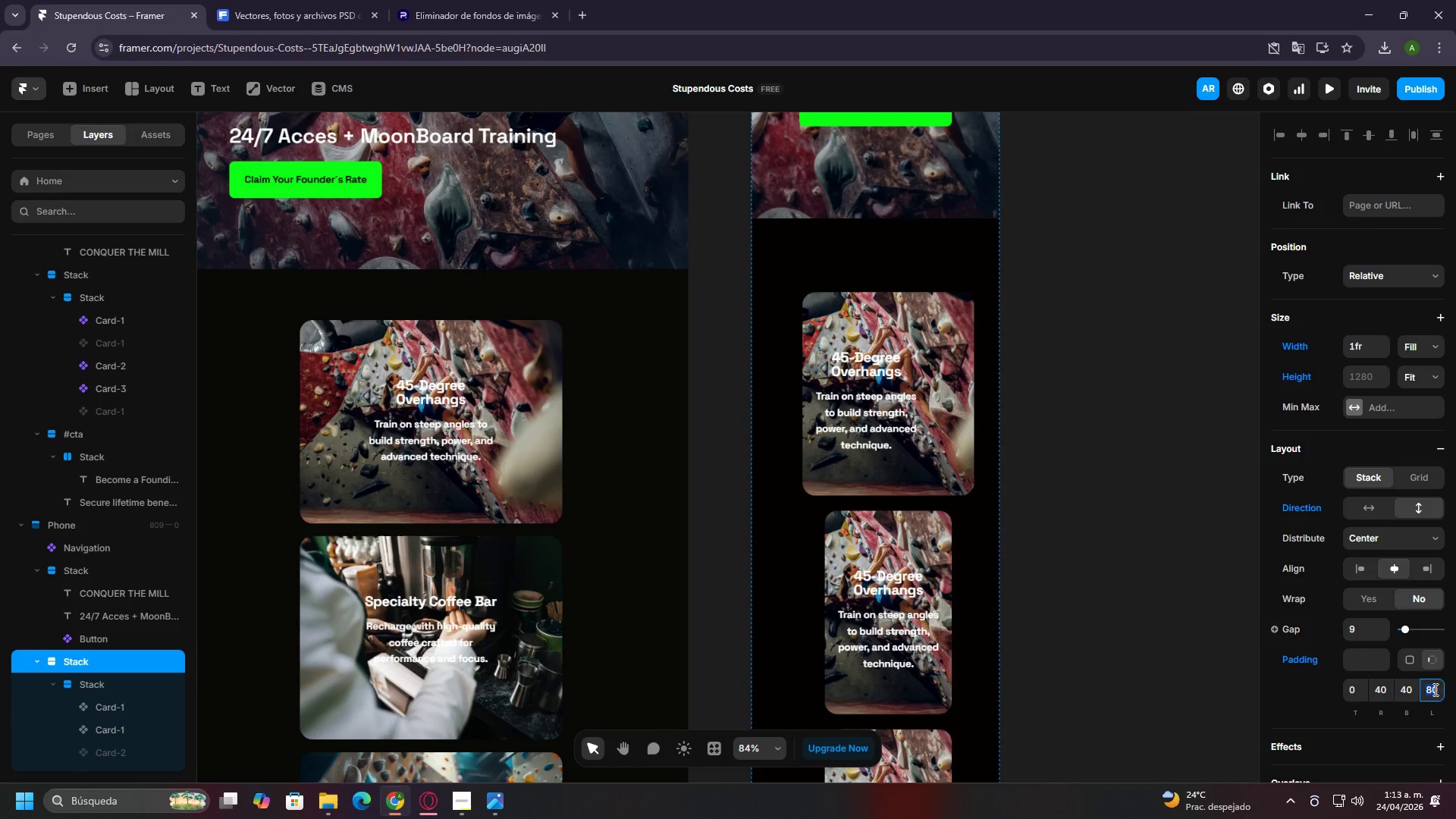 
type(40)
 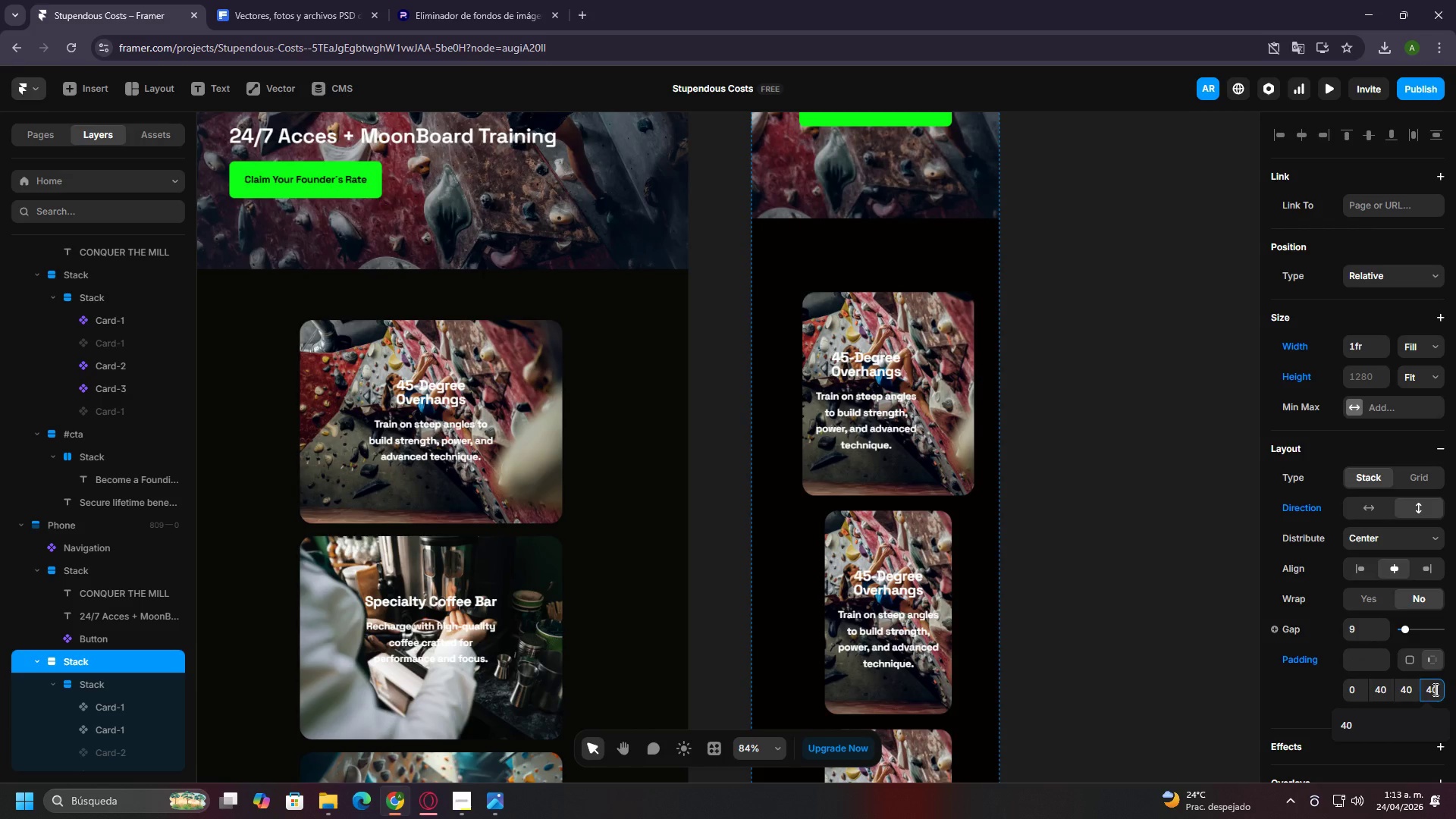 
key(Enter)
 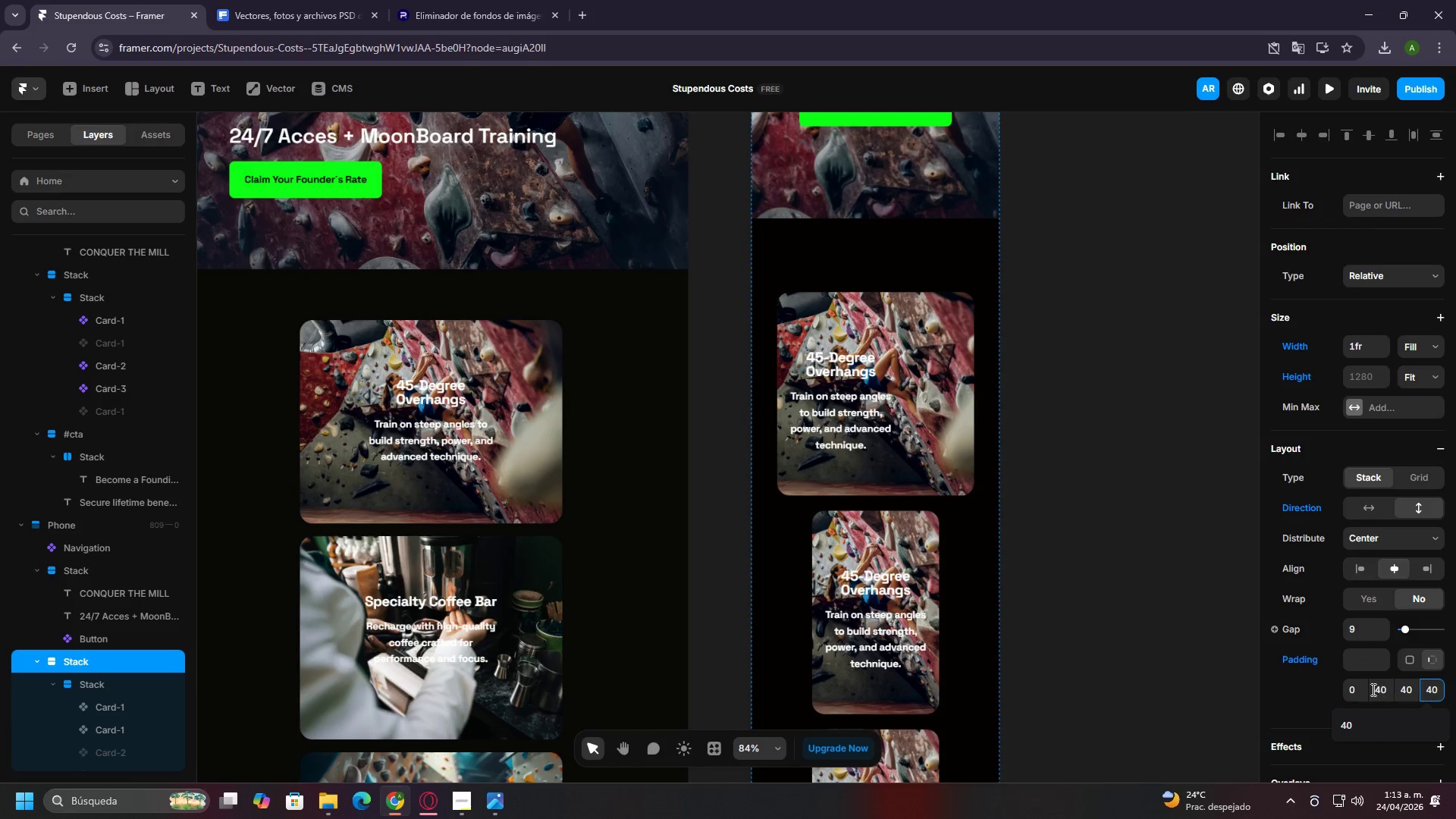 
left_click([1357, 692])
 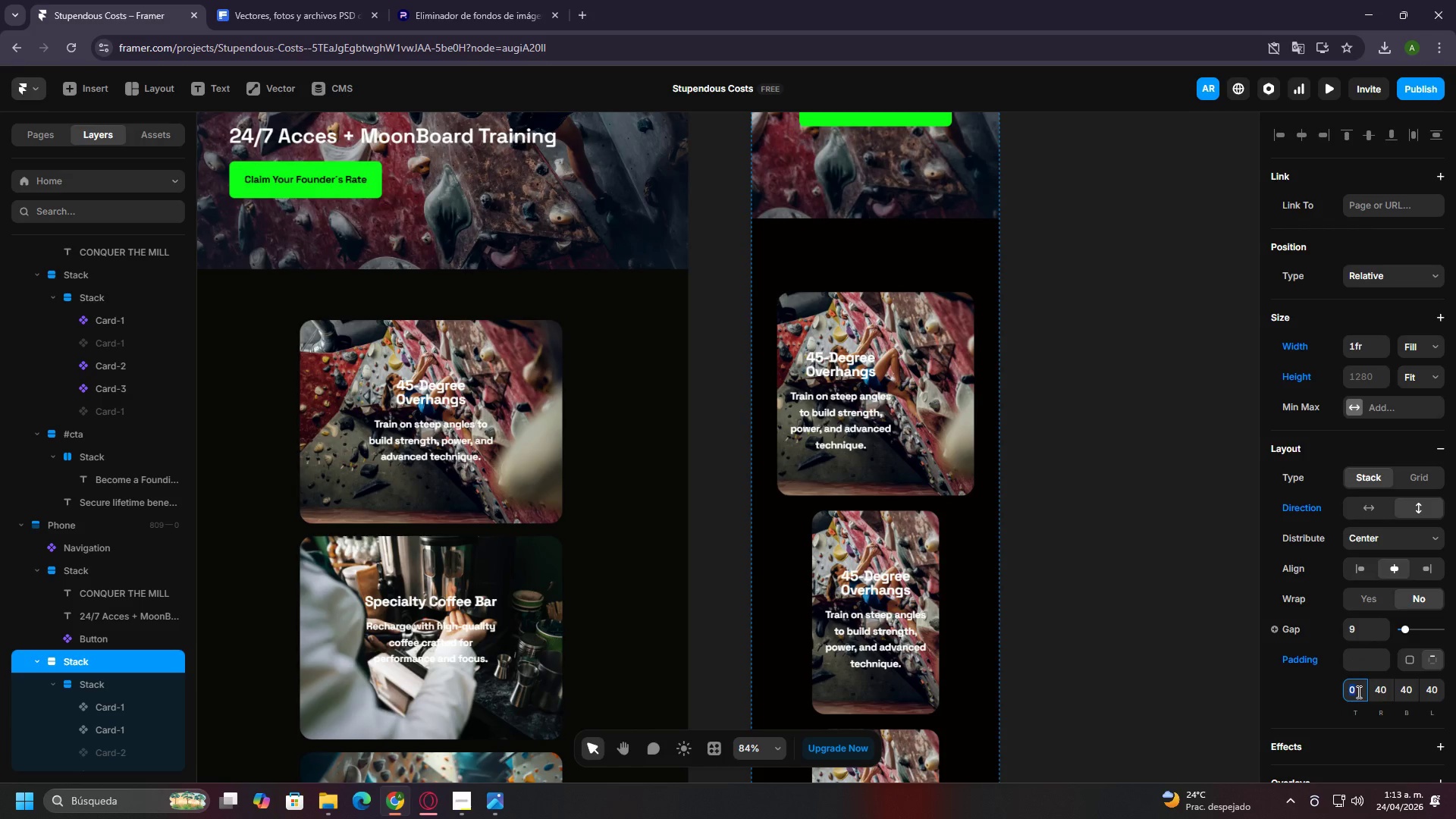 
type(40)
 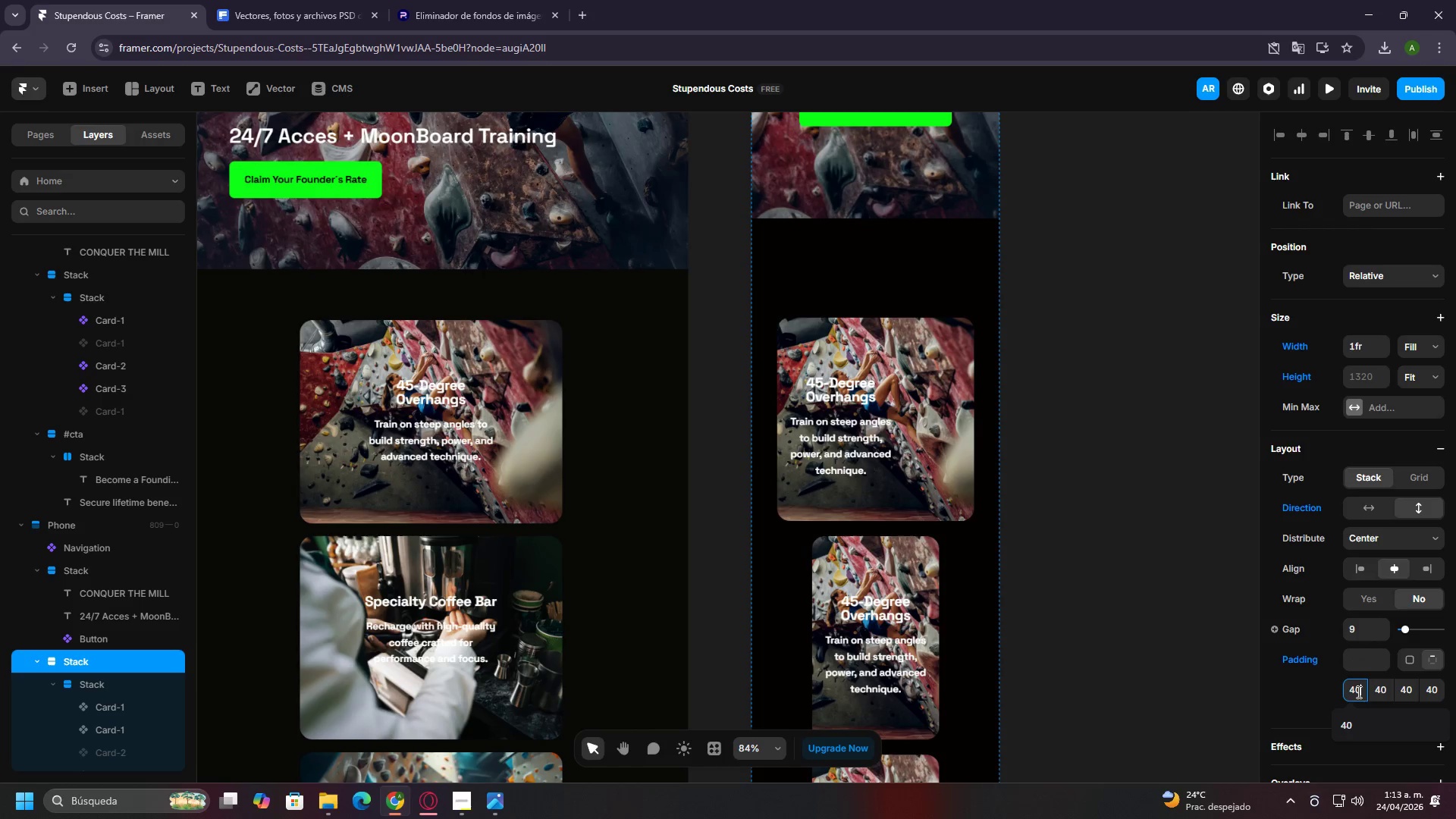 
key(Enter)
 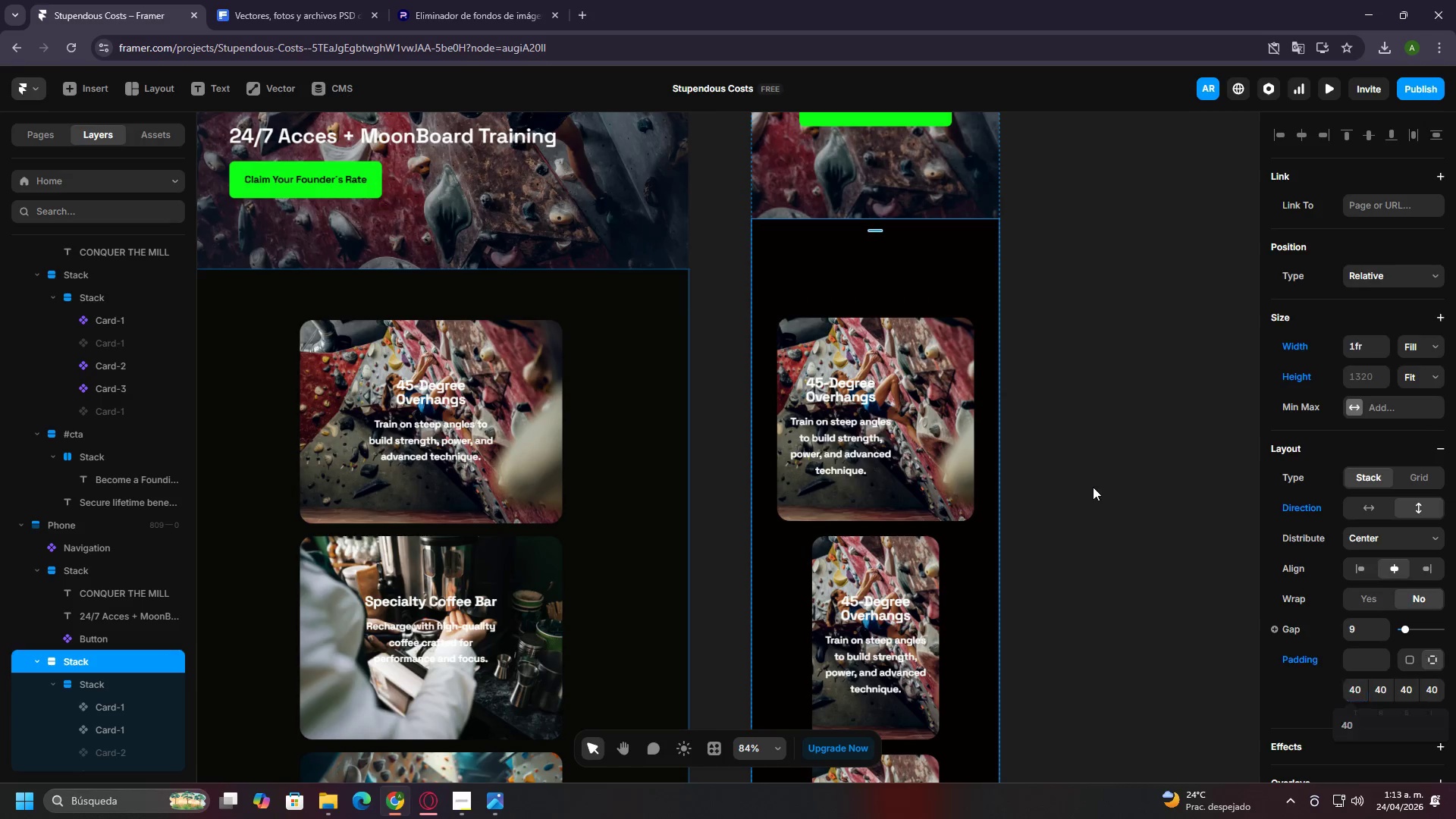 
double_click([932, 381])
 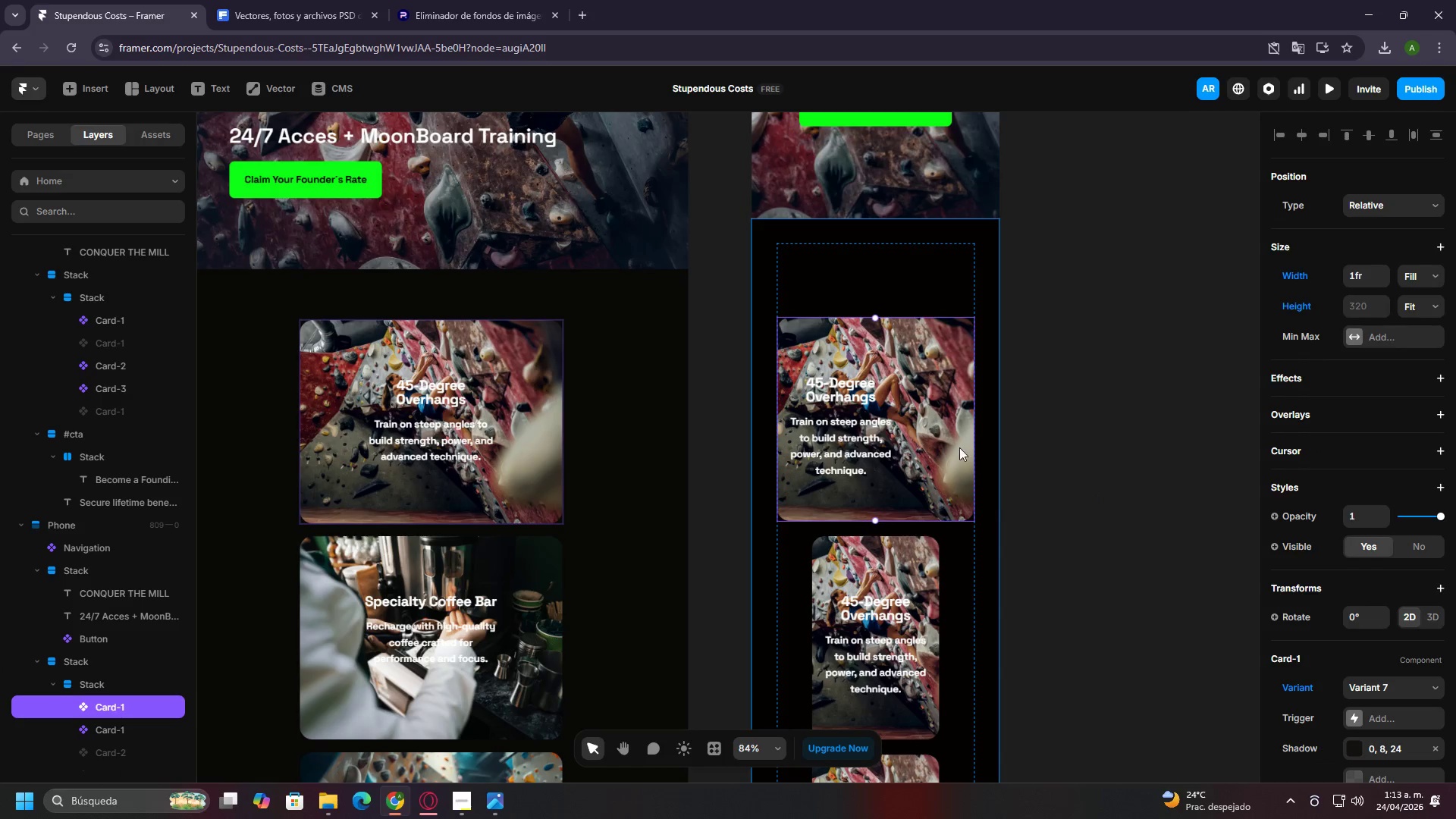 
left_click([865, 281])
 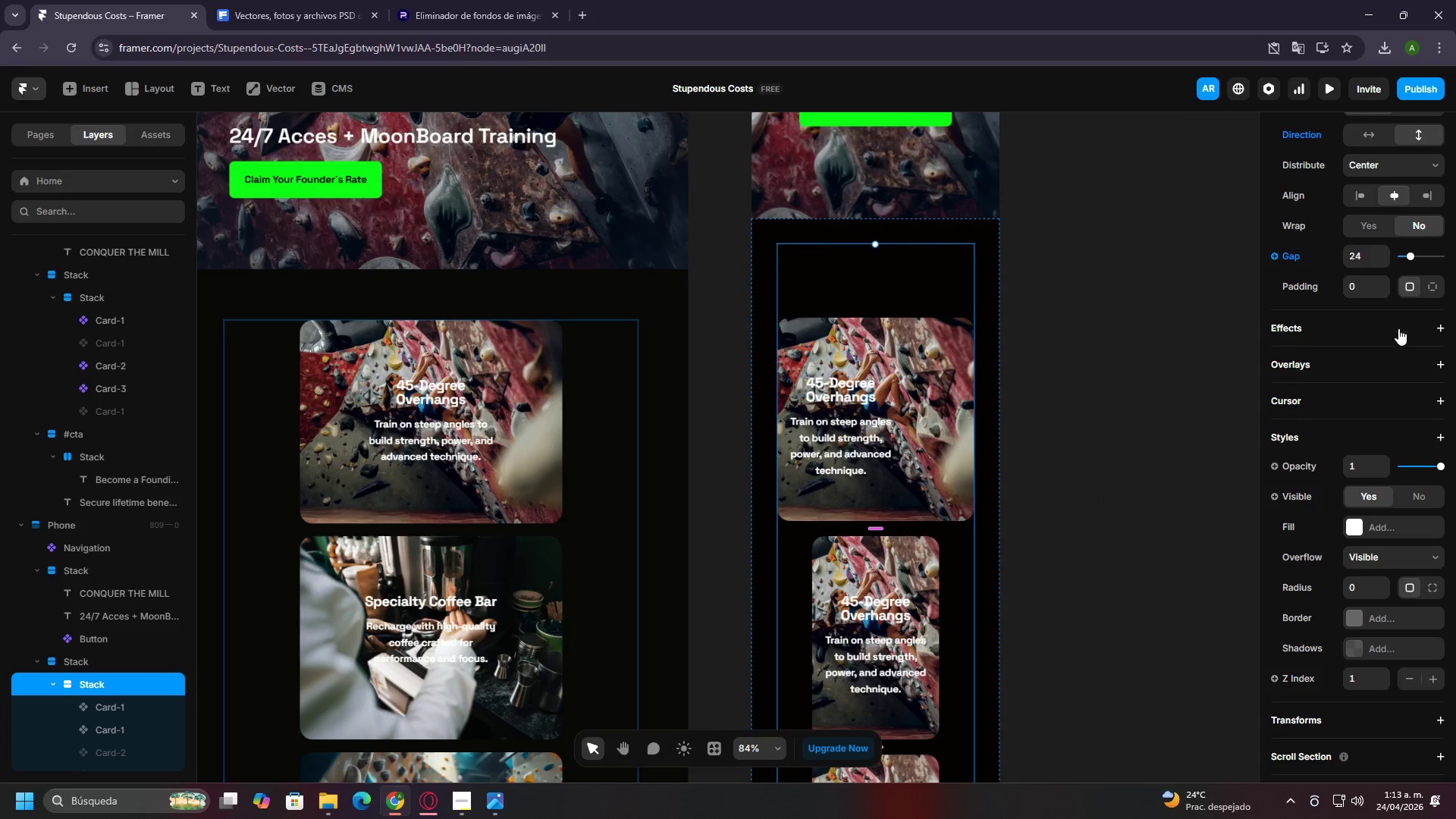 
scroll: coordinate [1436, 259], scroll_direction: up, amount: 6.0
 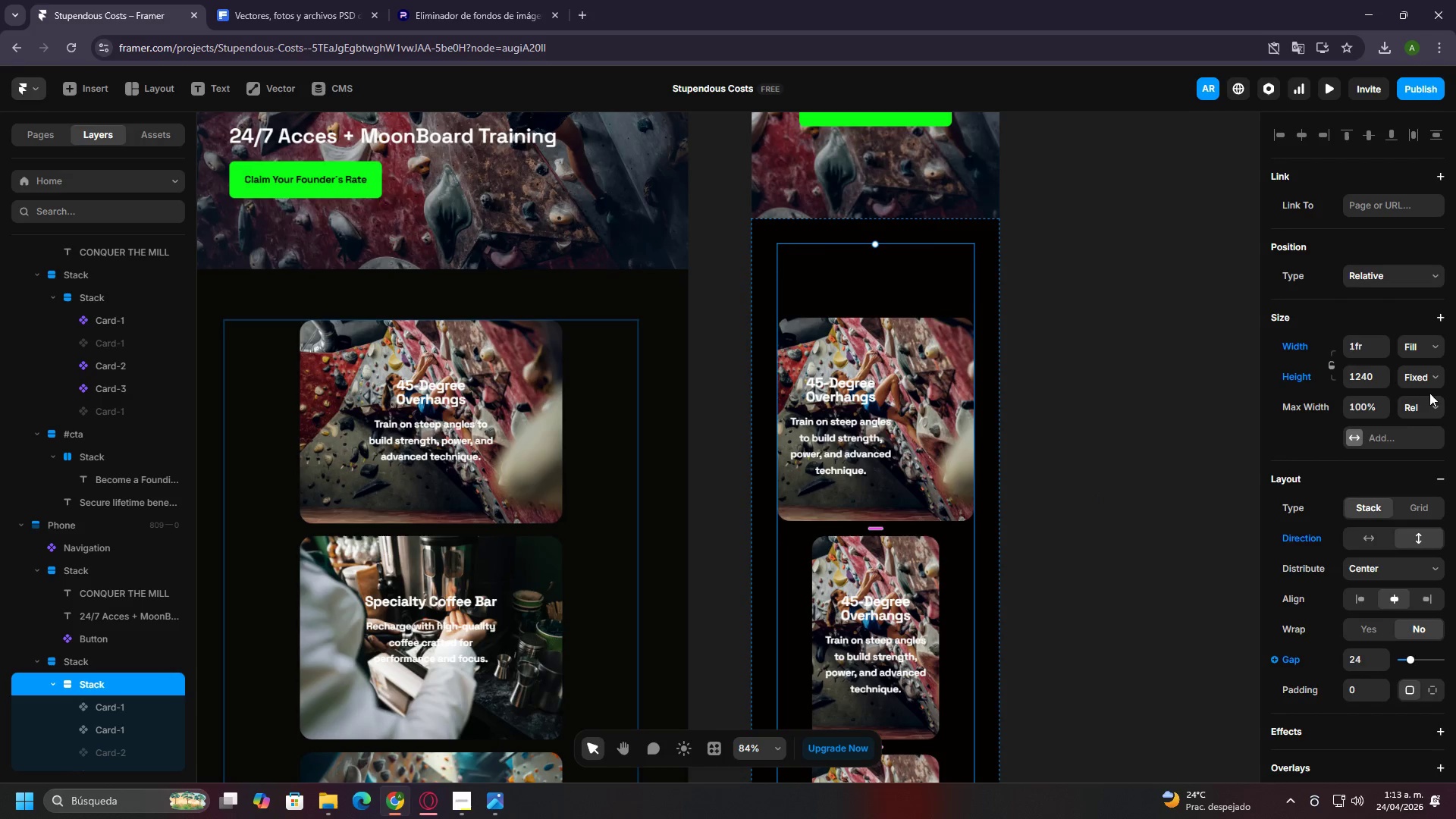 
left_click([1426, 381])
 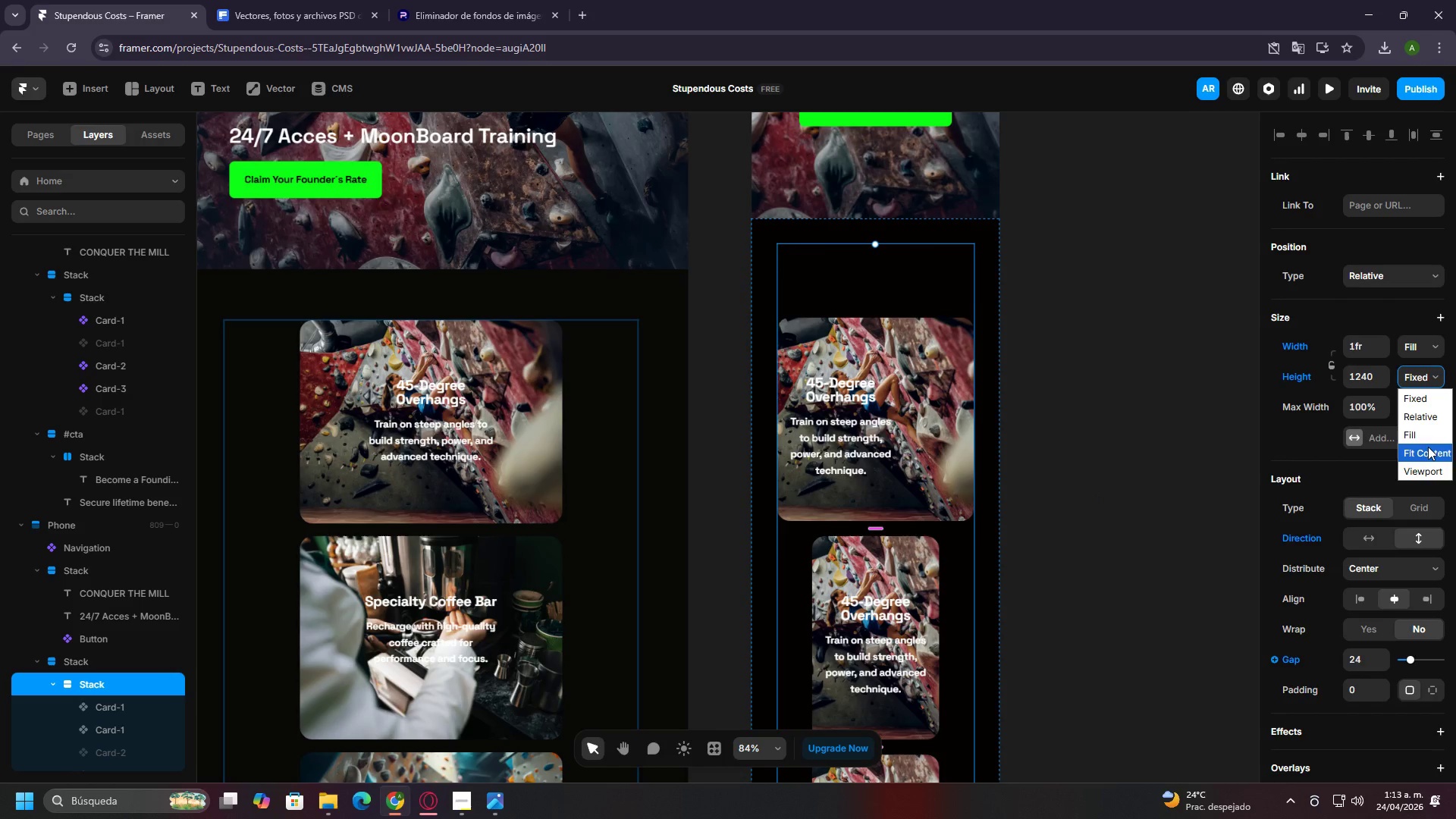 
left_click([1425, 450])
 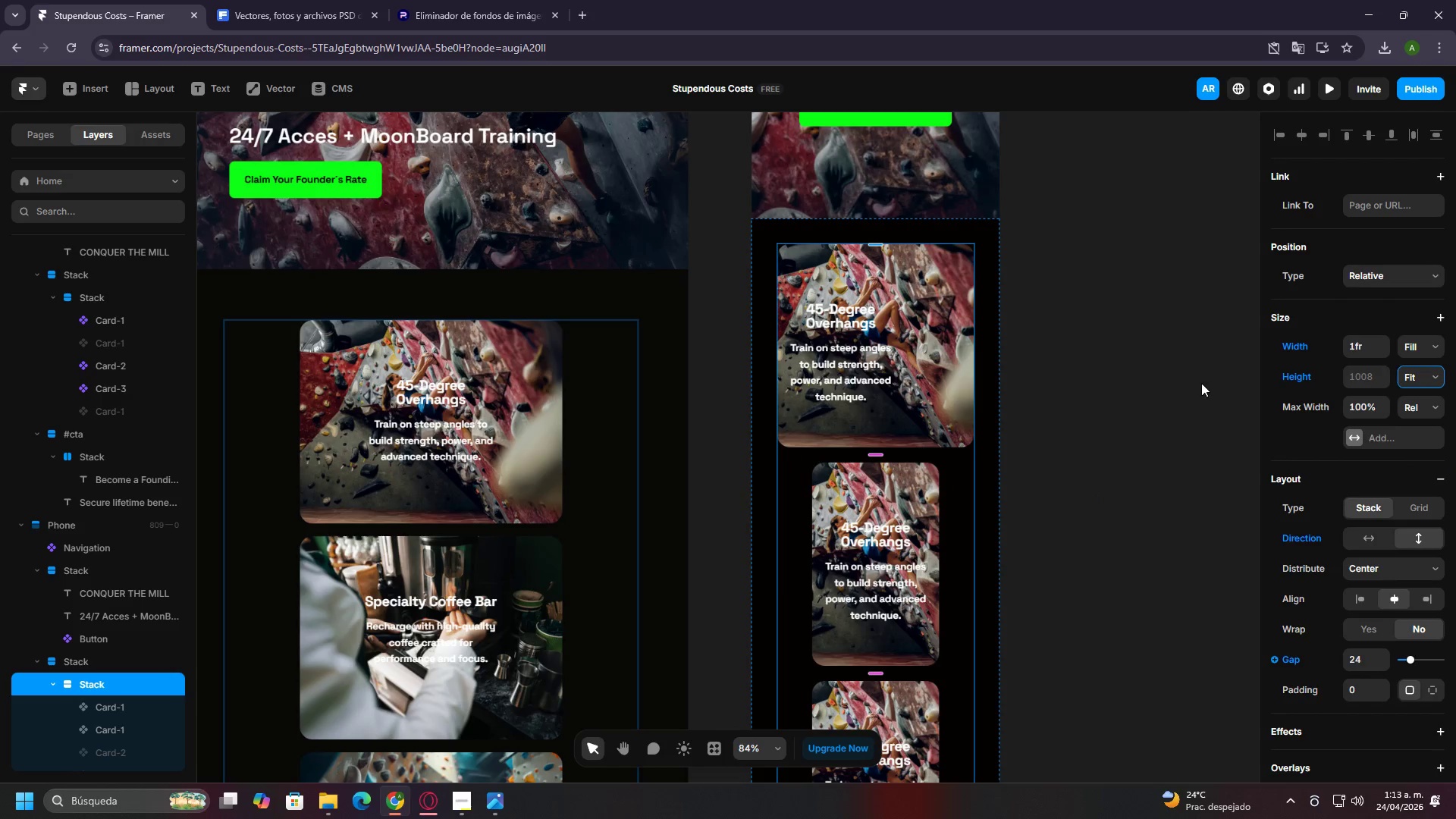 
left_click([1159, 349])
 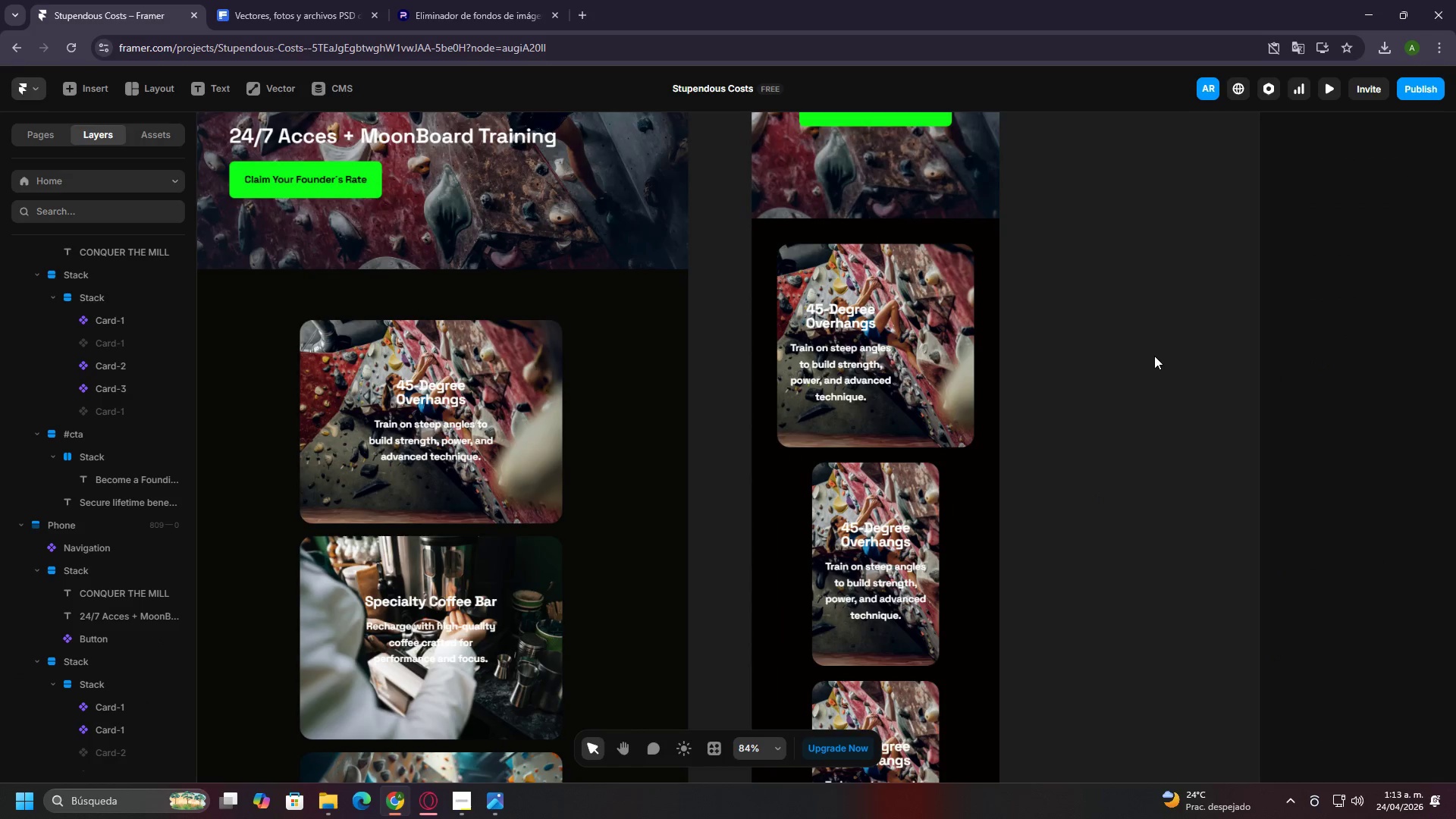 
left_click([912, 457])
 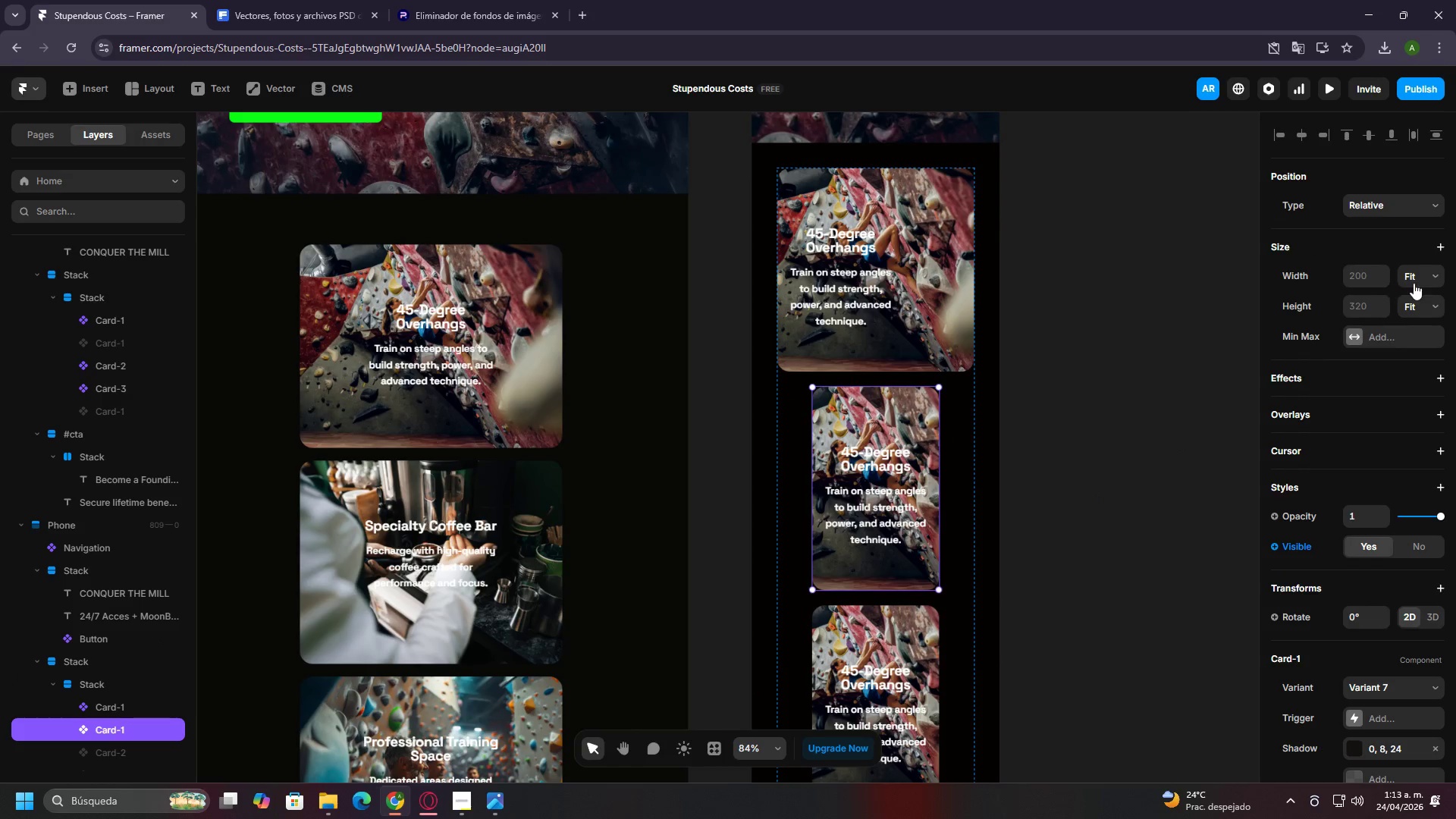 
scroll: coordinate [1131, 375], scroll_direction: down, amount: 3.0
 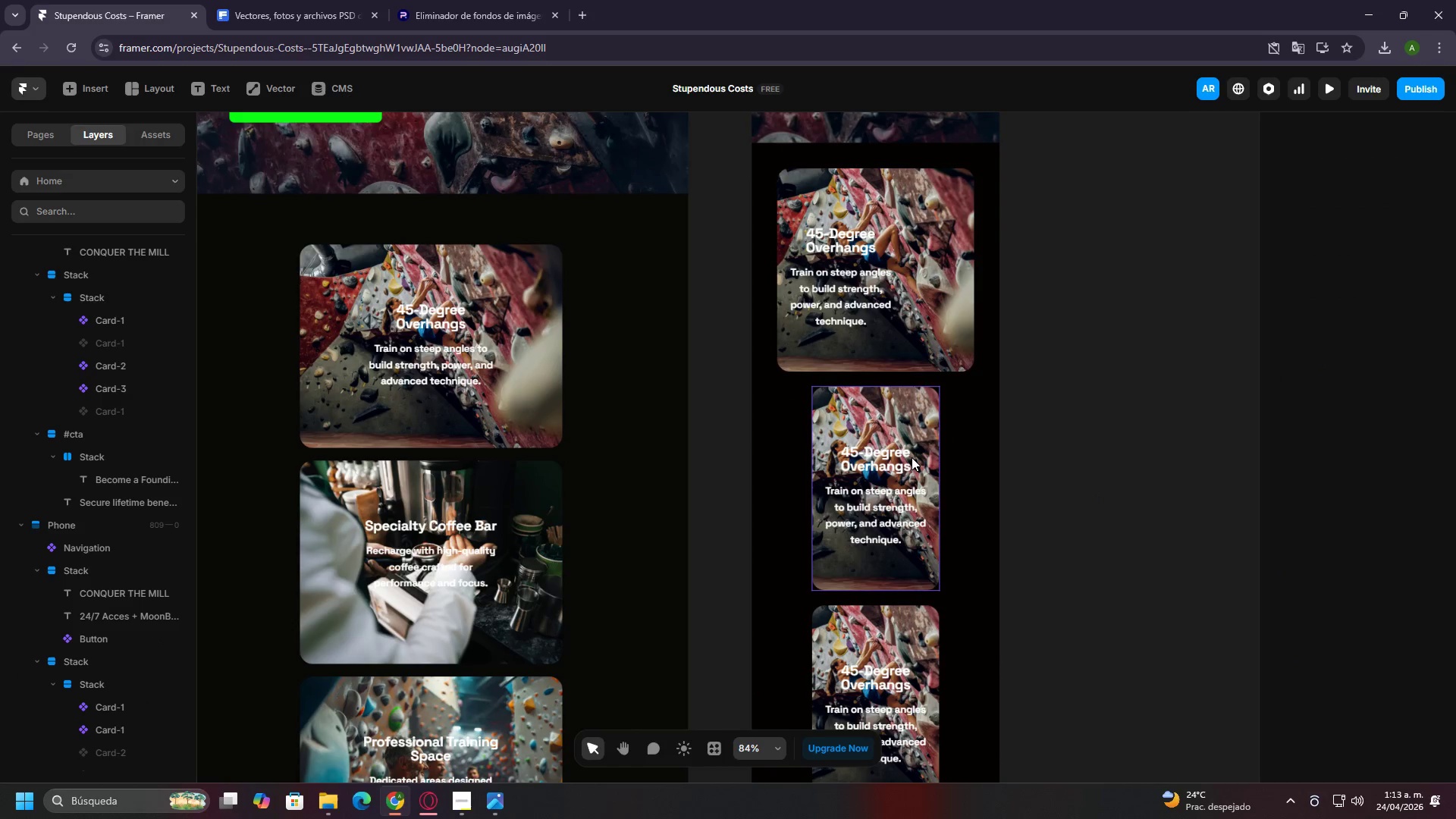 
left_click([1426, 281])
 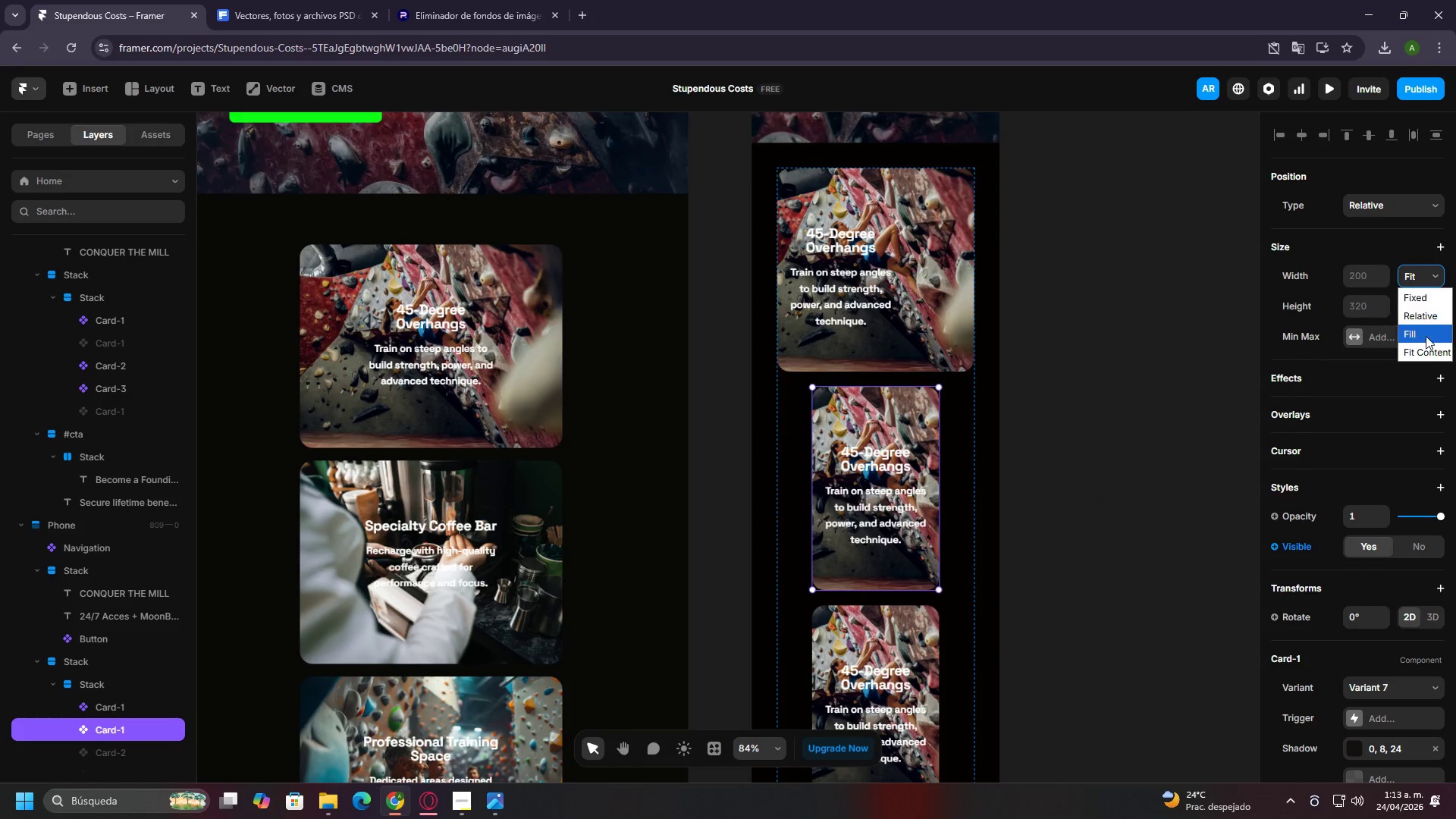 
left_click([1426, 336])
 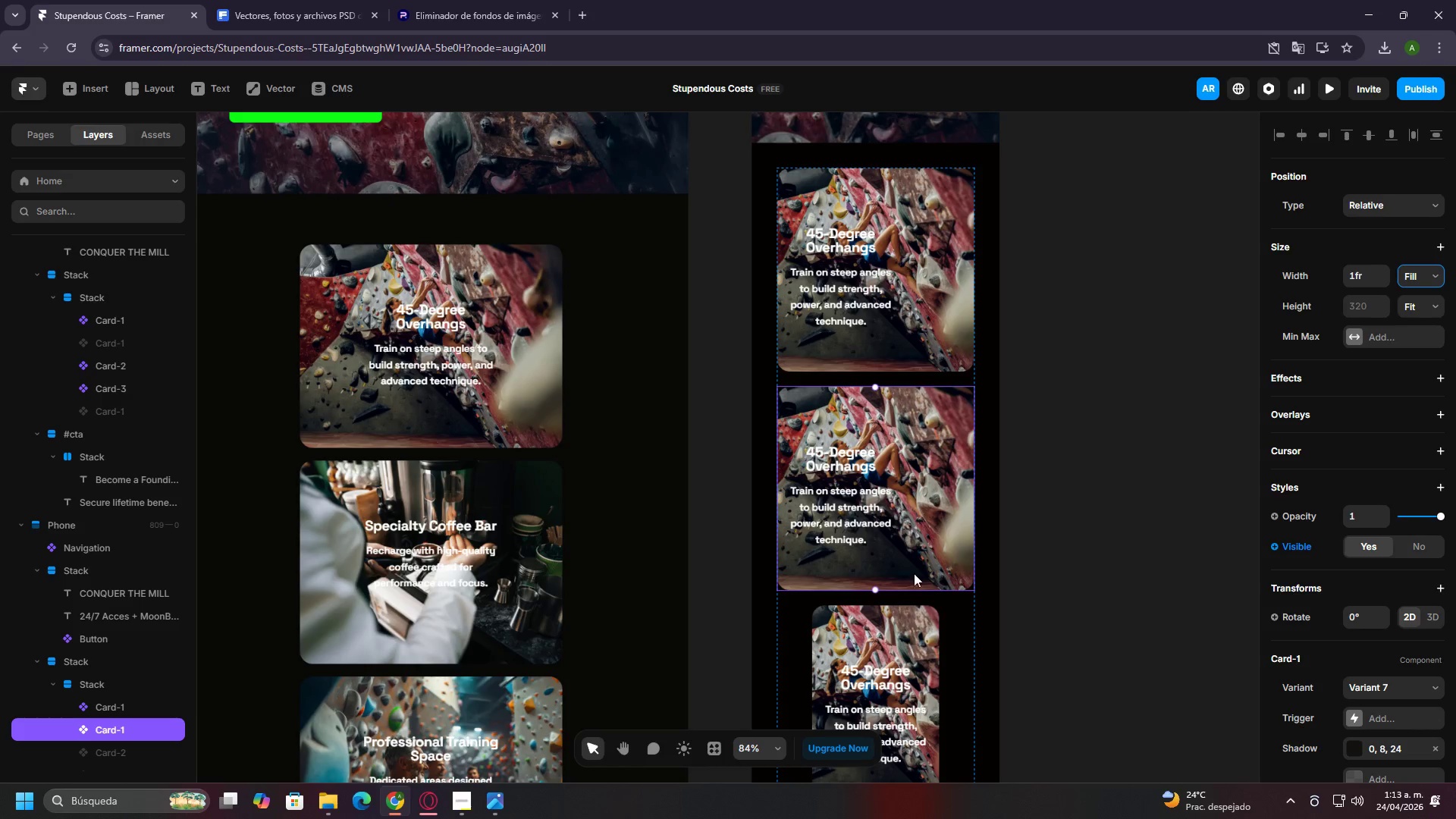 
left_click([887, 628])
 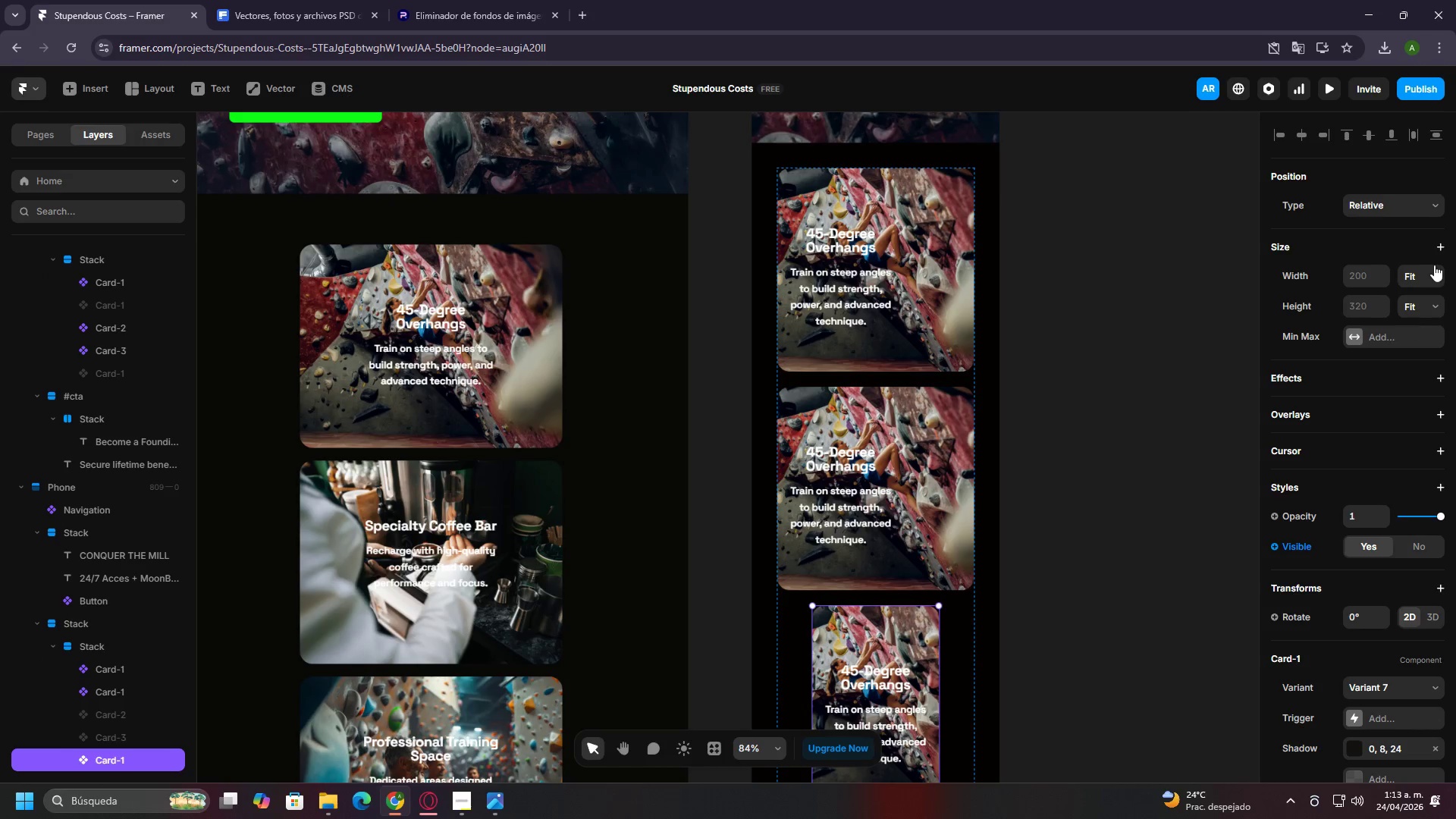 
left_click([1434, 268])
 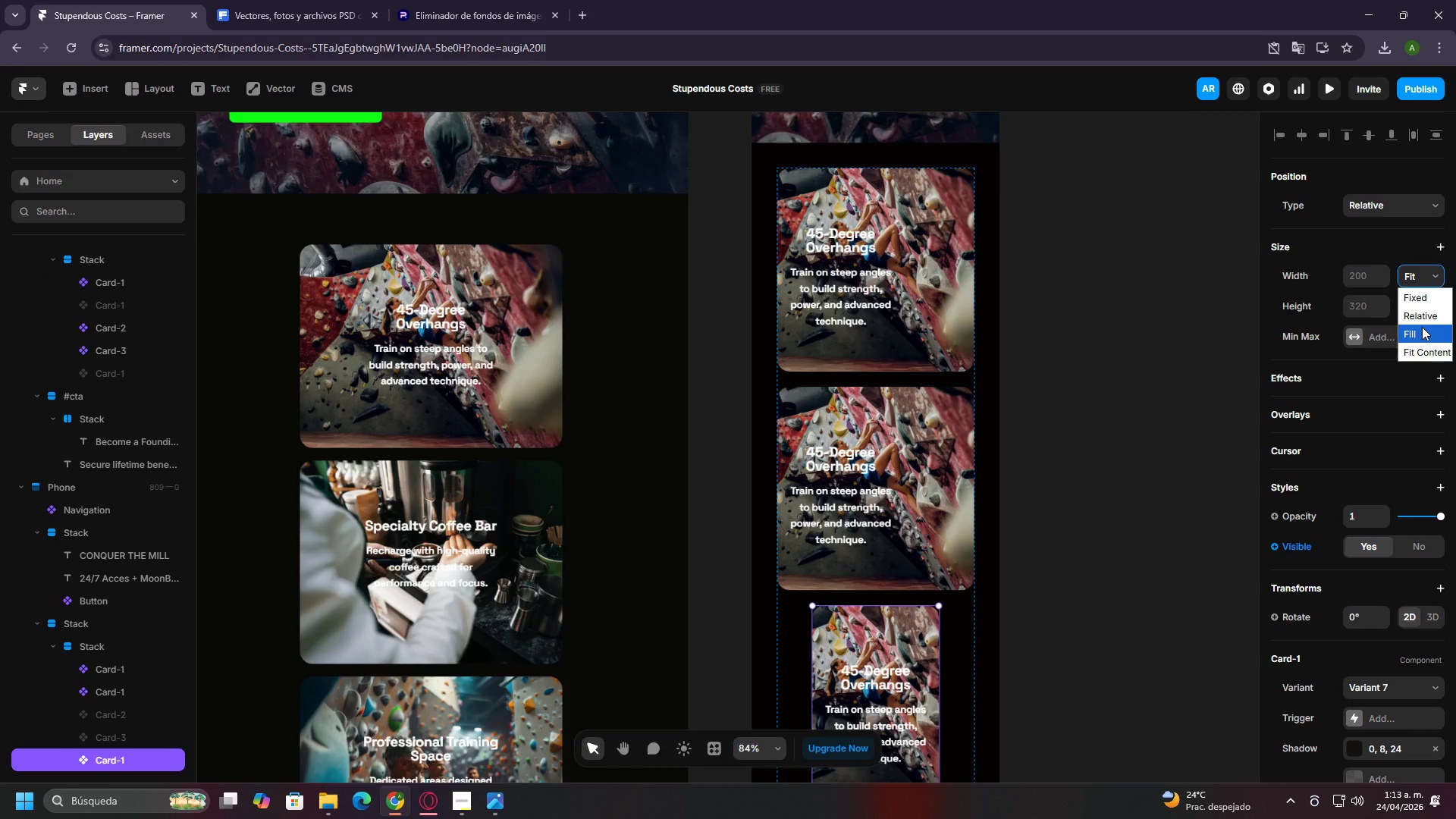 
left_click([1422, 327])
 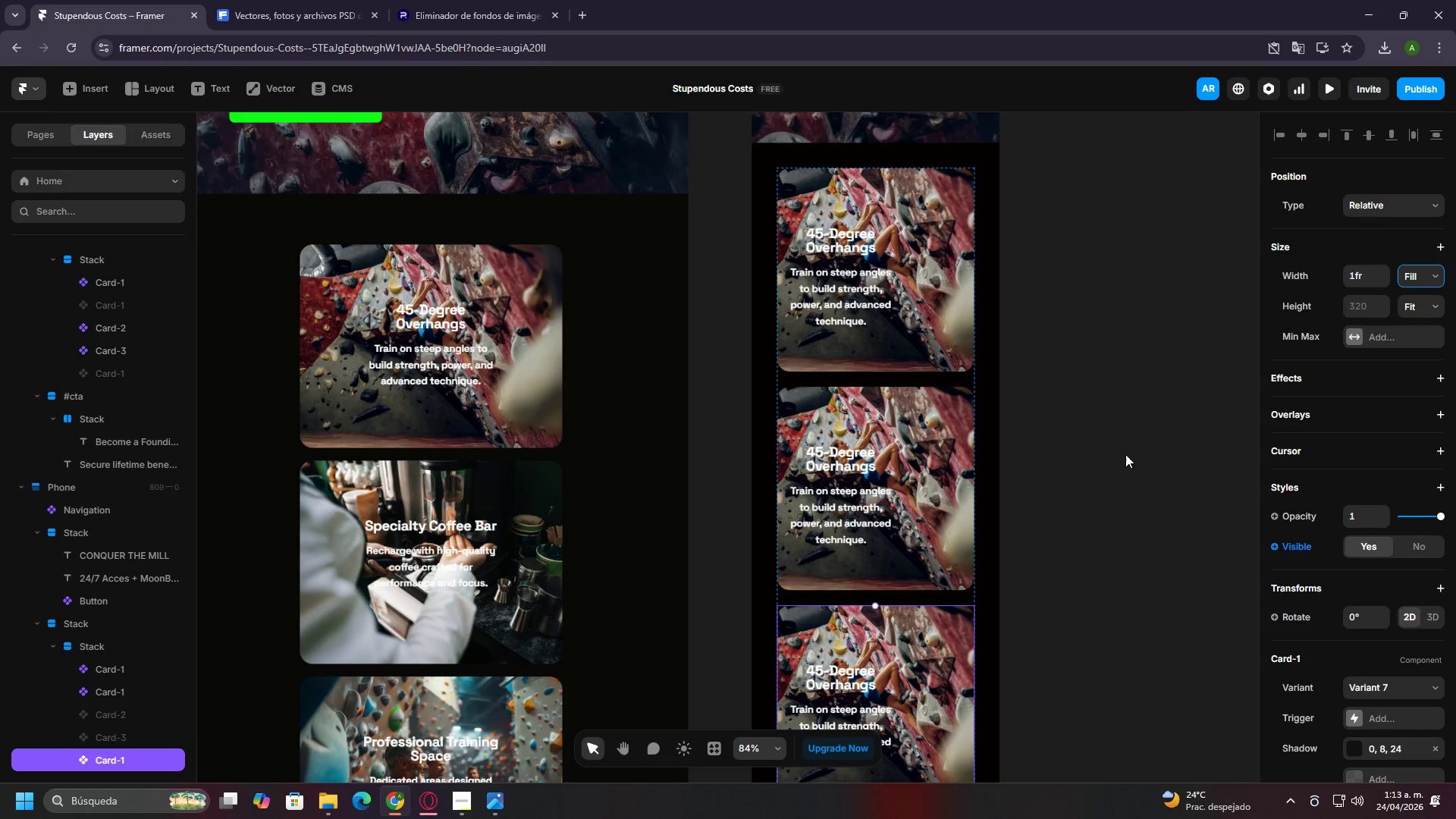 
left_click([1111, 454])
 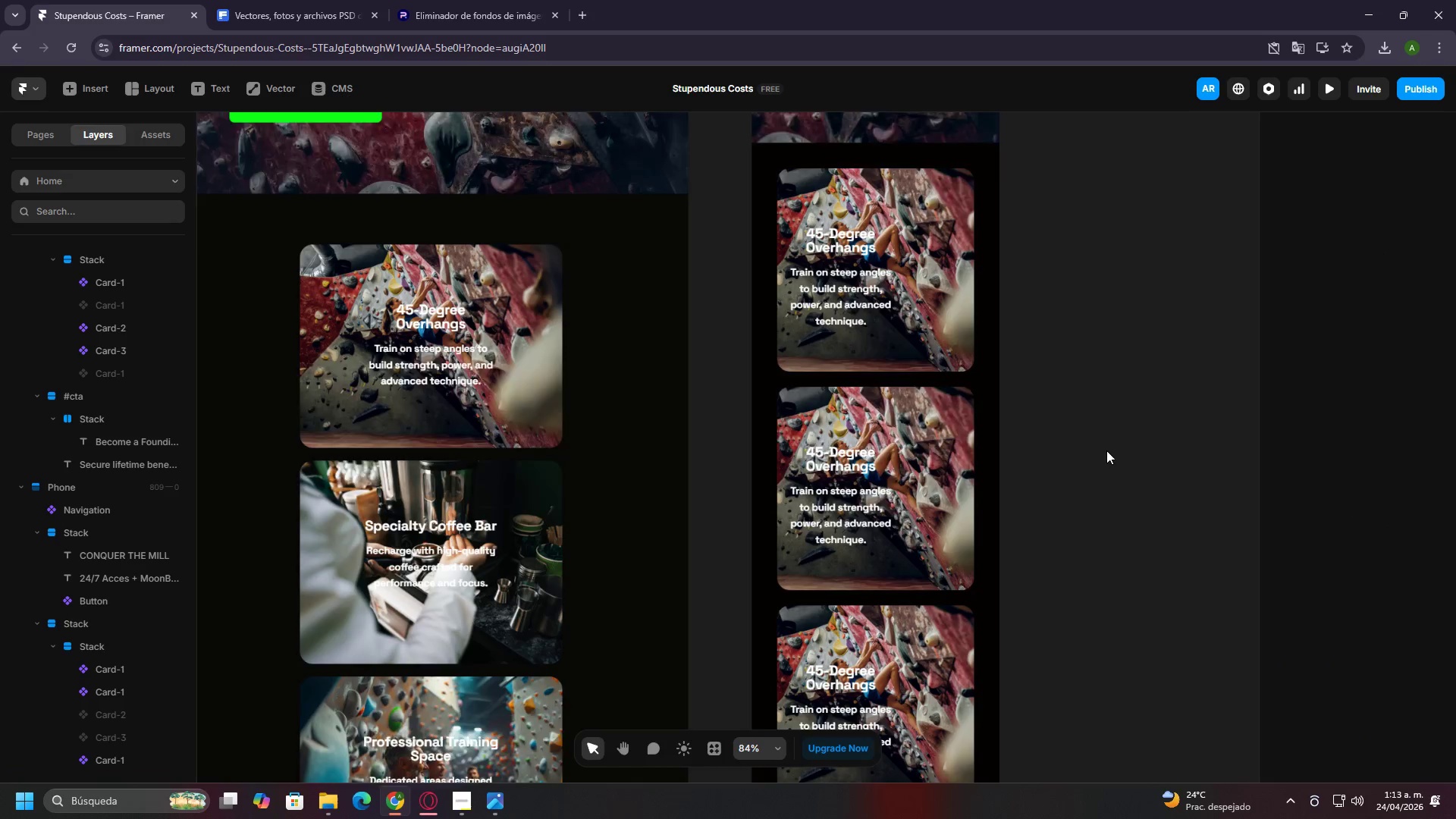 
hold_key(key=ControlLeft, duration=0.67)
scroll: coordinate [1101, 450], scroll_direction: up, amount: 10.0
 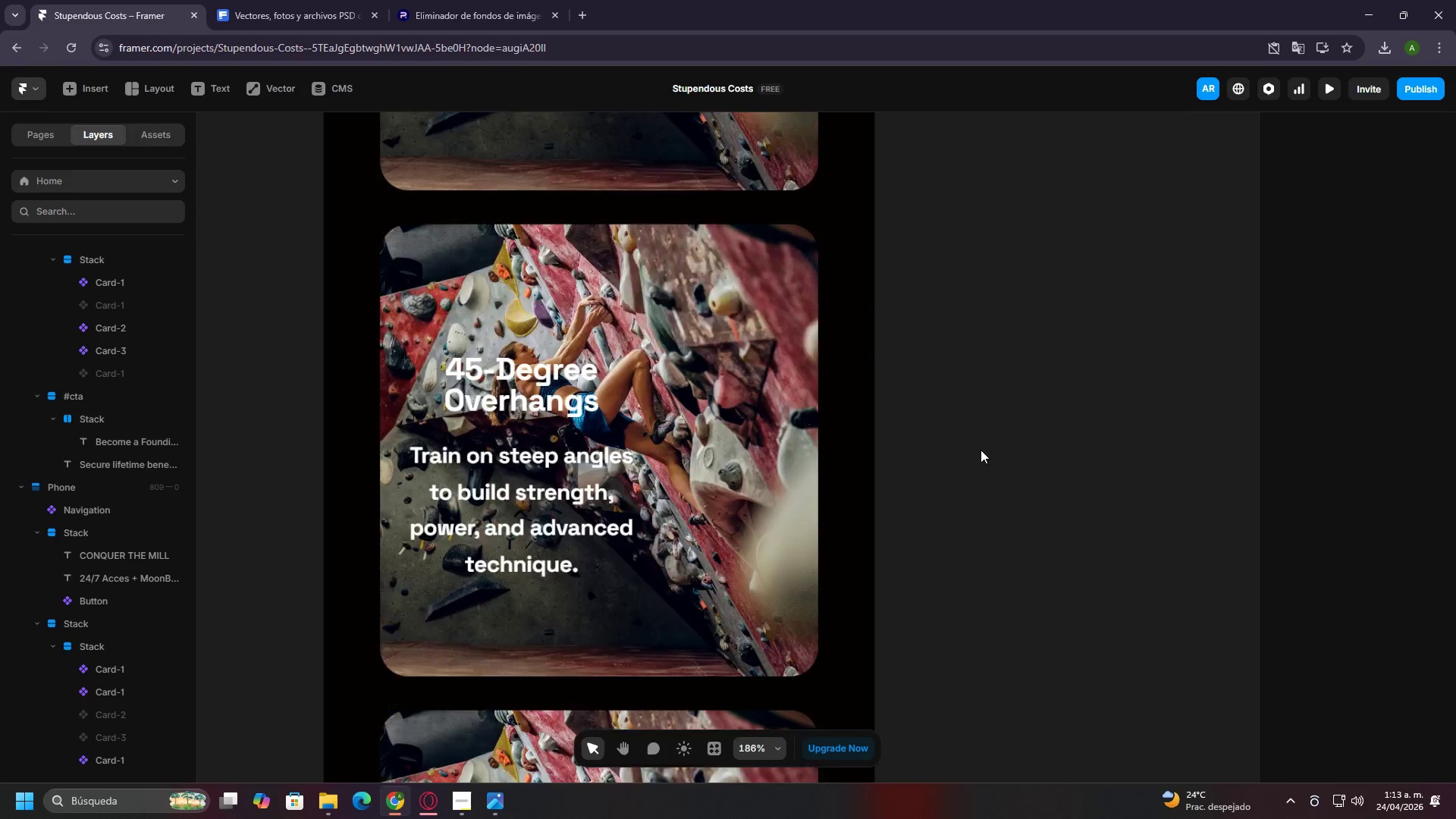 
hold_key(key=ControlLeft, duration=0.45)
 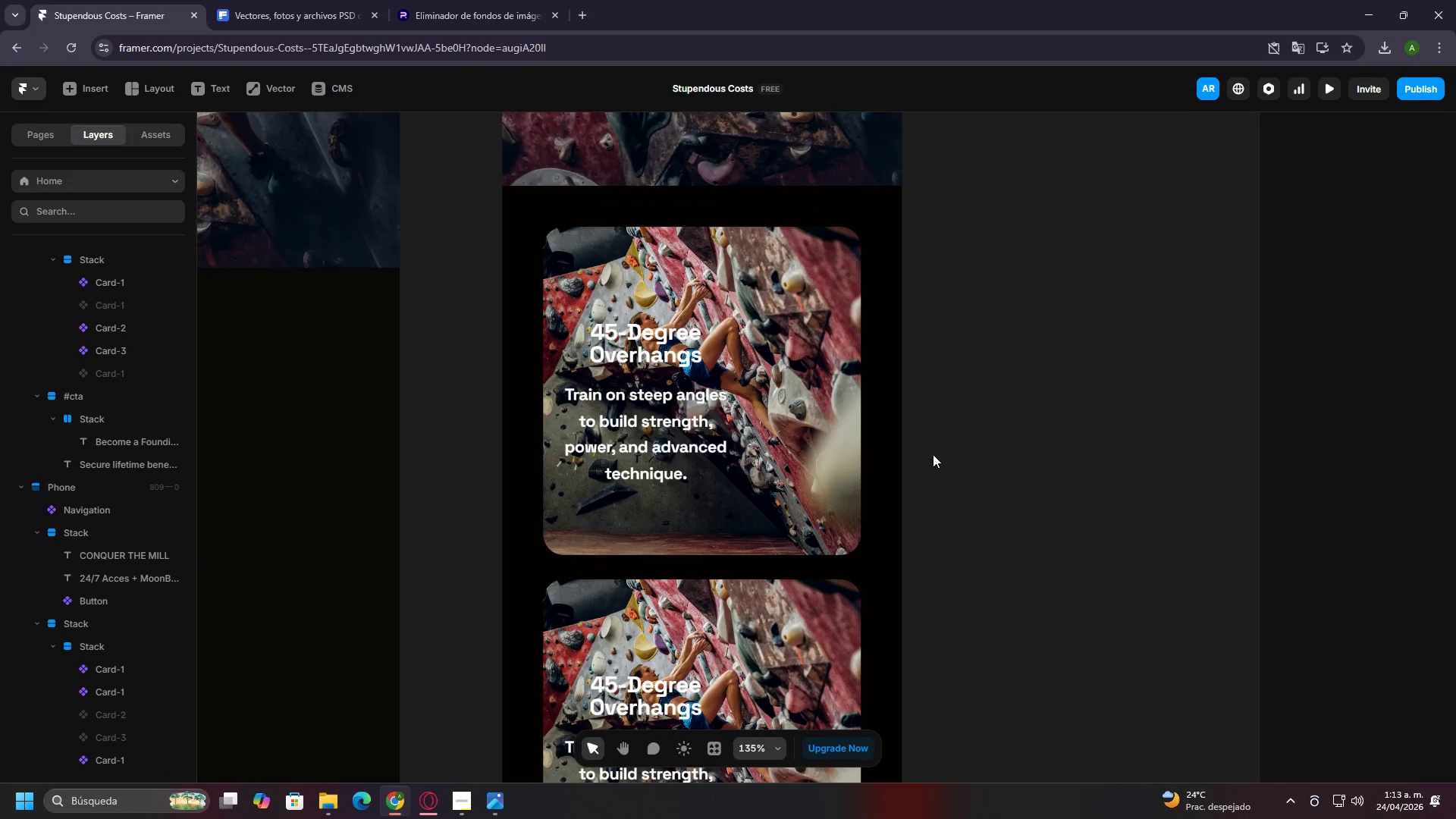 
left_click([681, 401])
 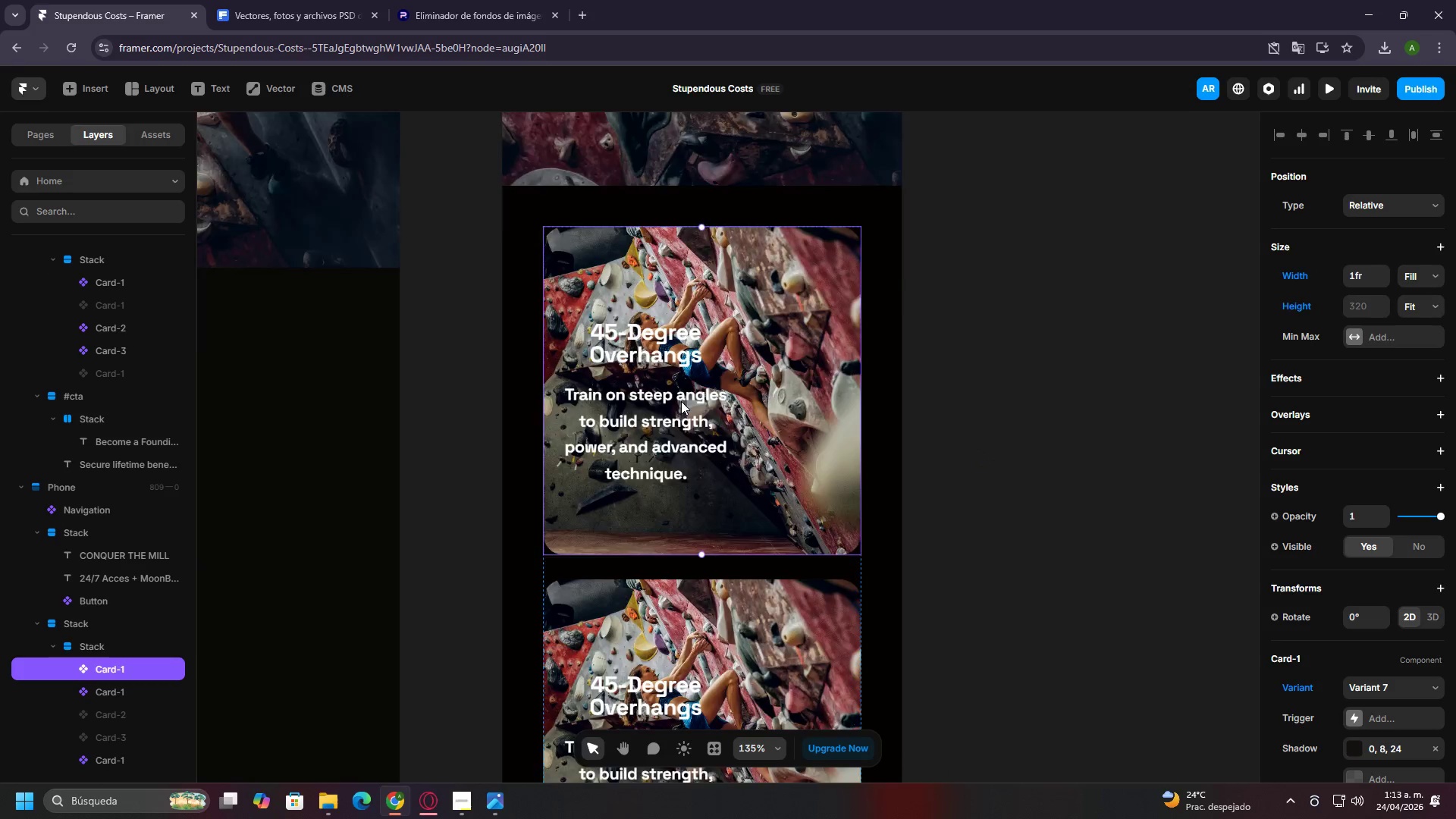 
scroll: coordinate [682, 401], scroll_direction: up, amount: 16.0
 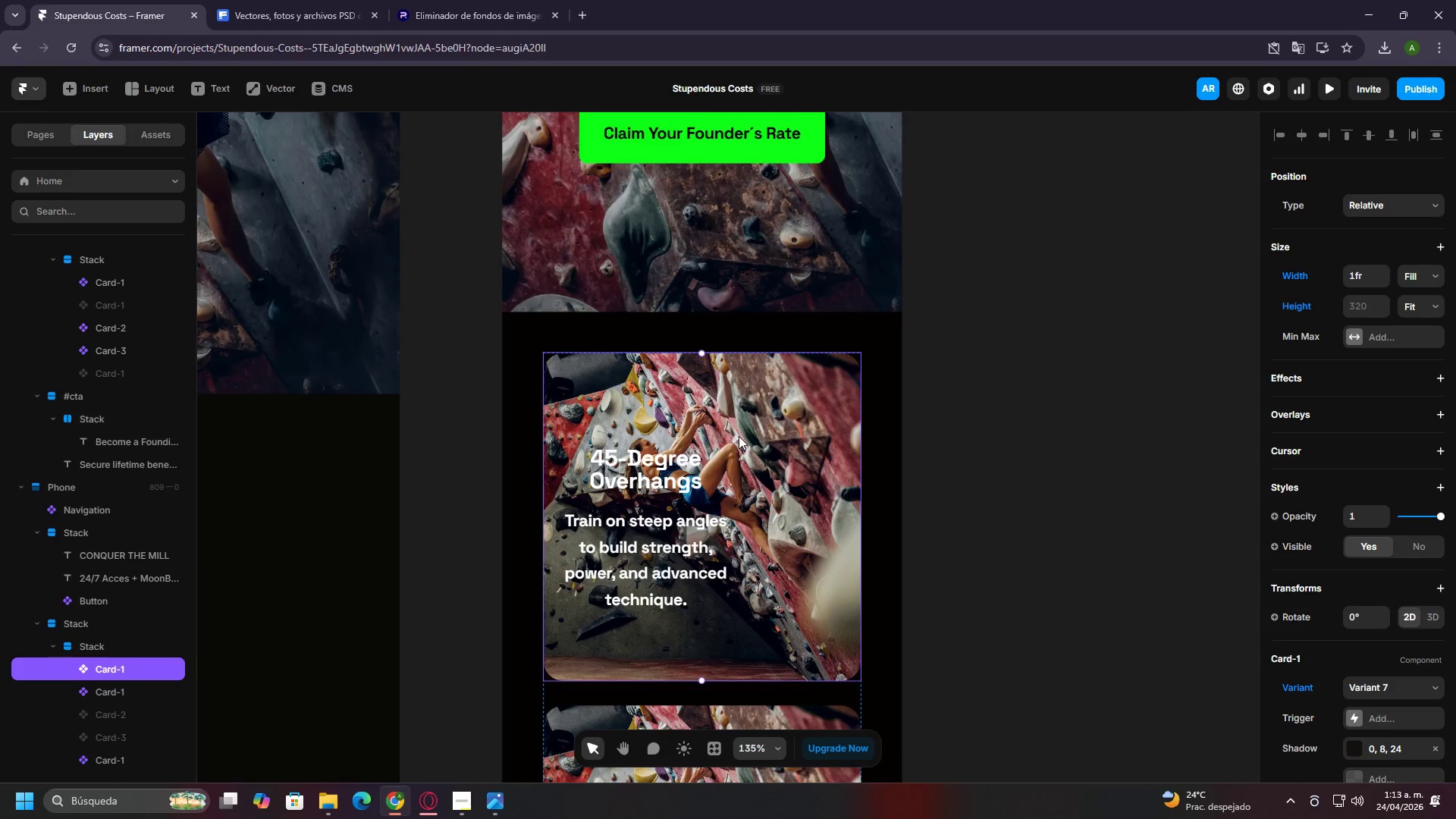 
double_click([739, 436])
 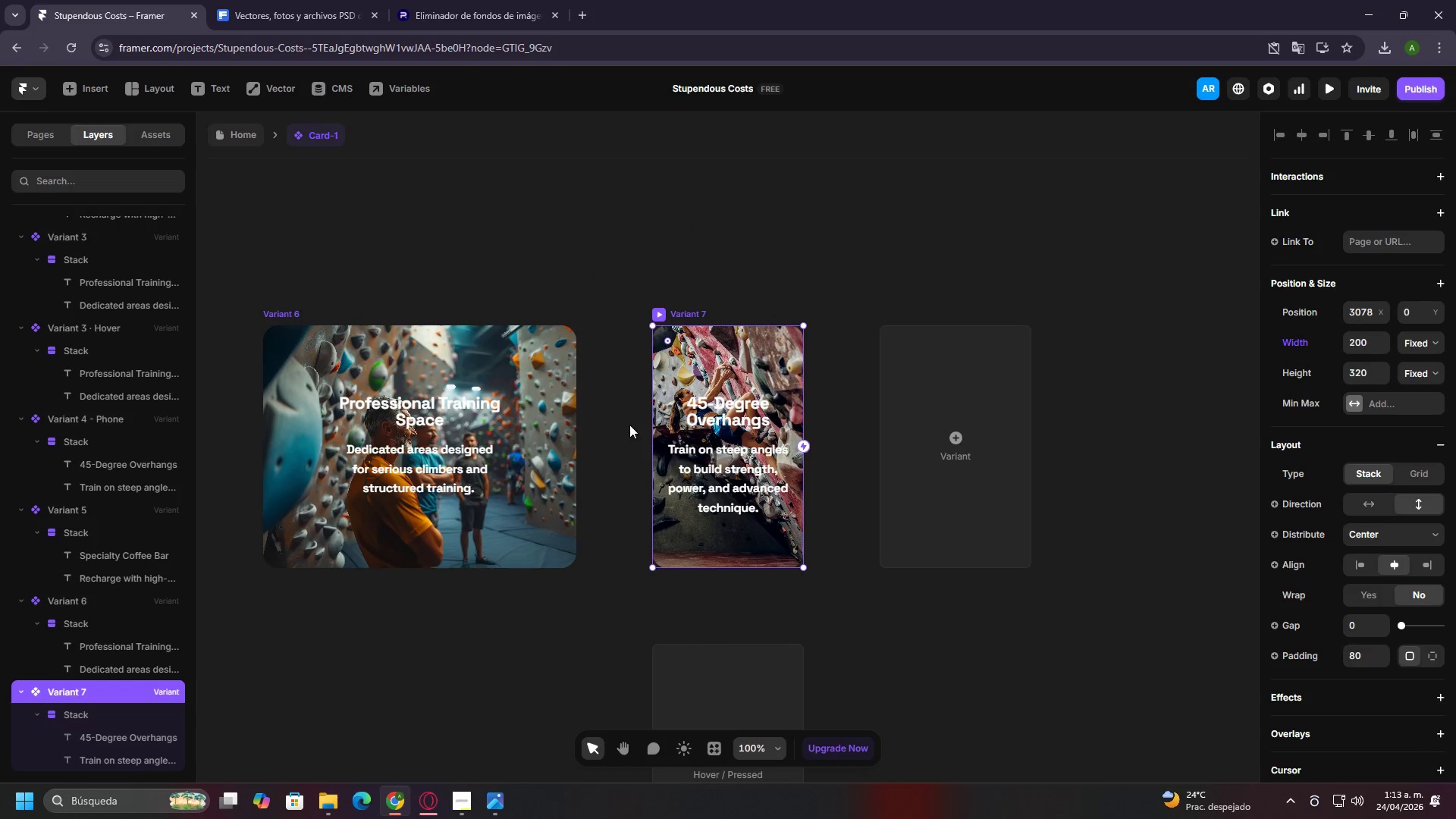 
left_click([731, 352])
 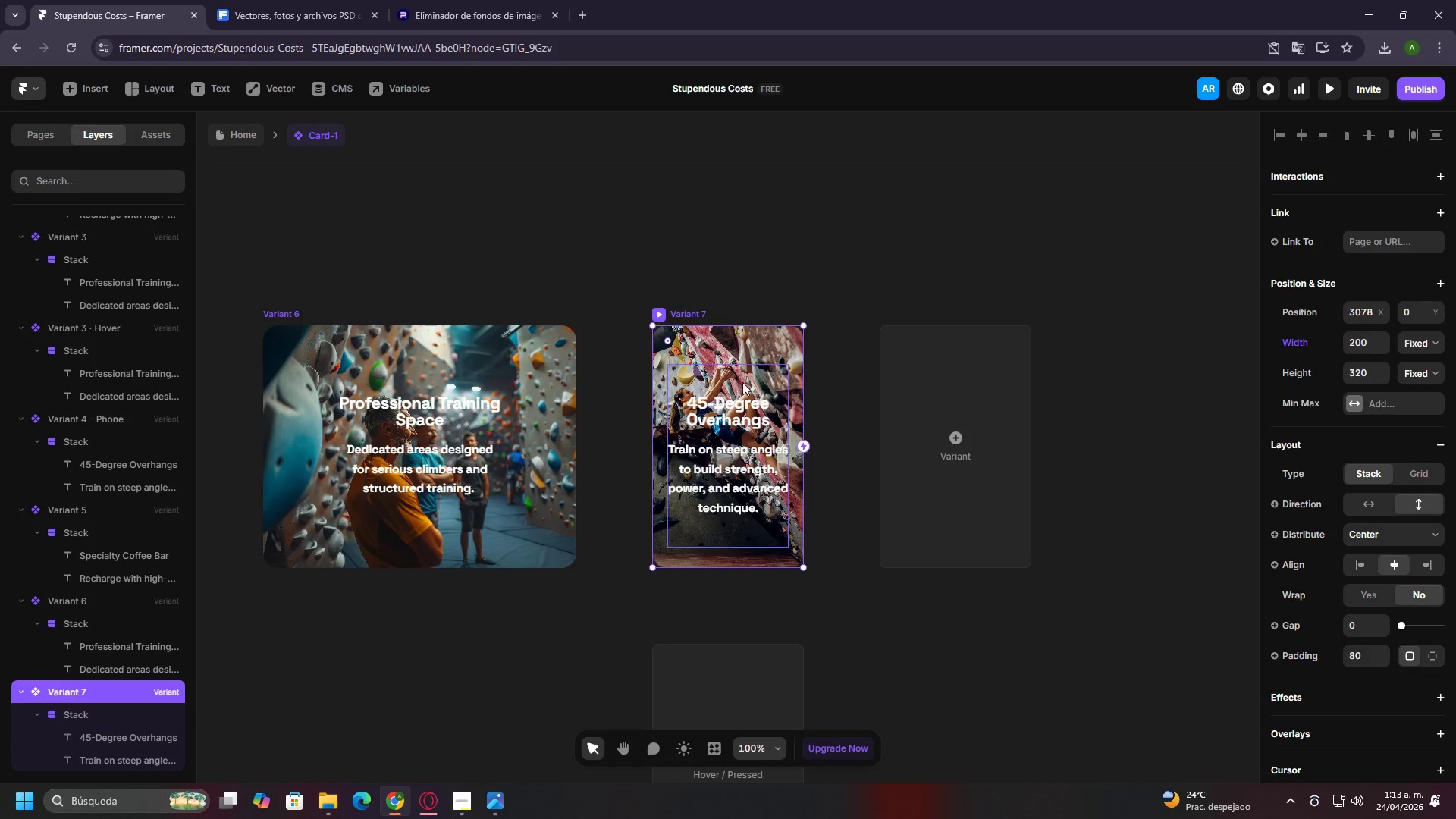 
left_click([746, 403])
 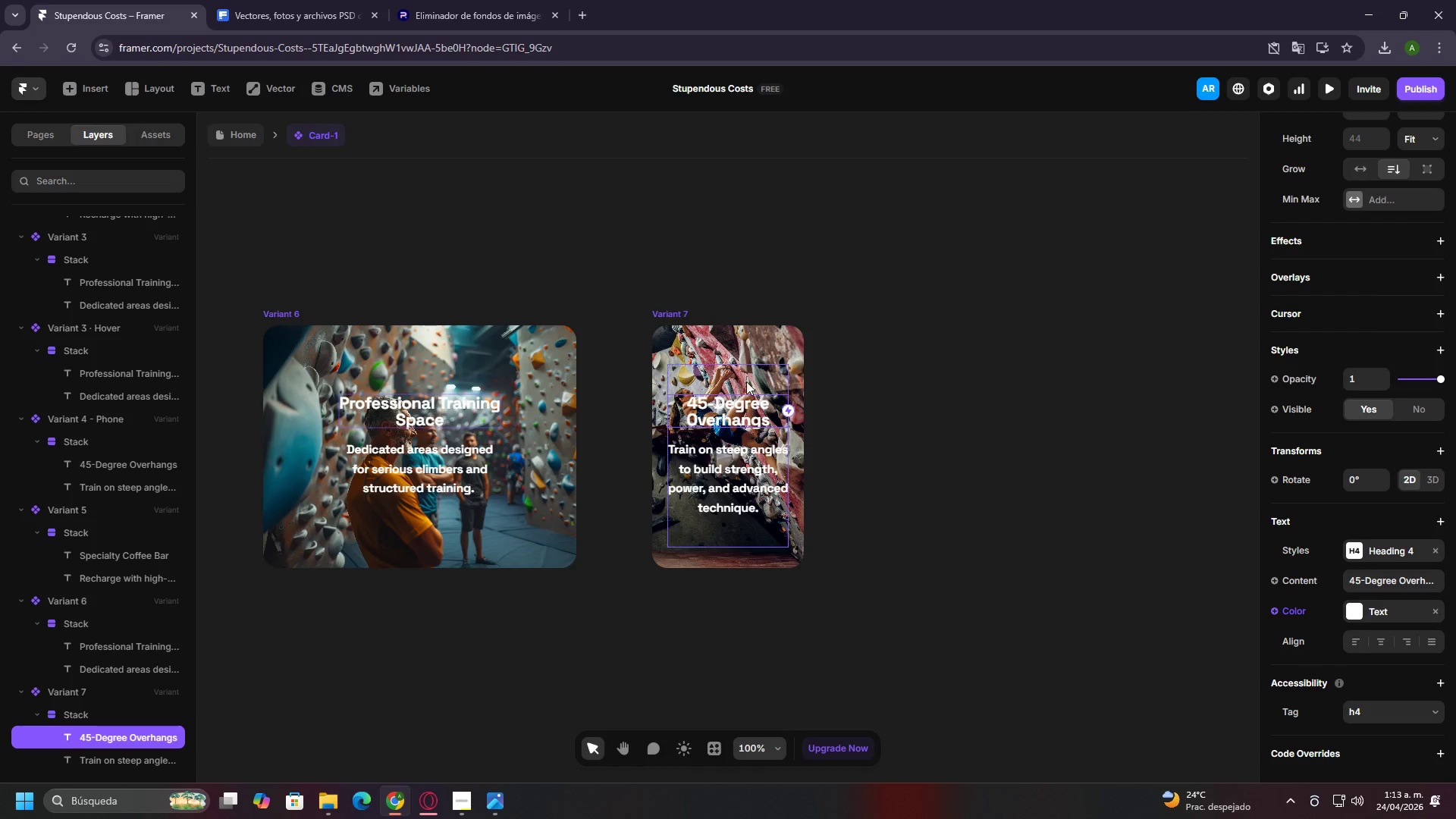 
left_click([742, 372])
 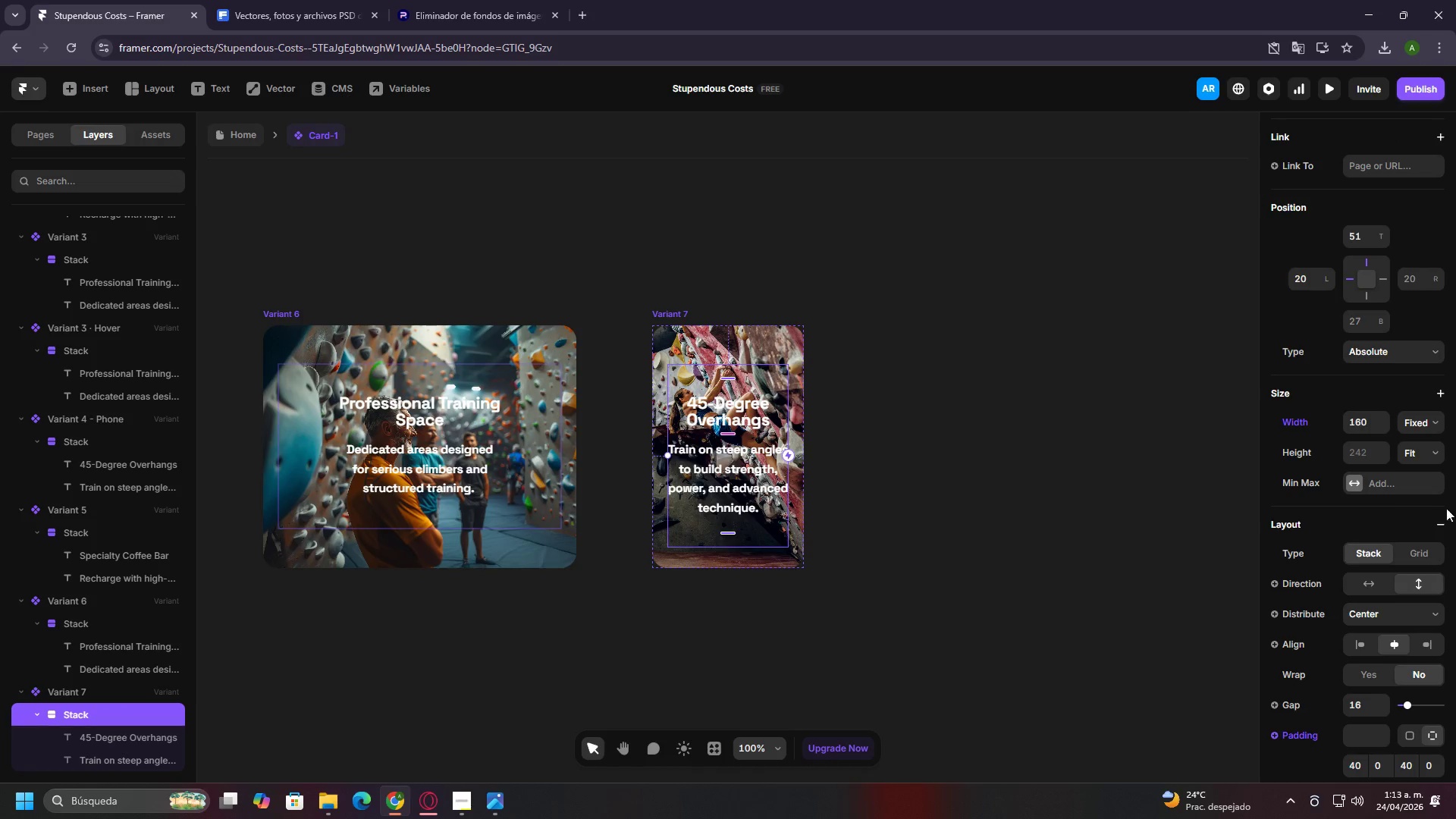 
scroll: coordinate [1446, 522], scroll_direction: down, amount: 7.0
 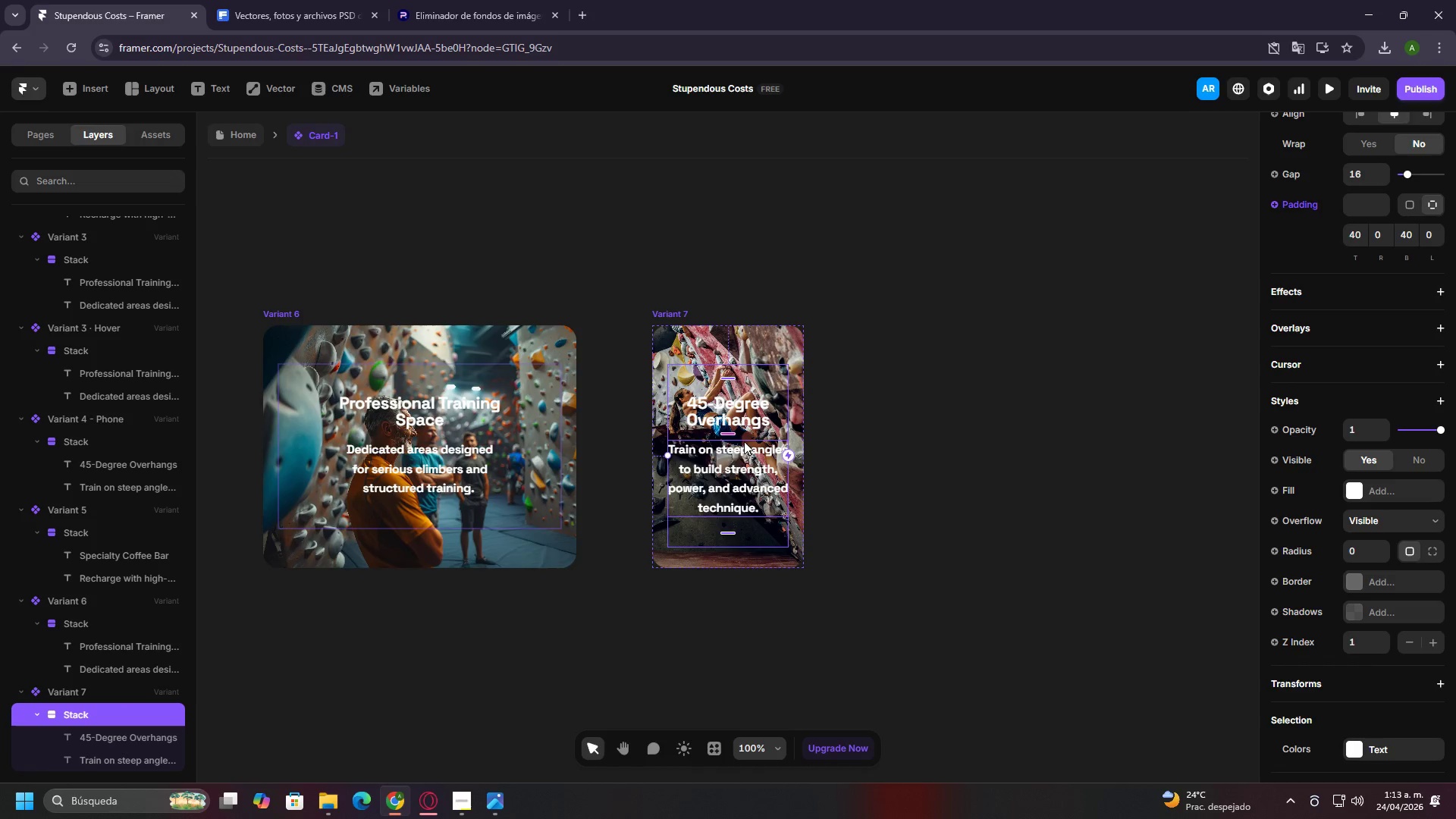 
left_click([742, 435])
 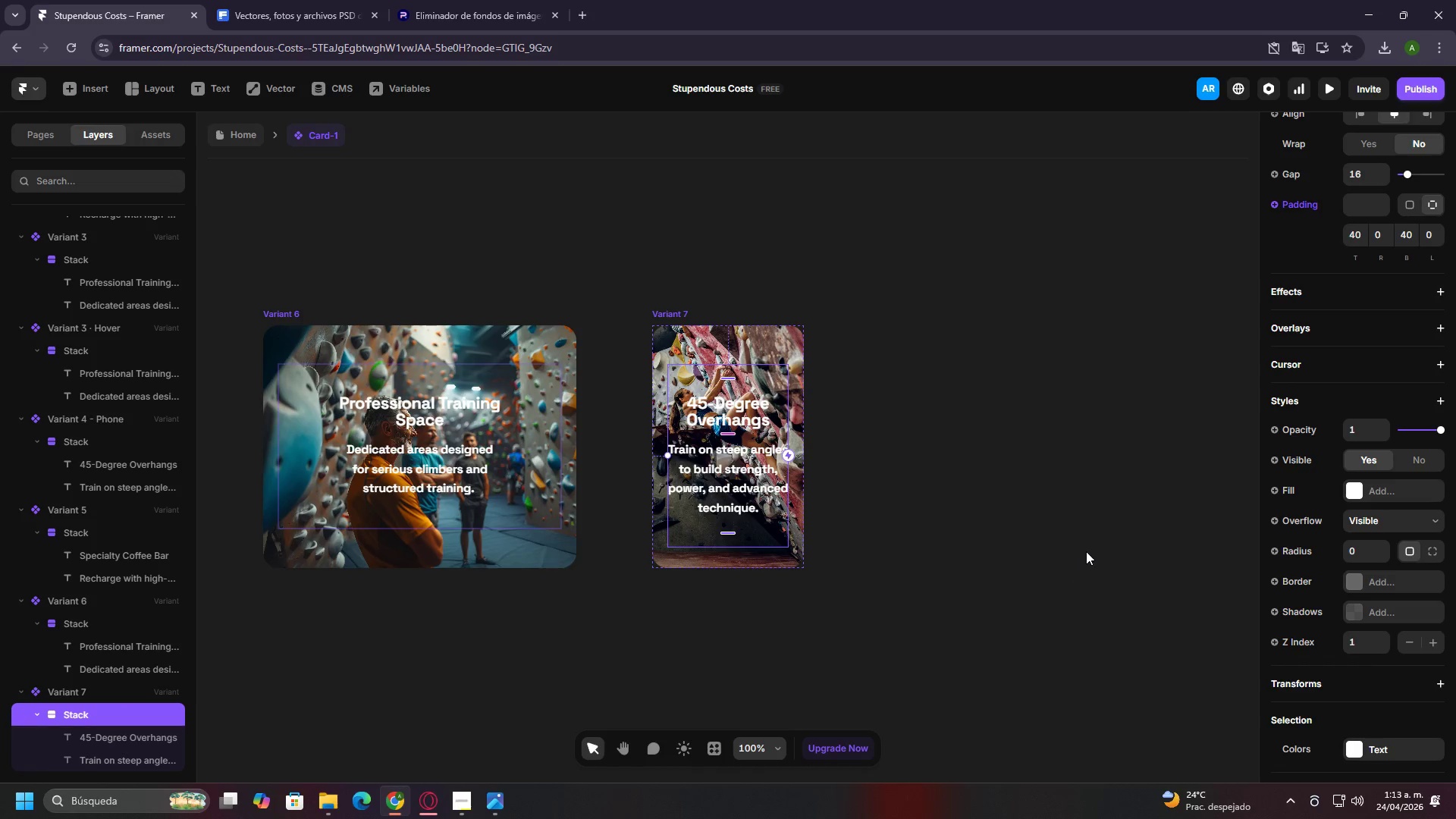 
scroll: coordinate [1445, 524], scroll_direction: up, amount: 5.0
 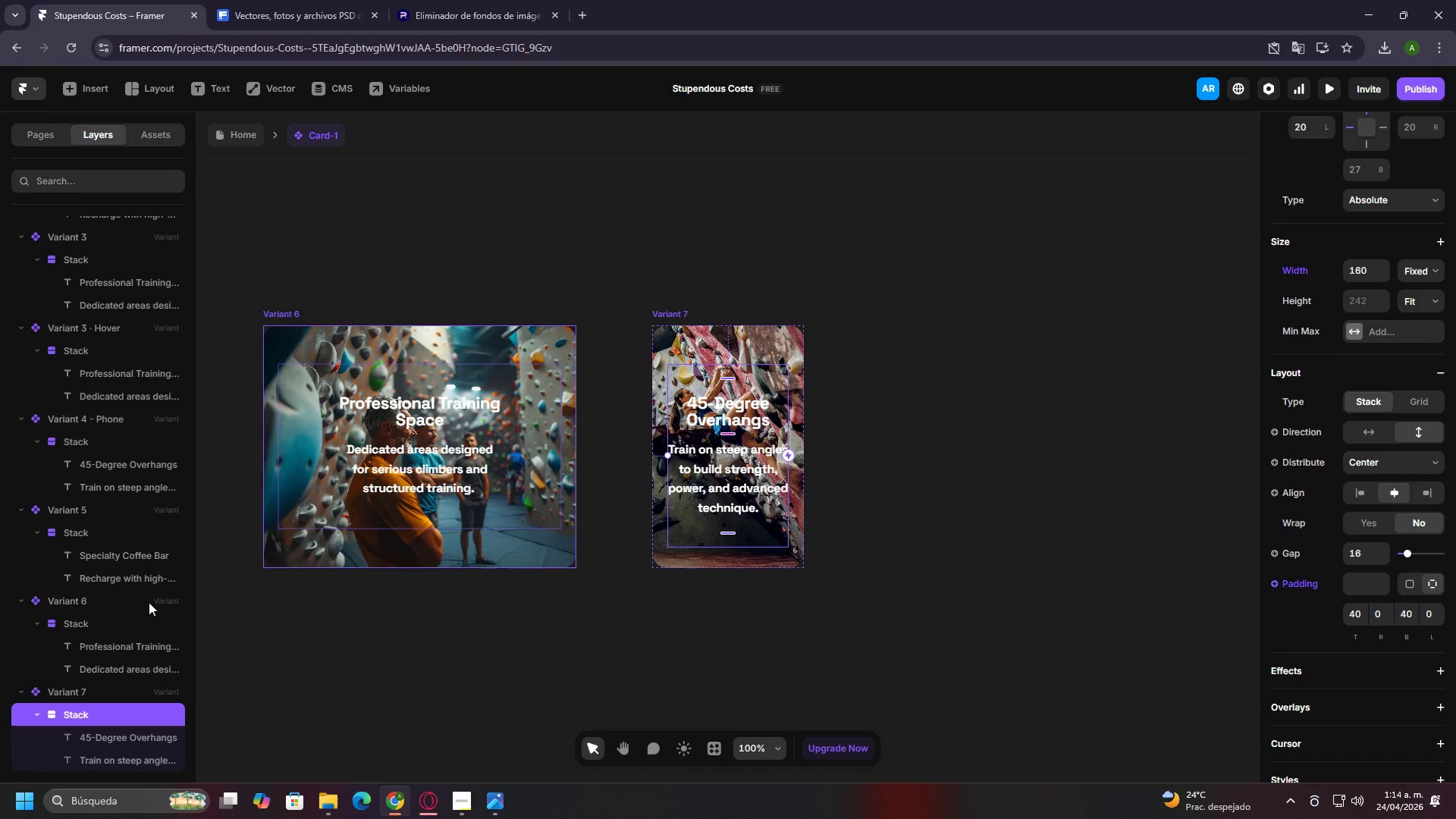 
left_click([115, 676])
 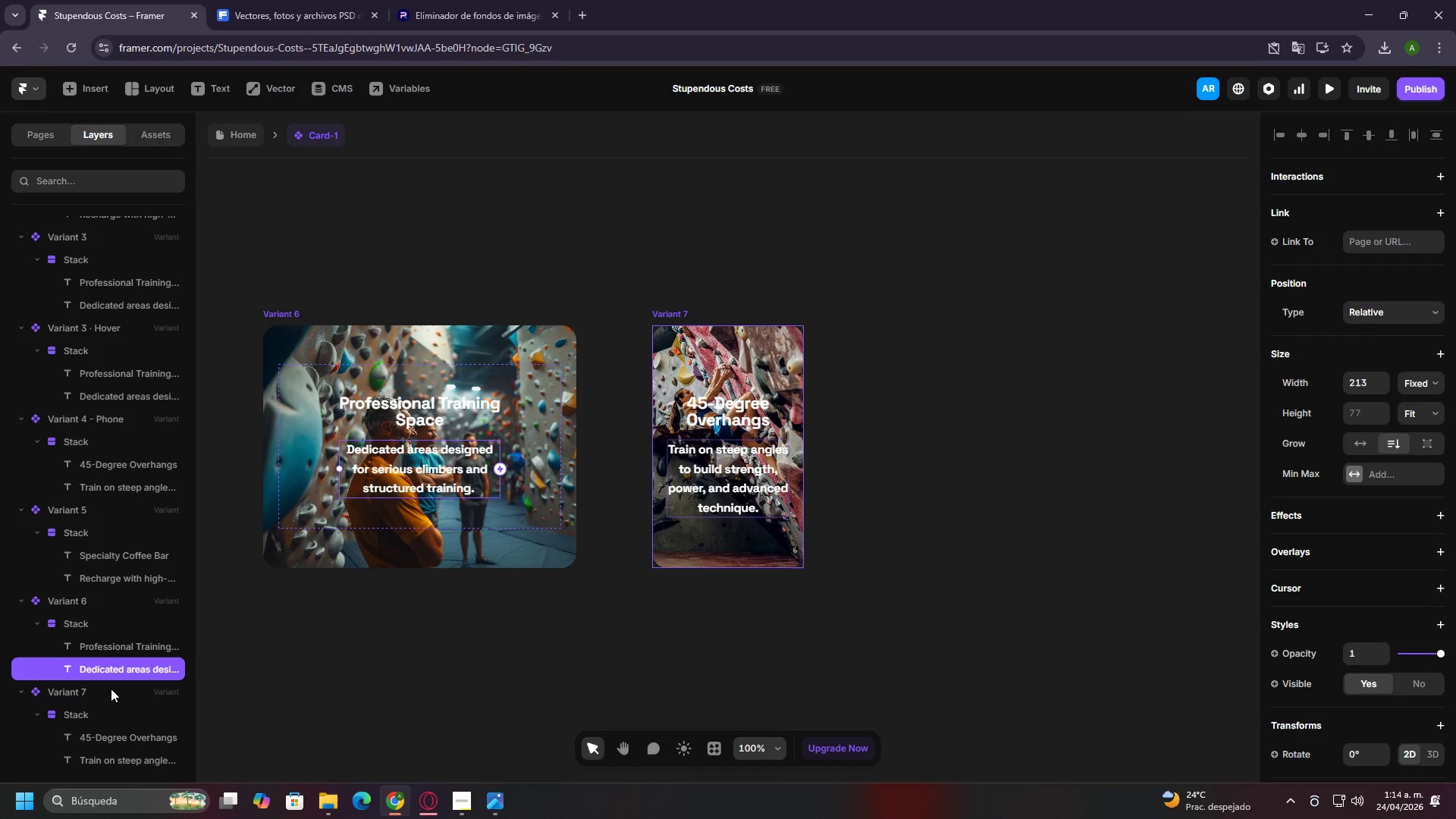 
left_click([111, 689])
 